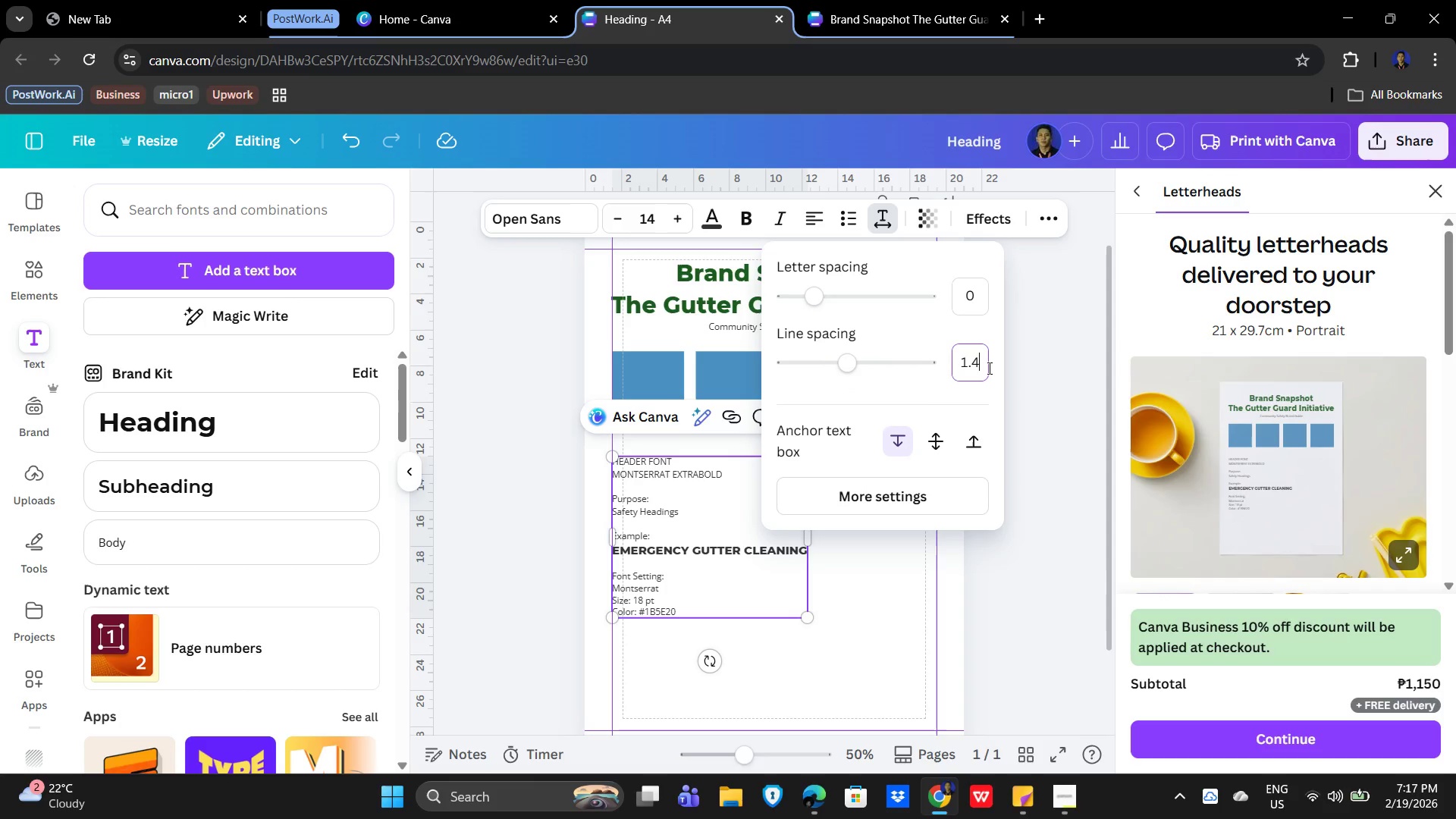 
key(Numpad4)
 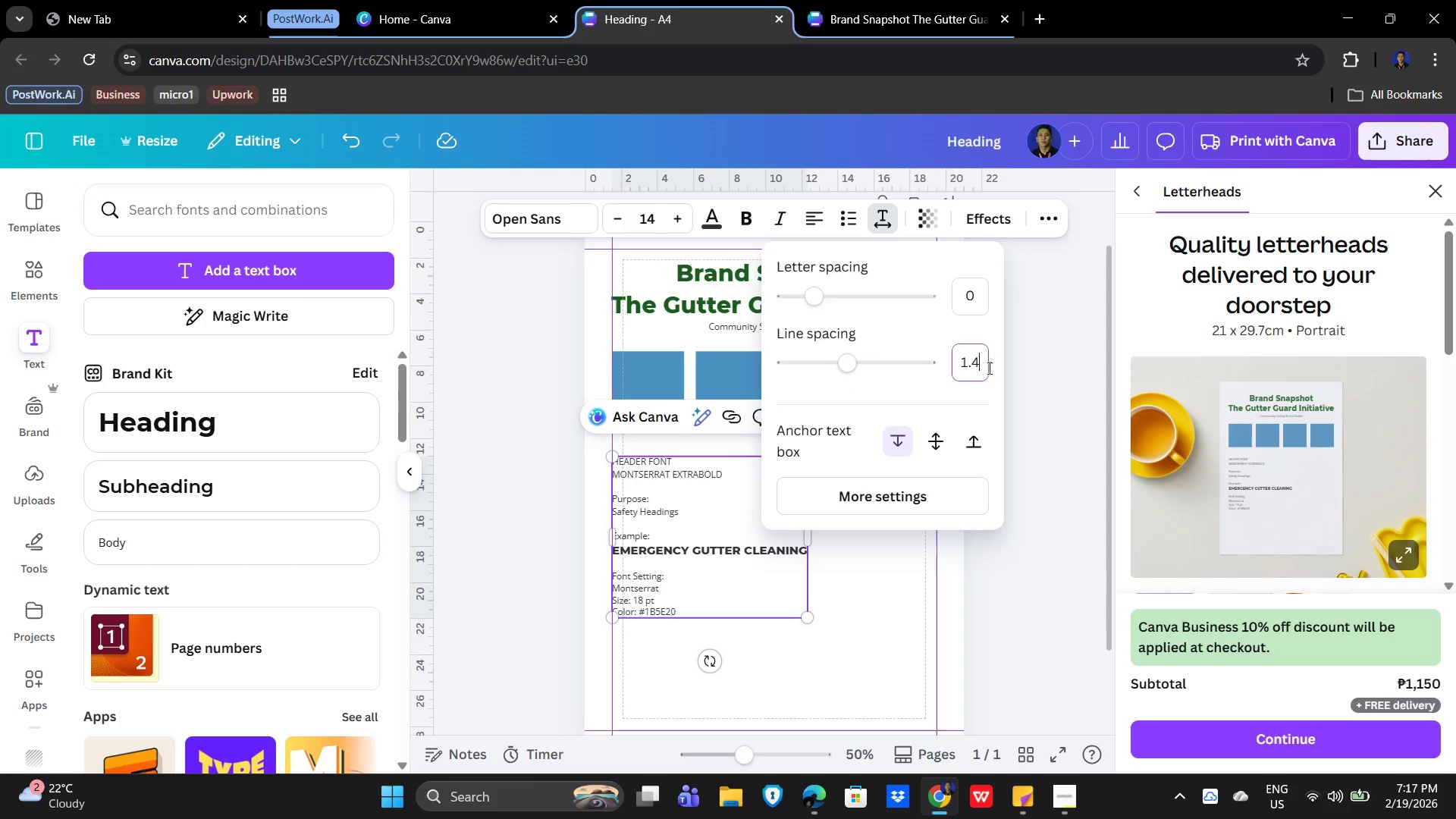 
key(NumpadEnter)
 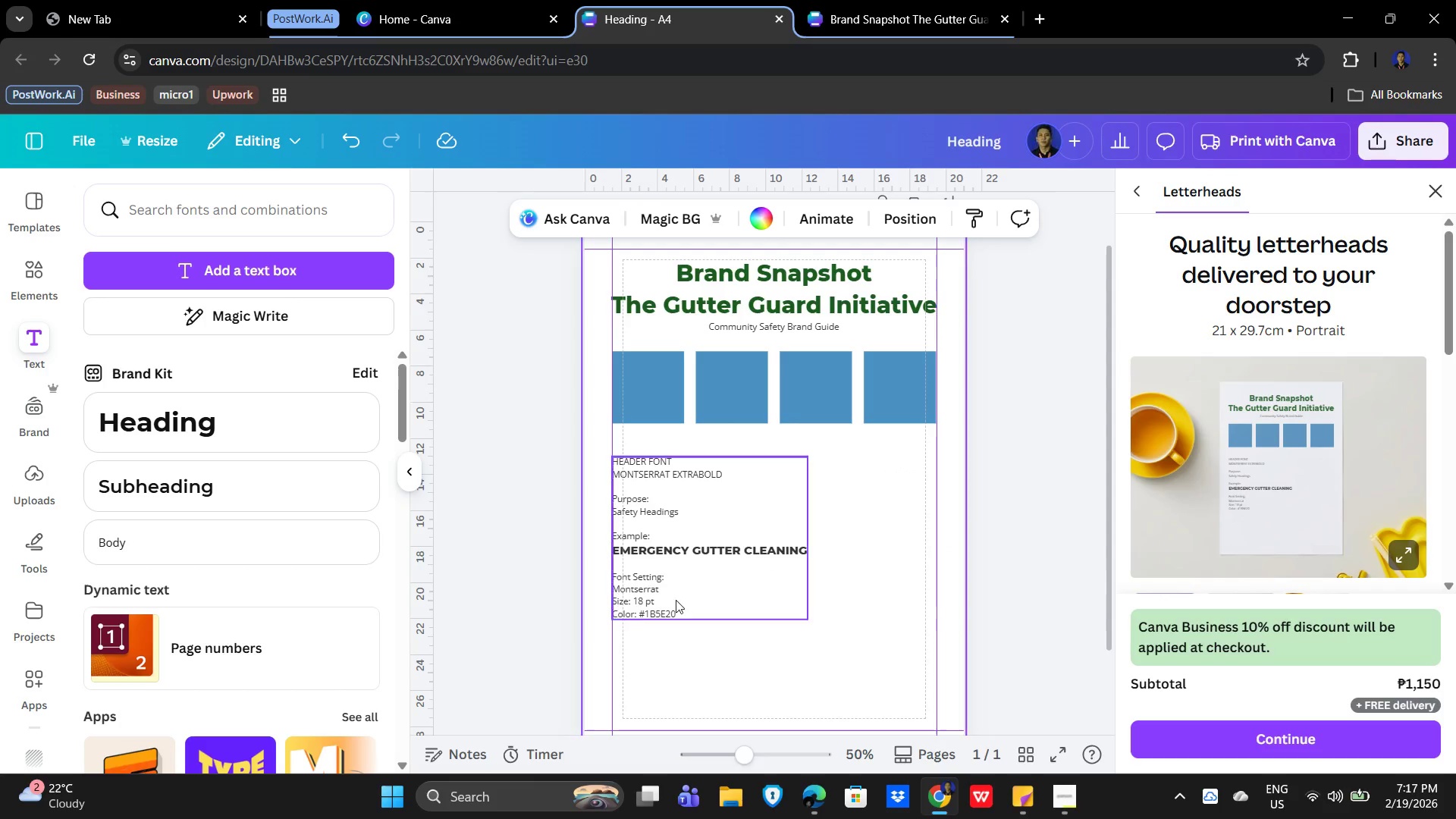 
left_click([652, 509])
 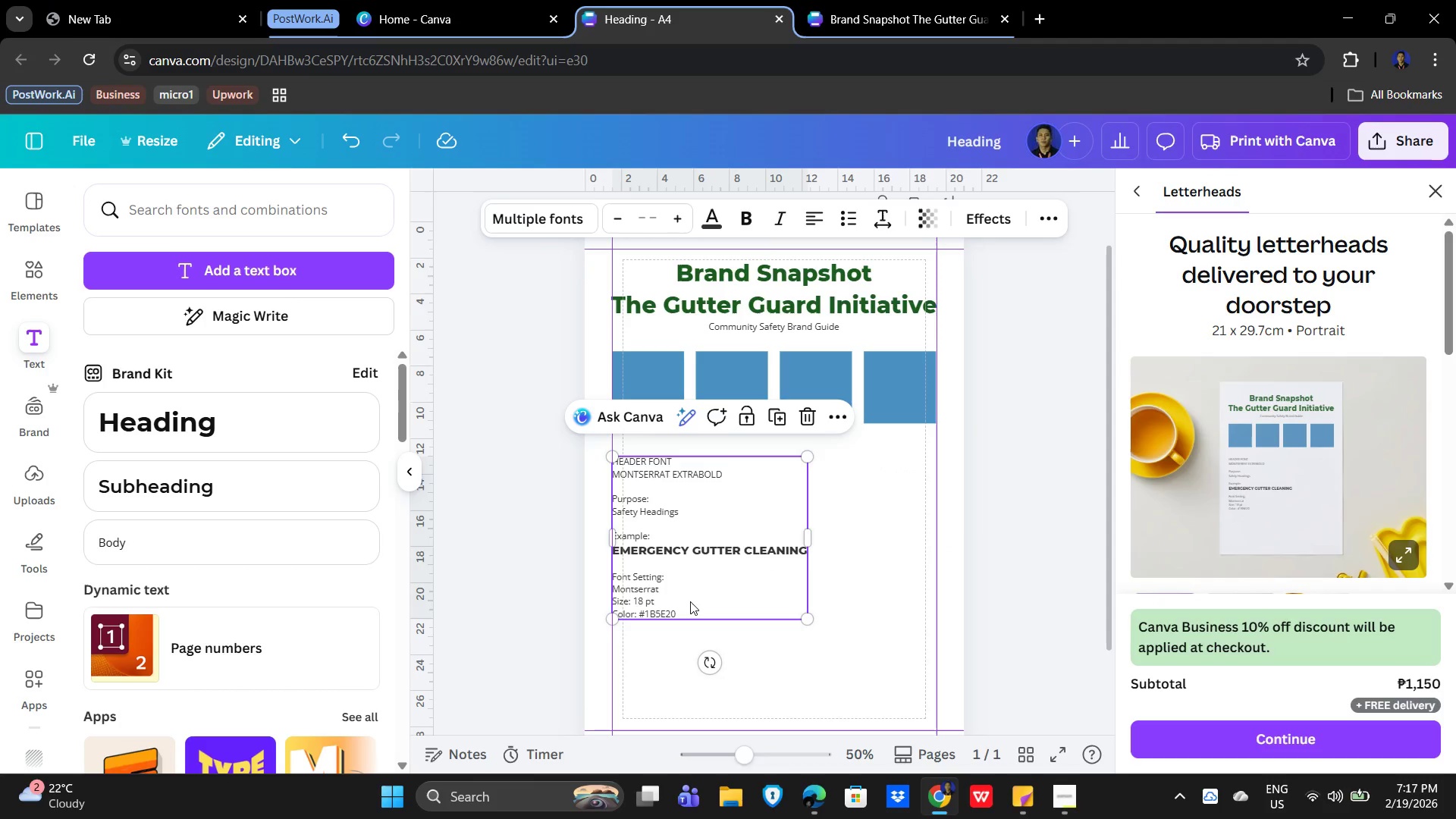 
left_click([719, 595])
 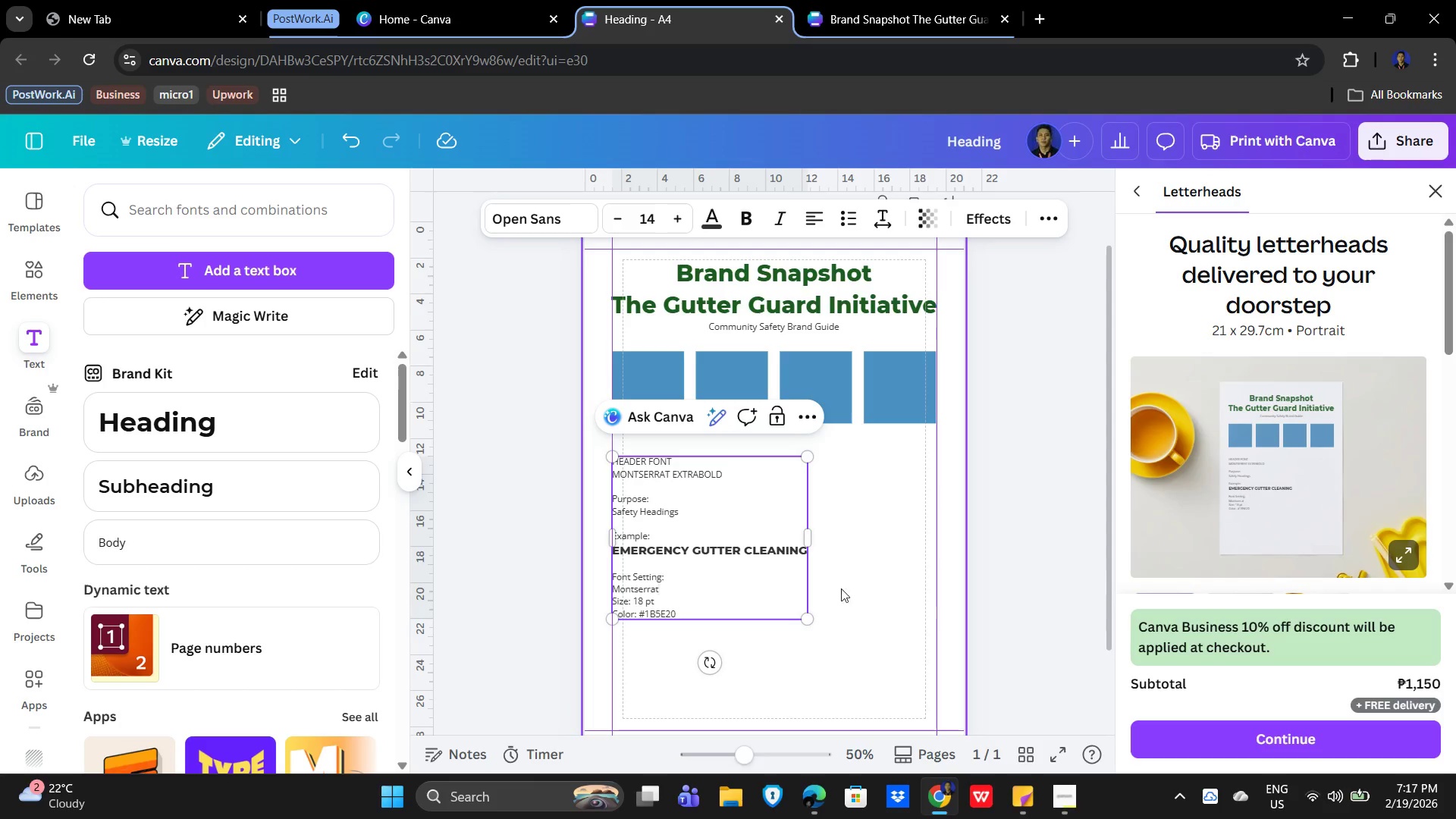 
left_click([849, 584])
 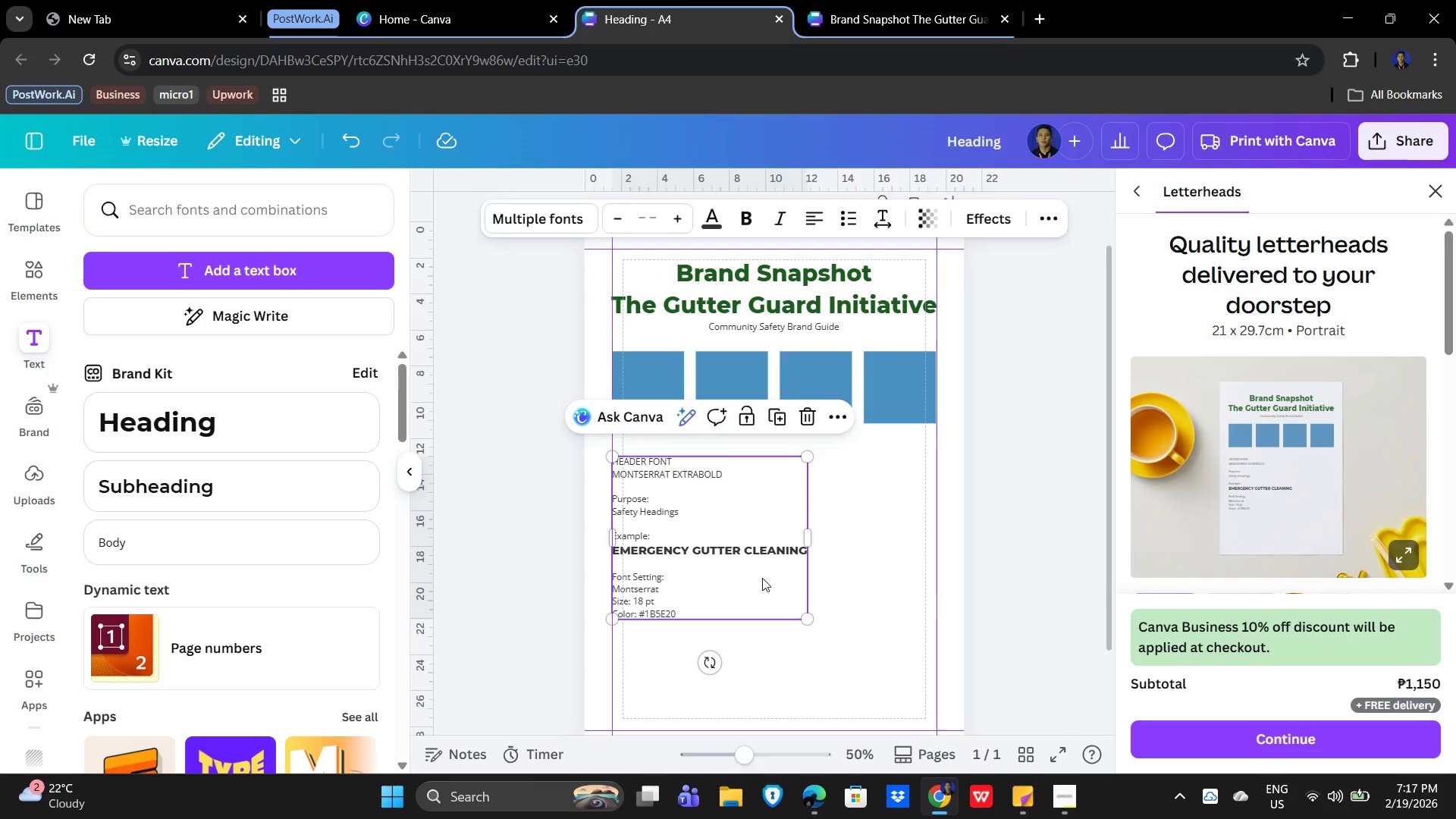 
left_click([859, 544])
 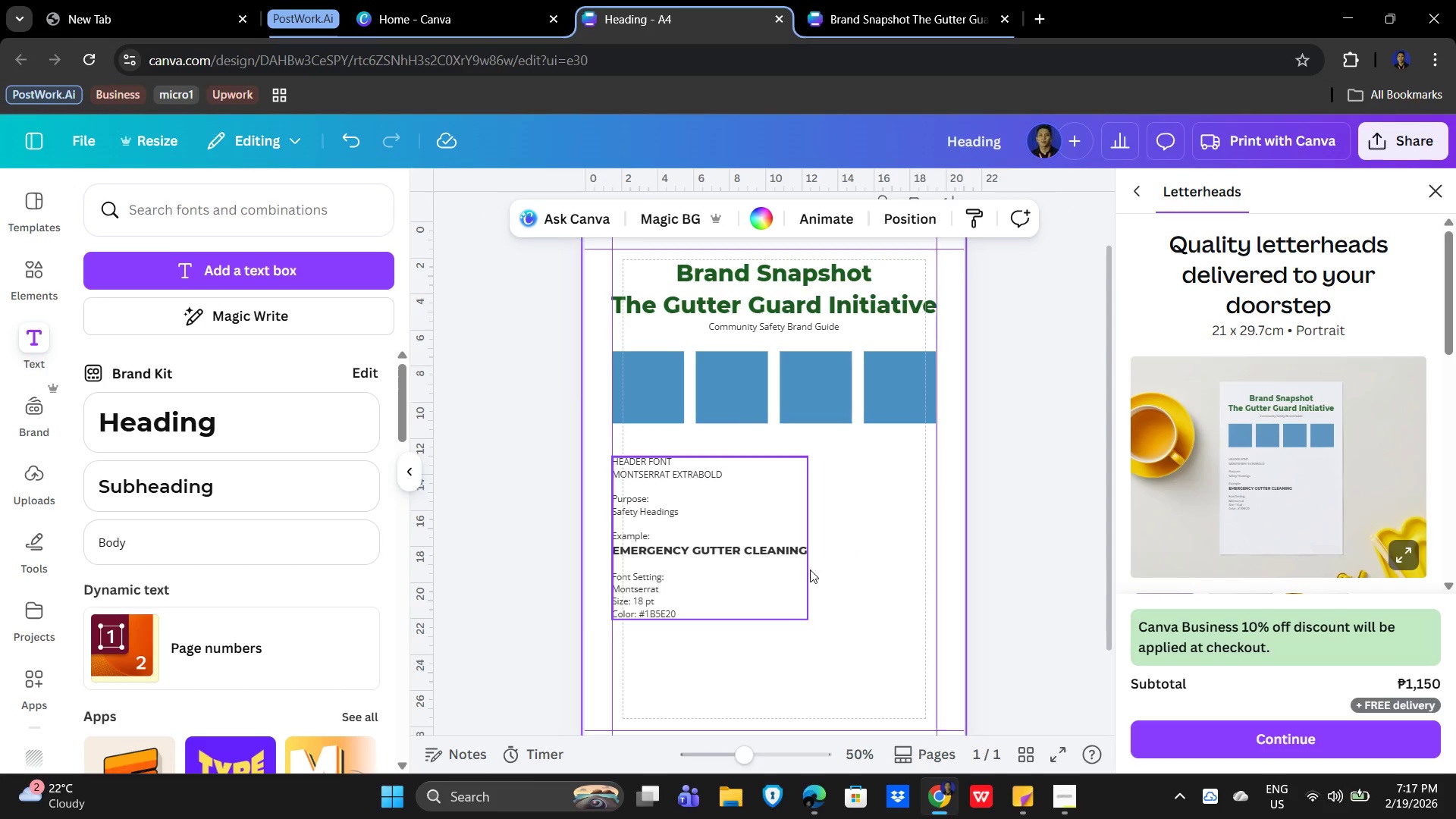 
left_click([841, 571])
 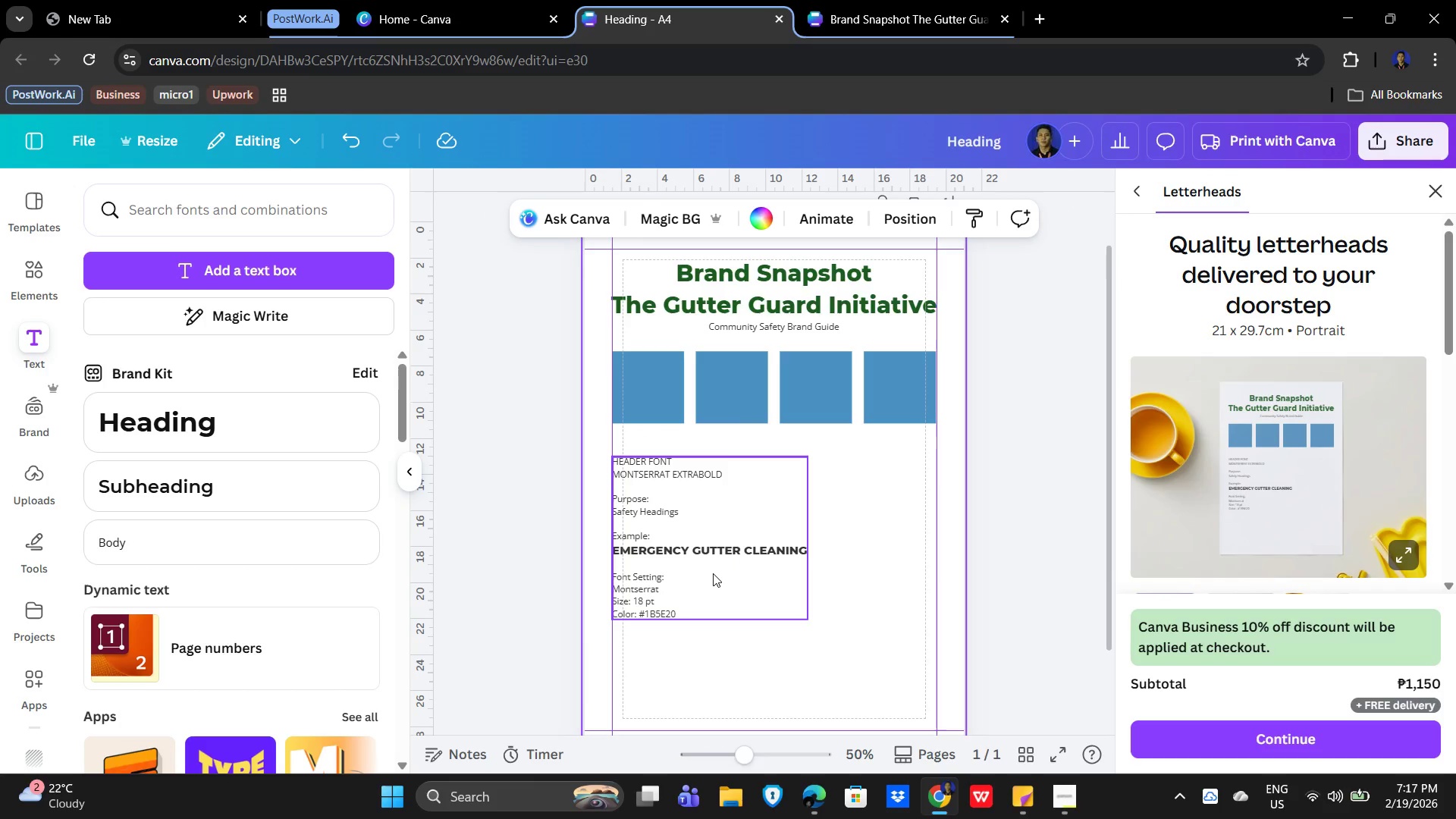 
left_click_drag(start_coordinate=[711, 573], to_coordinate=[721, 553])
 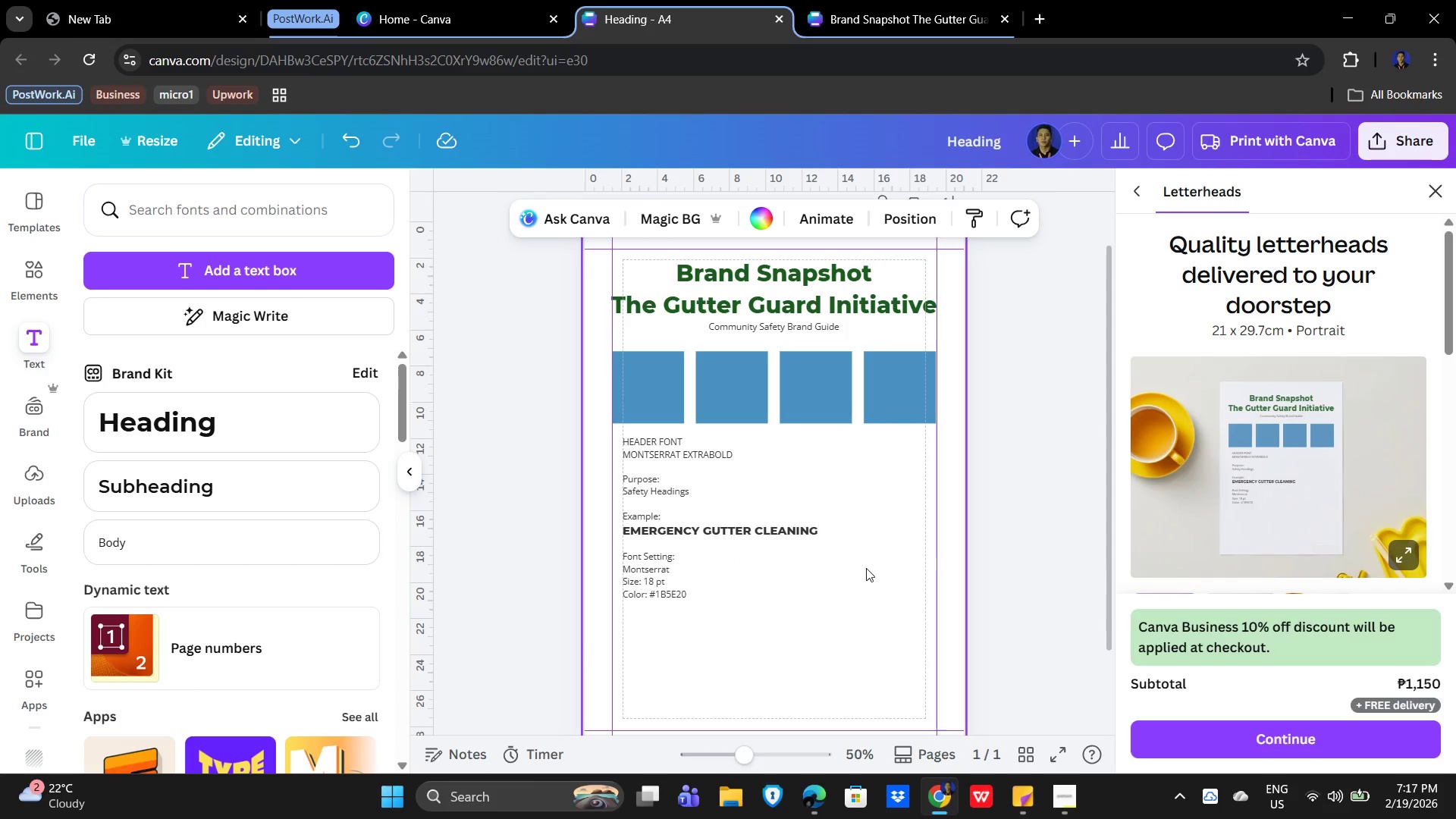 
scroll: coordinate [847, 507], scroll_direction: down, amount: 8.0
 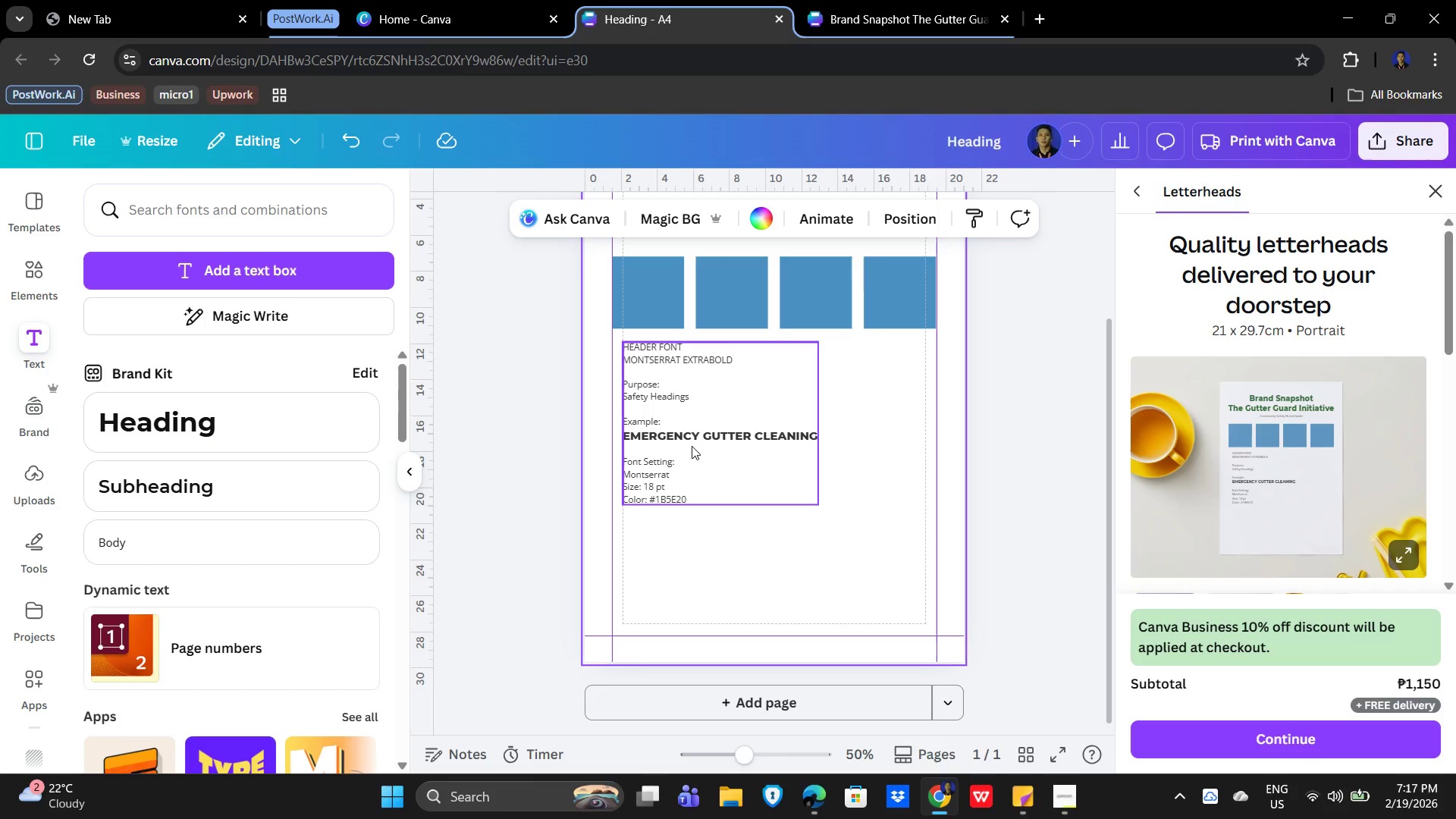 
wait(5.14)
 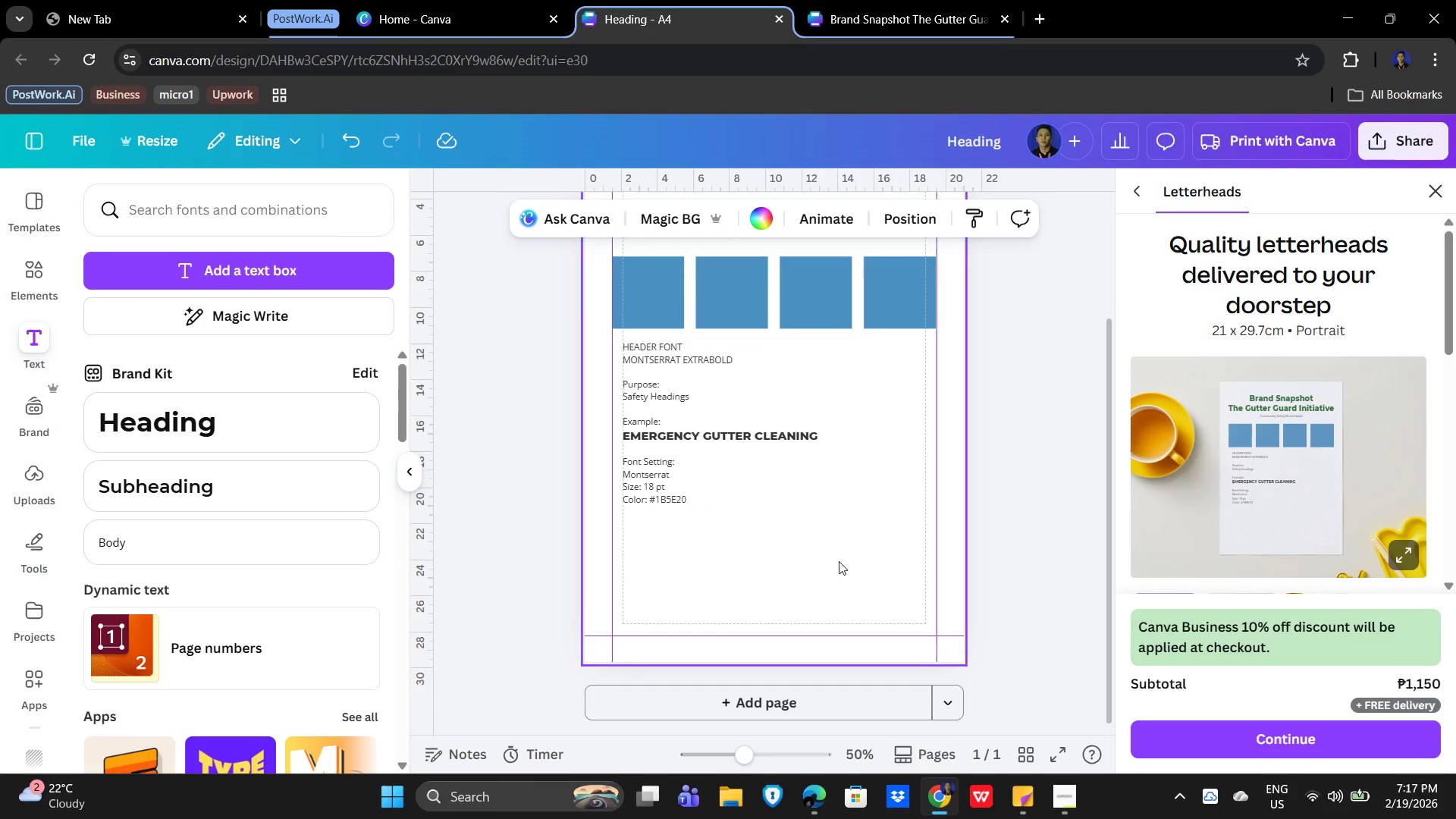 
scroll: coordinate [859, 539], scroll_direction: up, amount: 4.0
 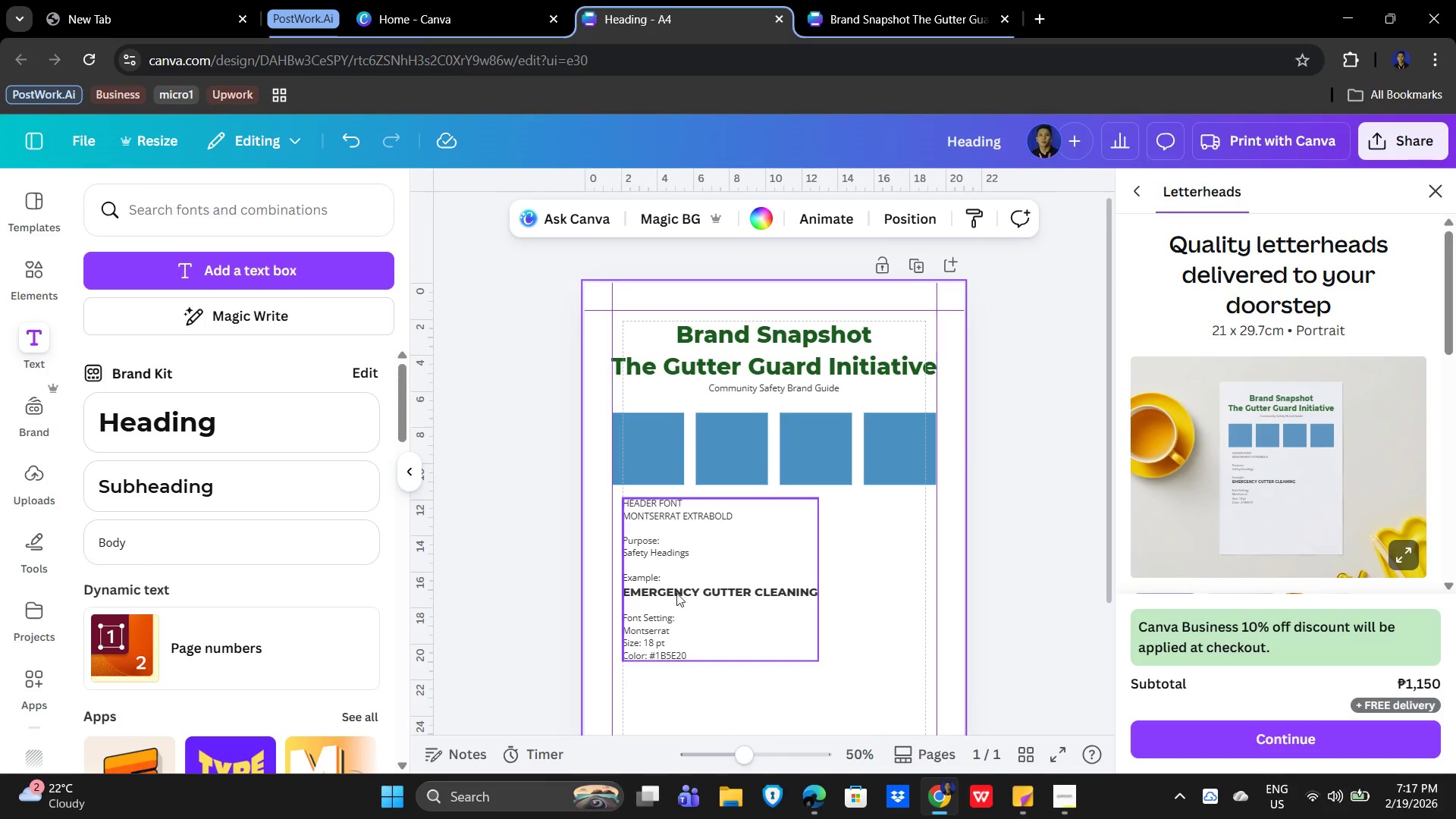 
left_click([667, 594])
 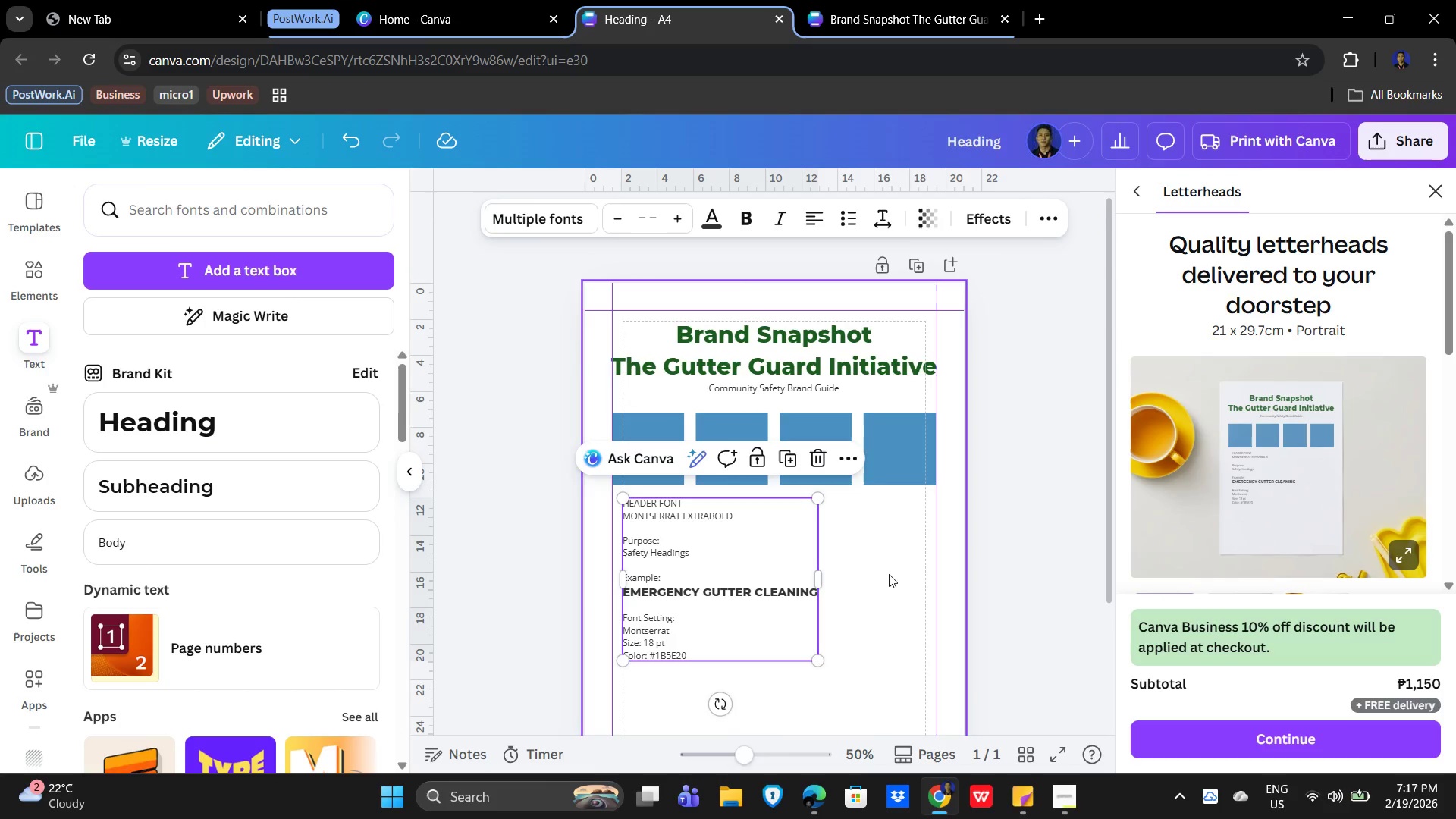 
left_click([889, 574])
 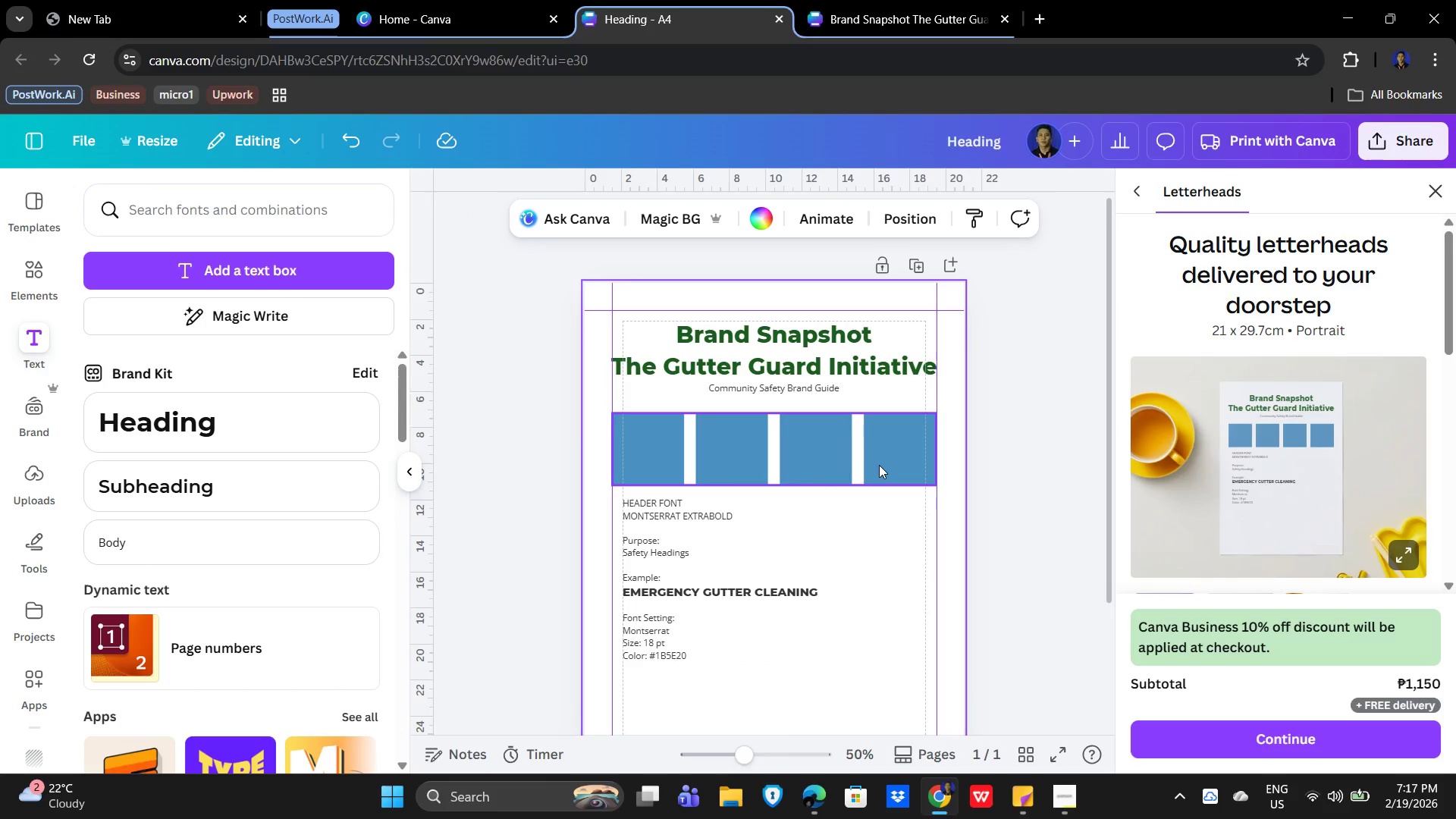 
left_click([879, 465])
 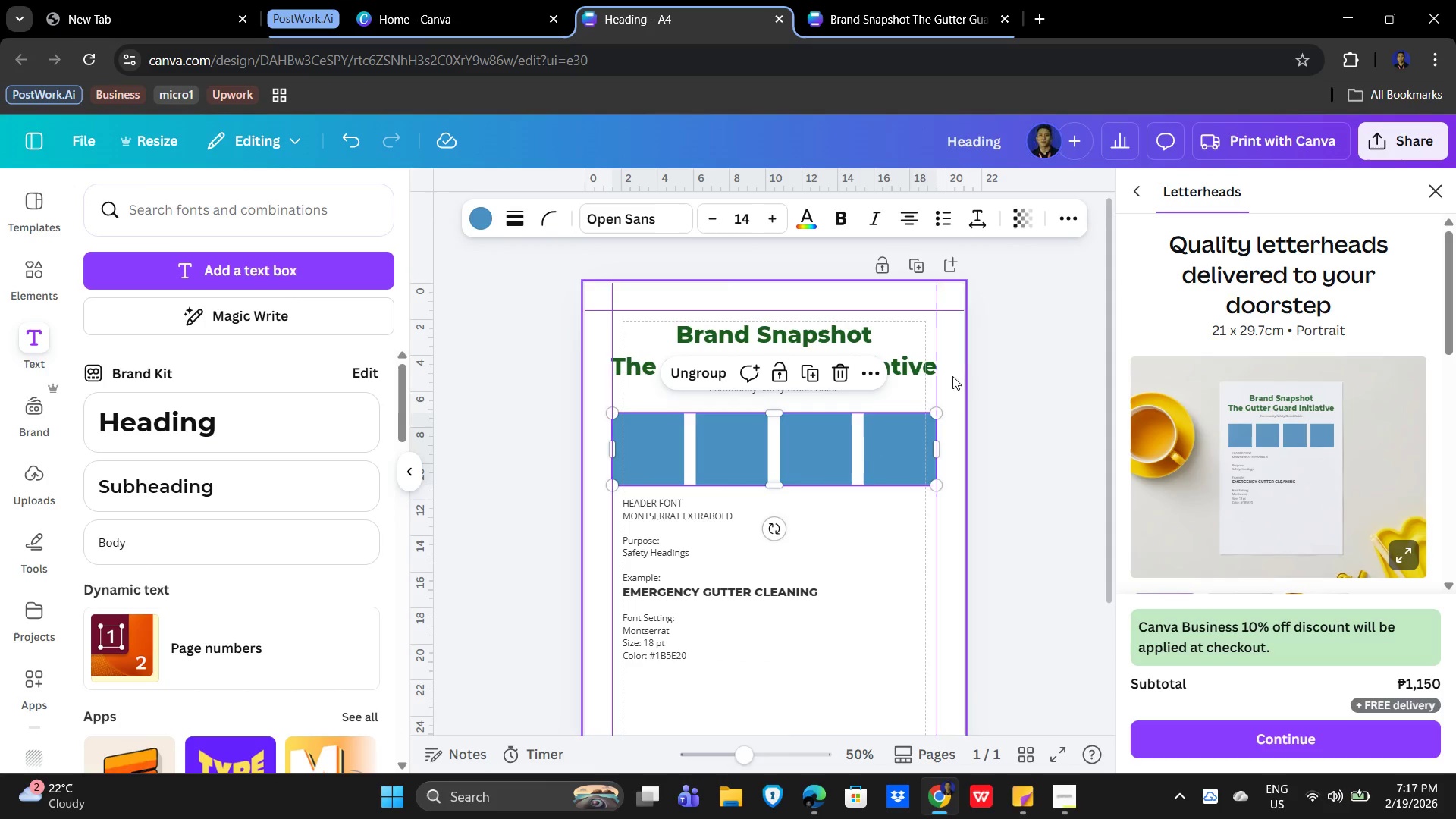 
left_click([1002, 383])
 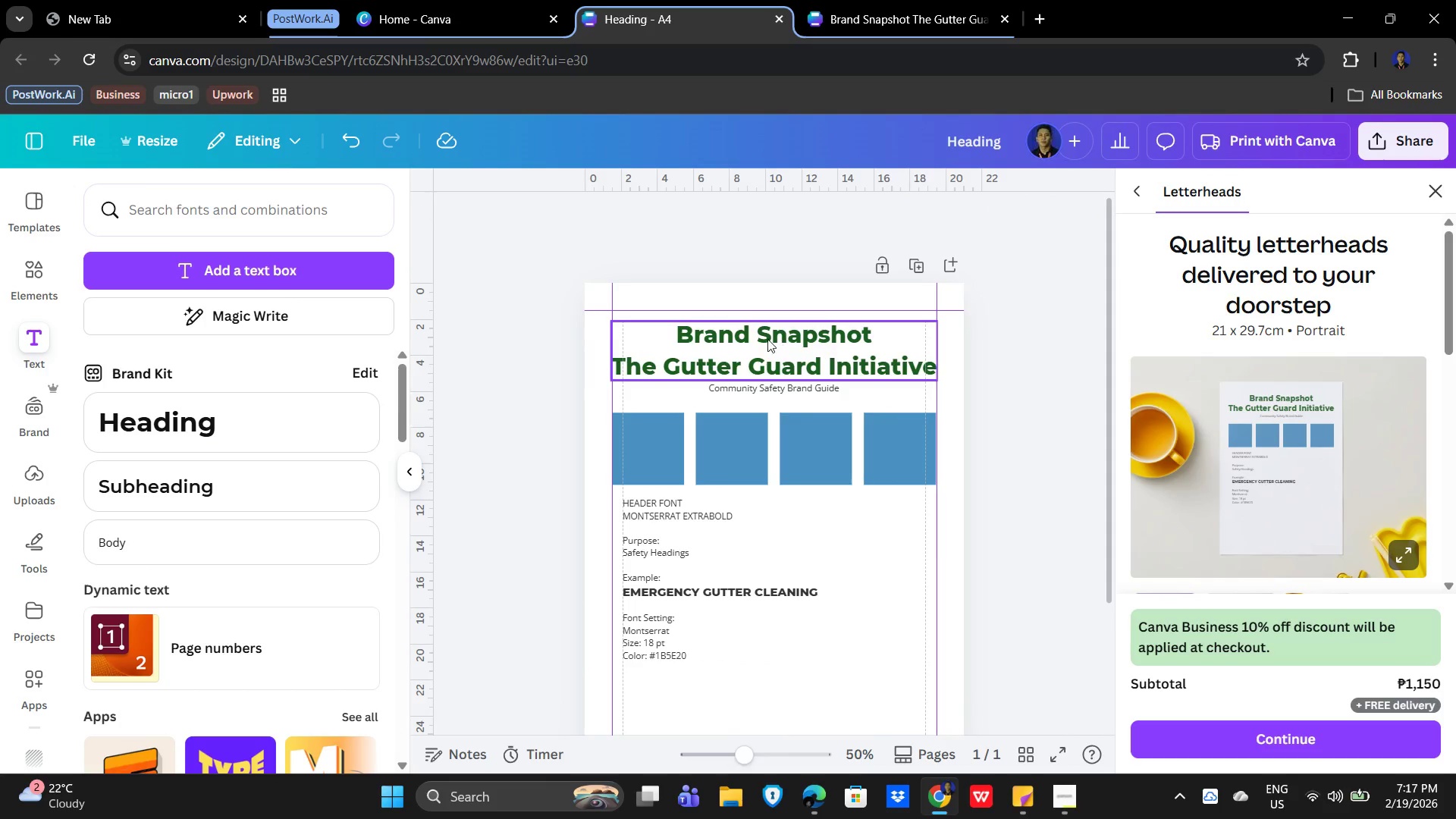 
left_click([767, 339])
 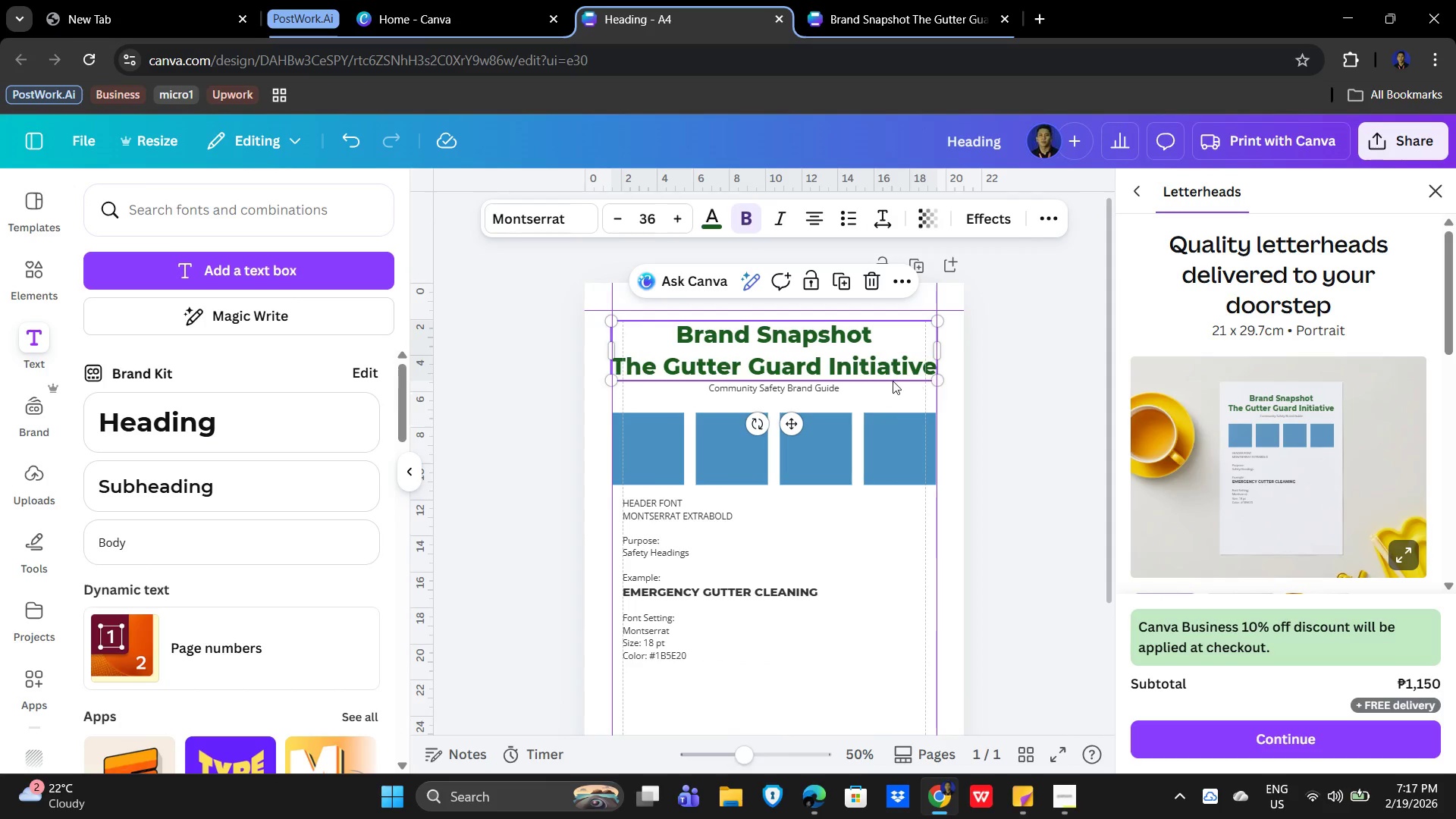 
hold_key(key=ShiftLeft, duration=0.52)
left_click([817, 388])
 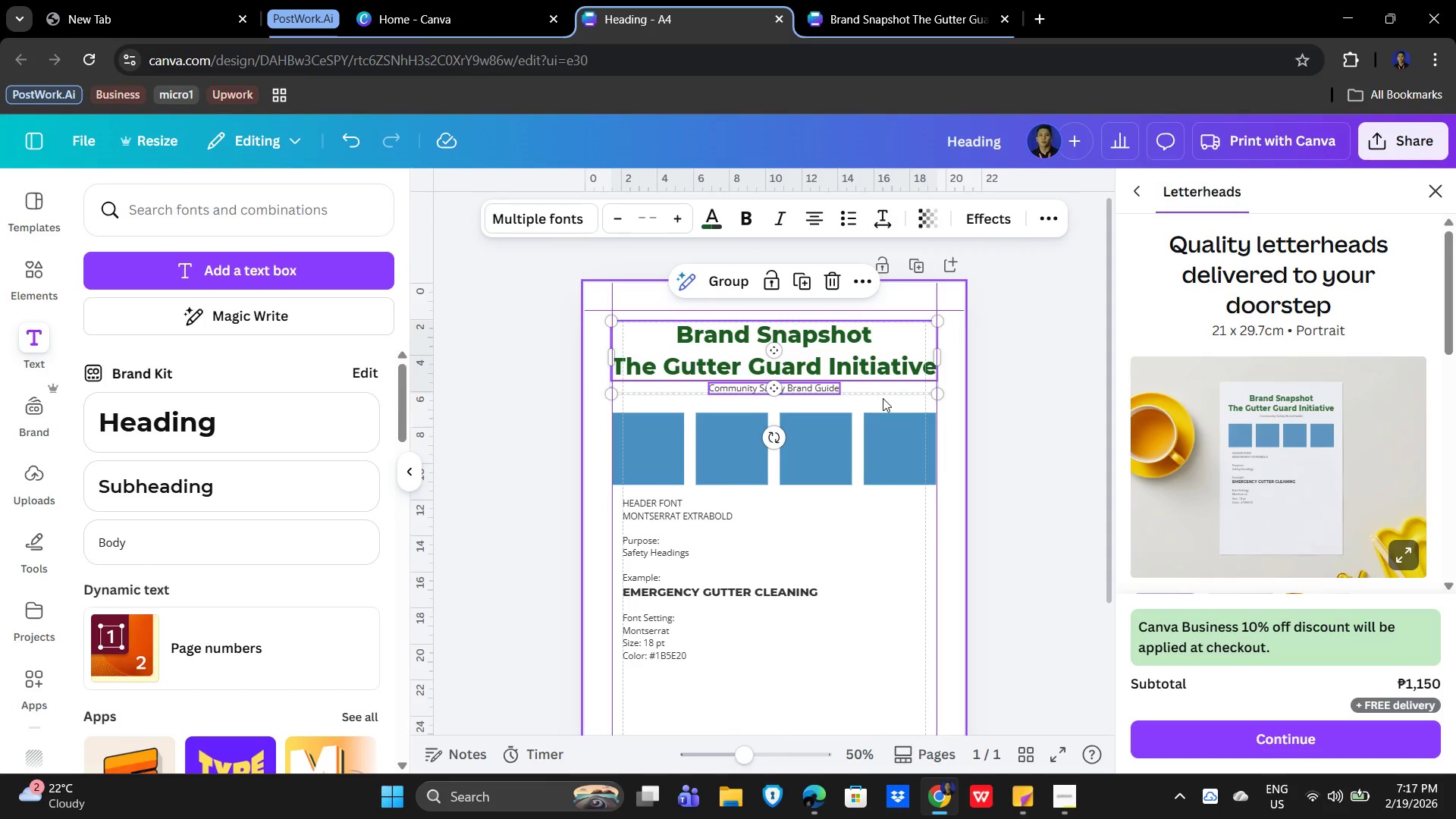 
key(ArrowUp)
 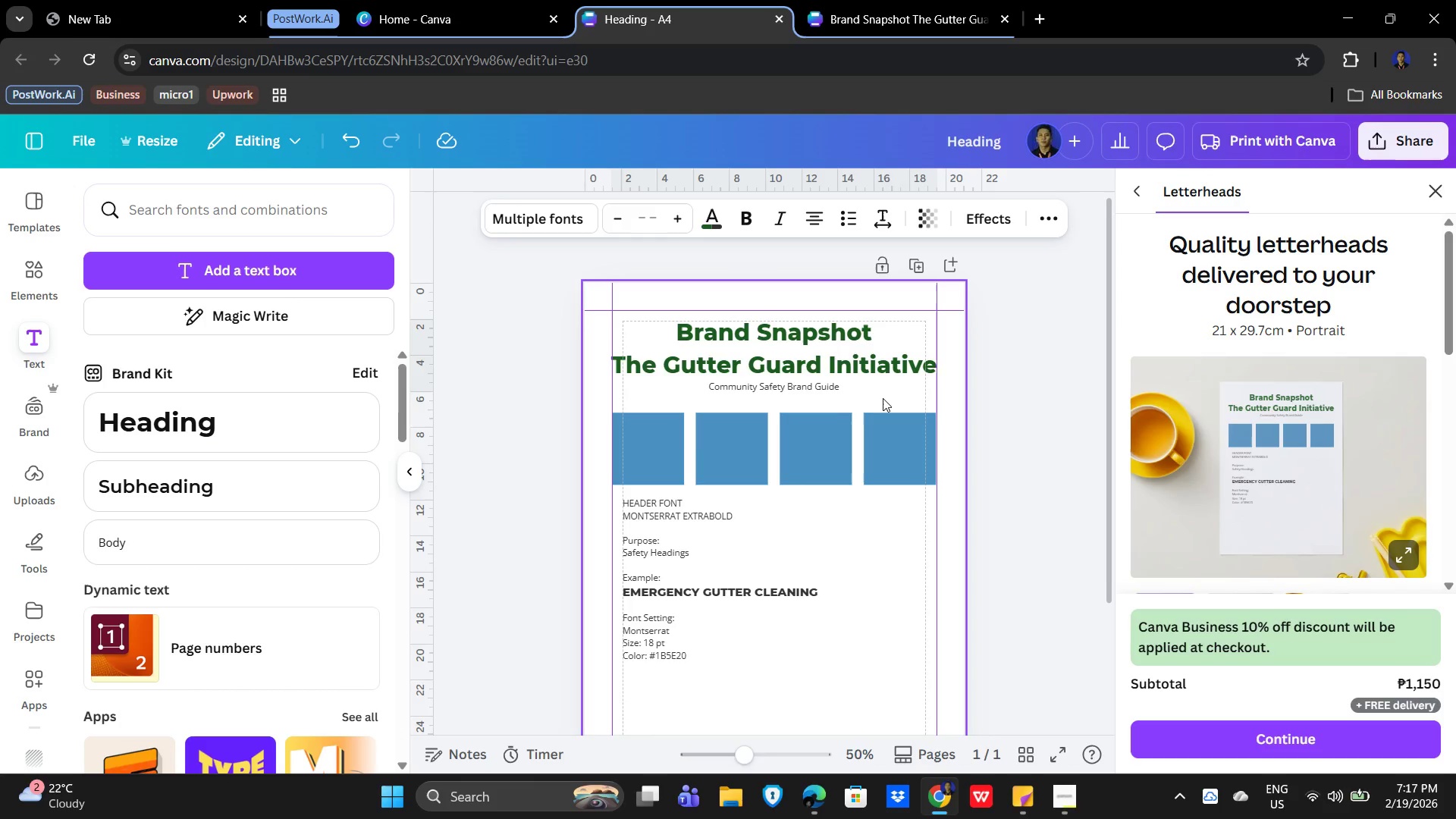 
key(ArrowUp)
 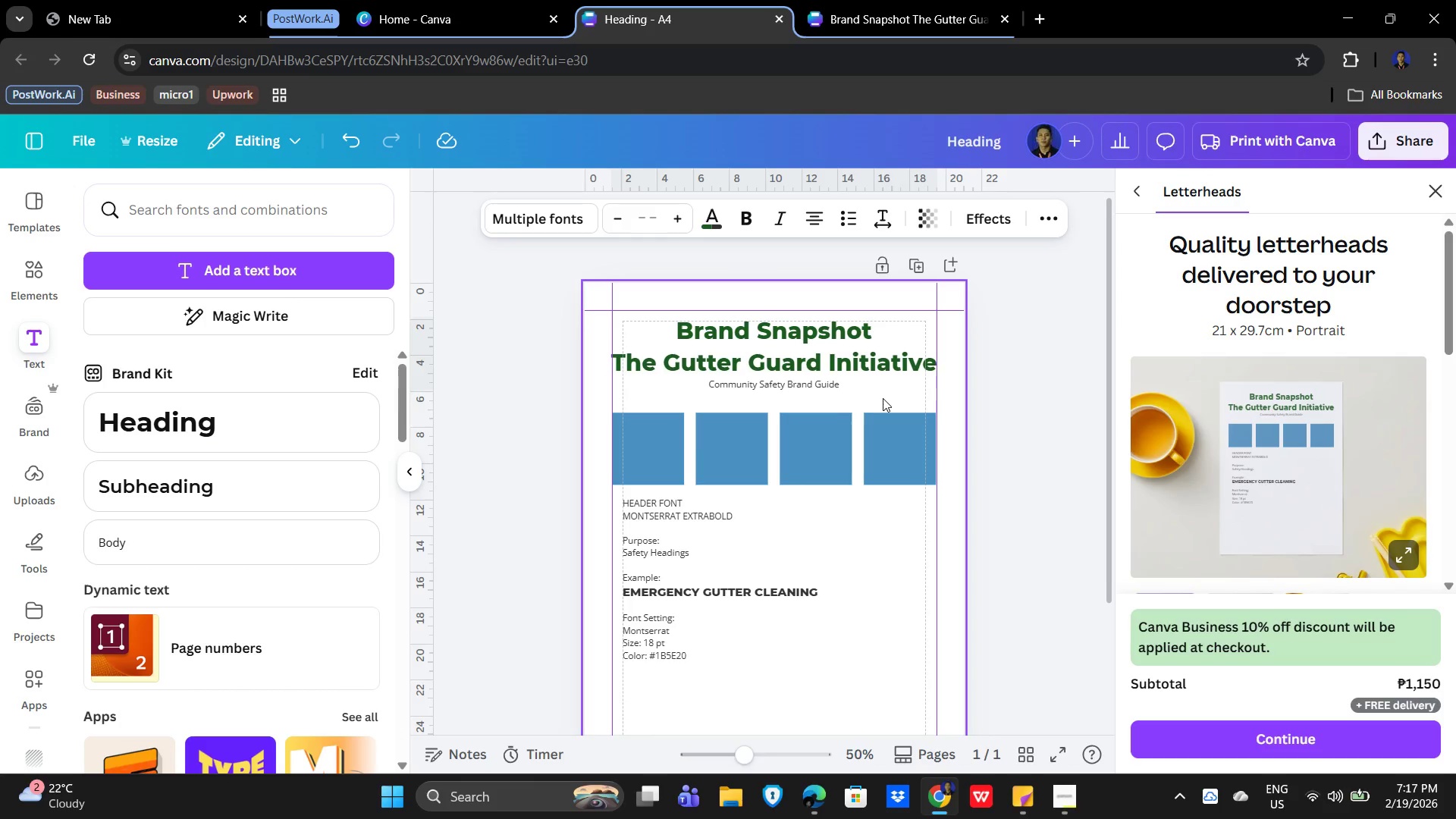 
key(ArrowUp)
 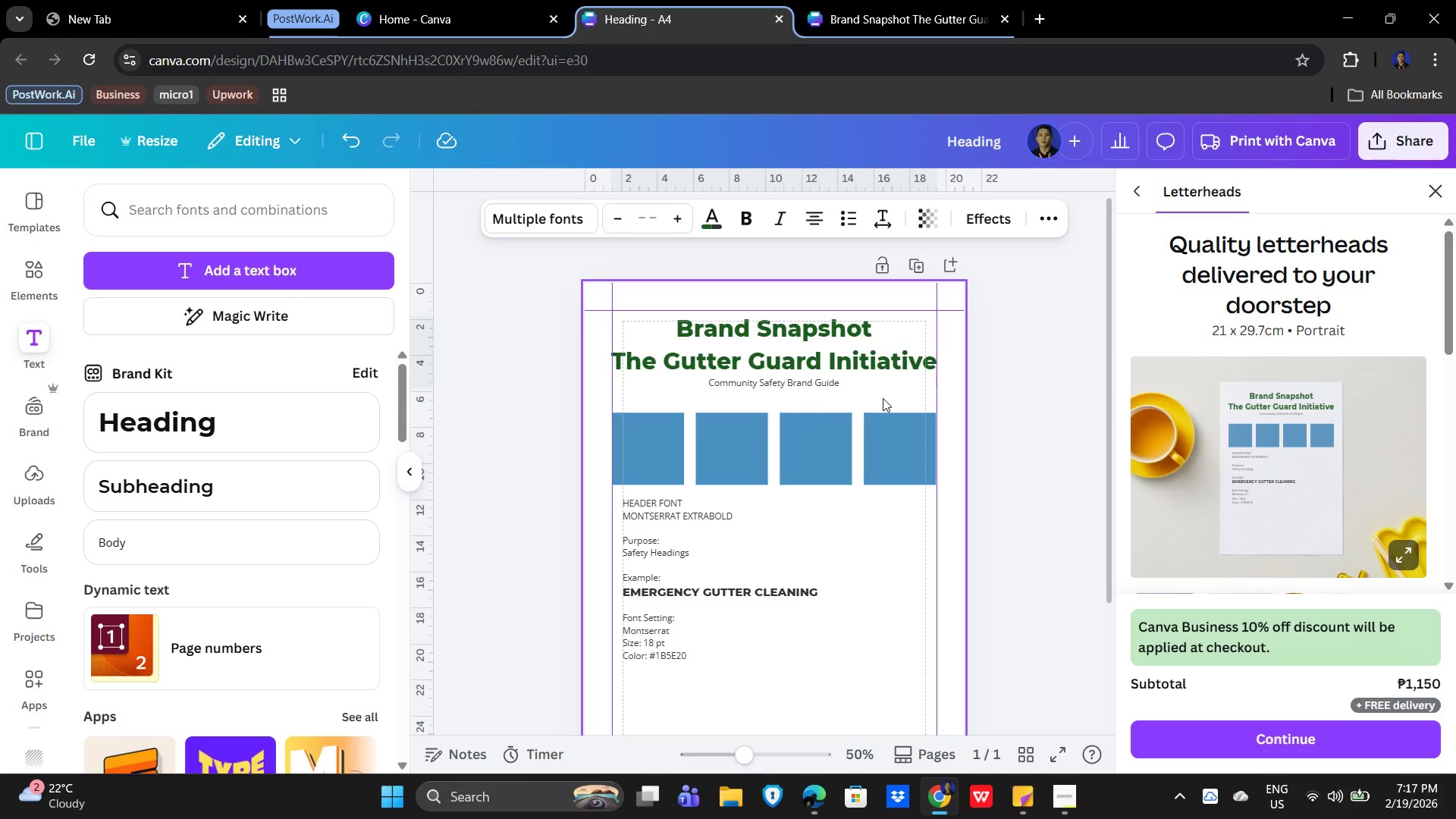 
key(ArrowUp)
 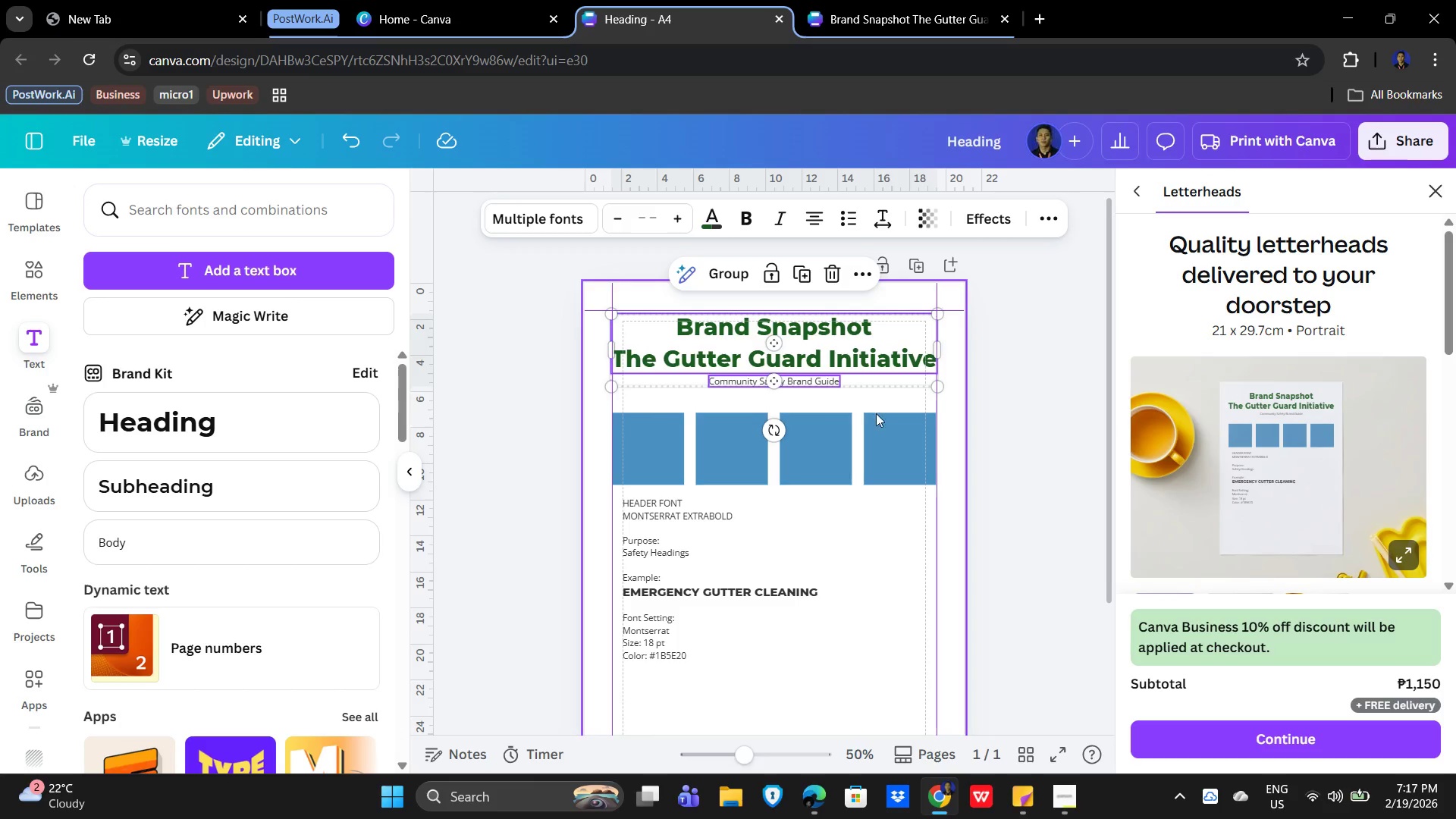 
left_click_drag(start_coordinate=[855, 575], to_coordinate=[870, 566])
 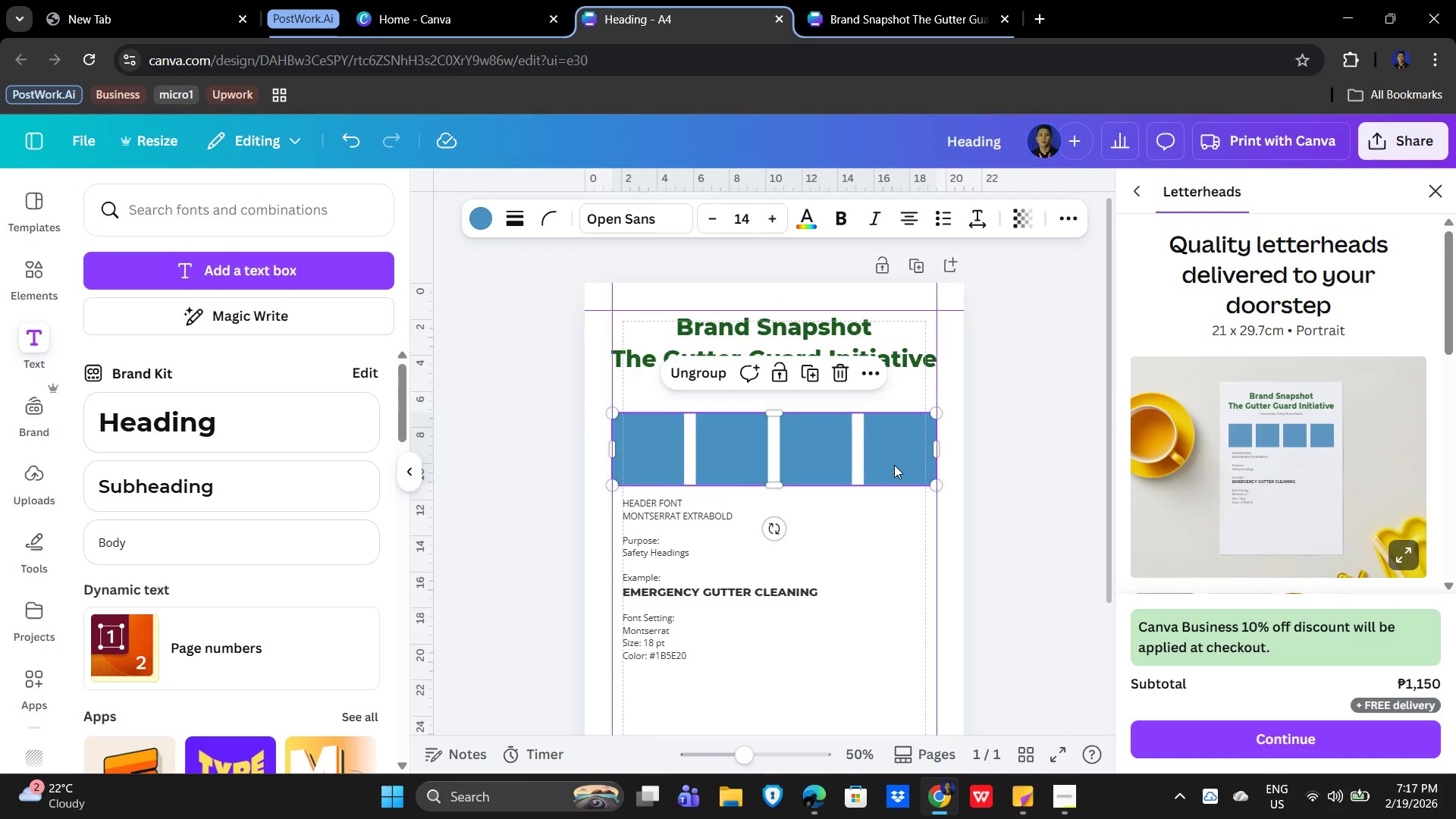 
key(ArrowUp)
 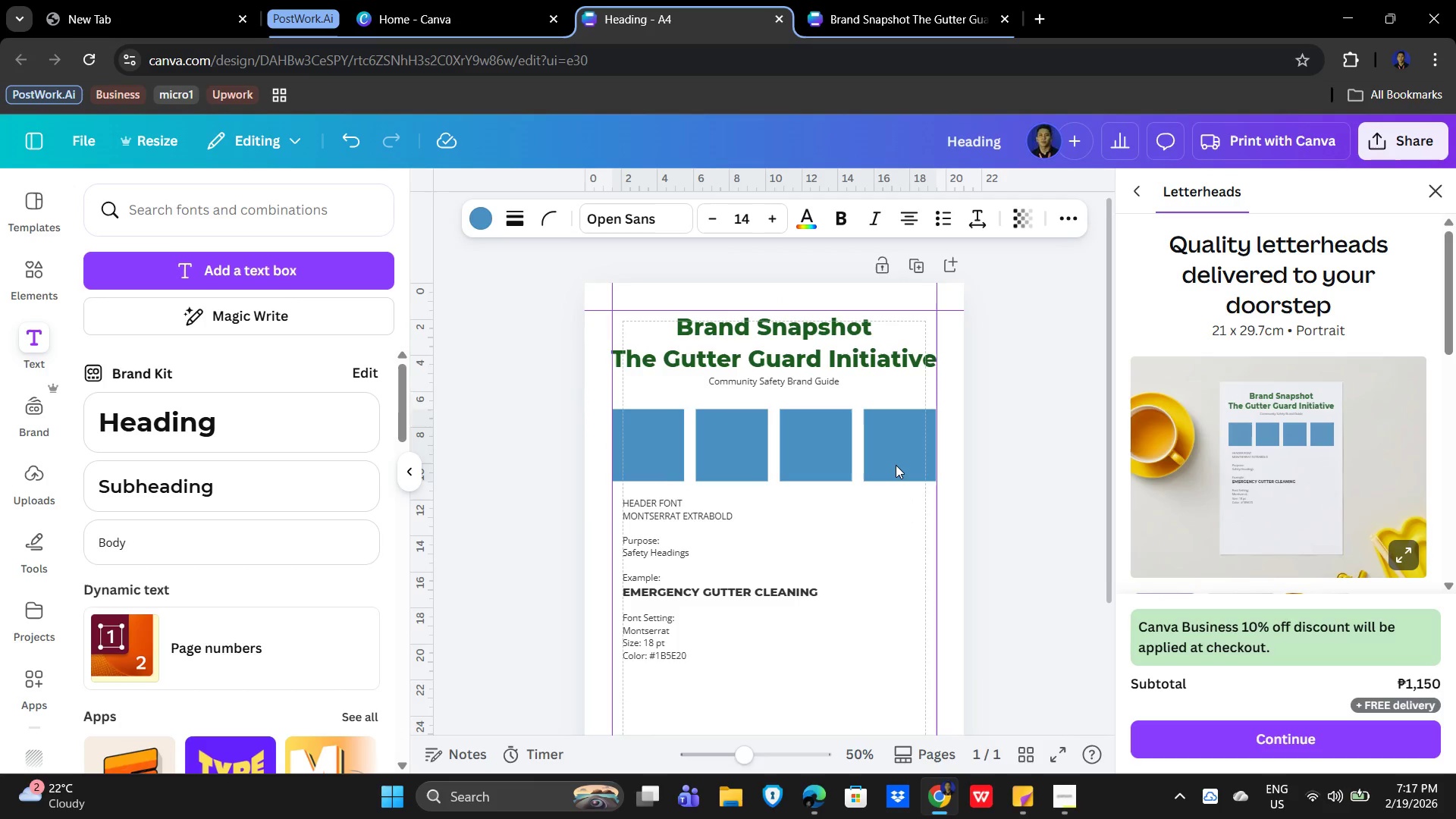 
key(ArrowUp)
 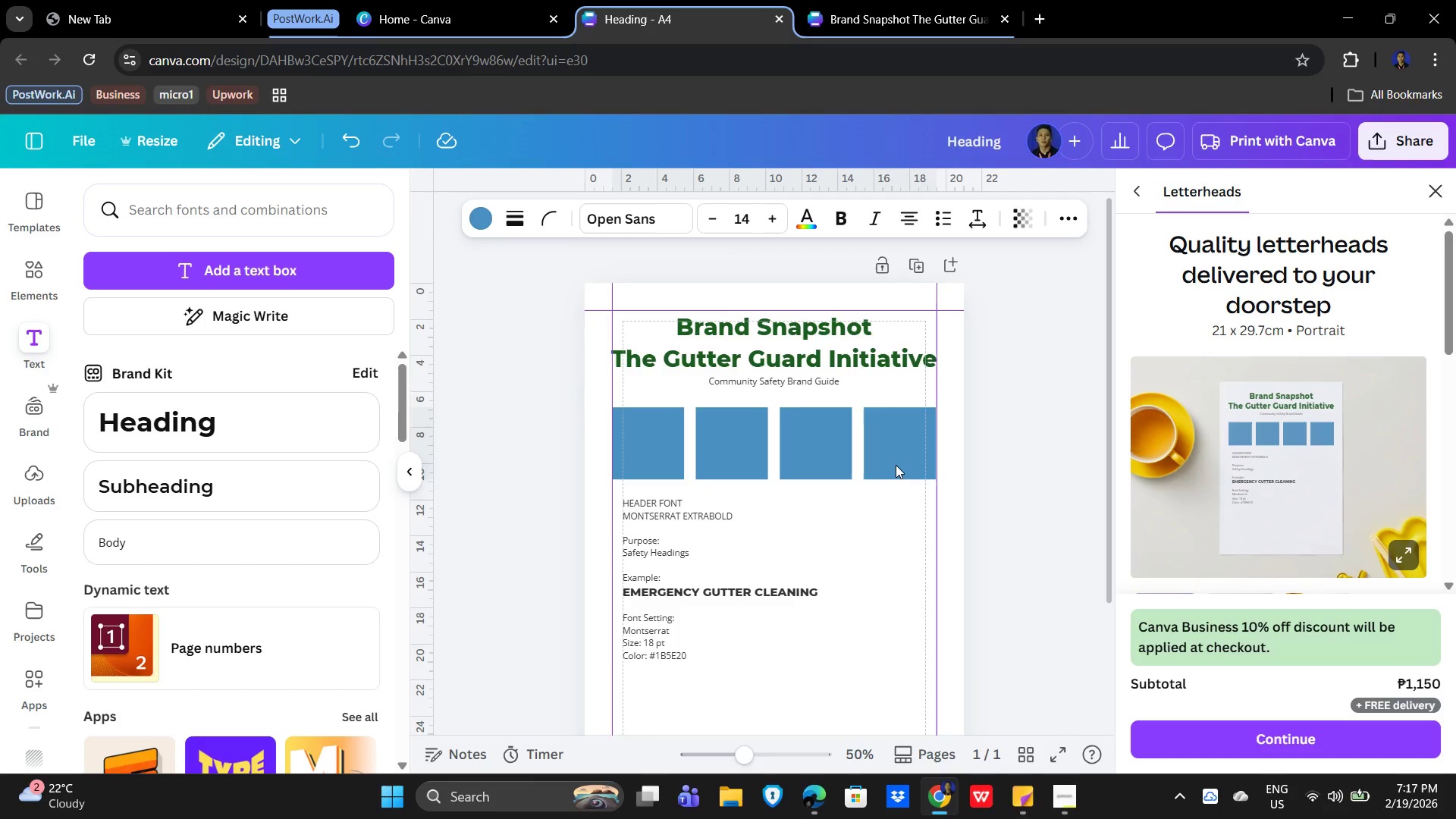 
key(ArrowUp)
 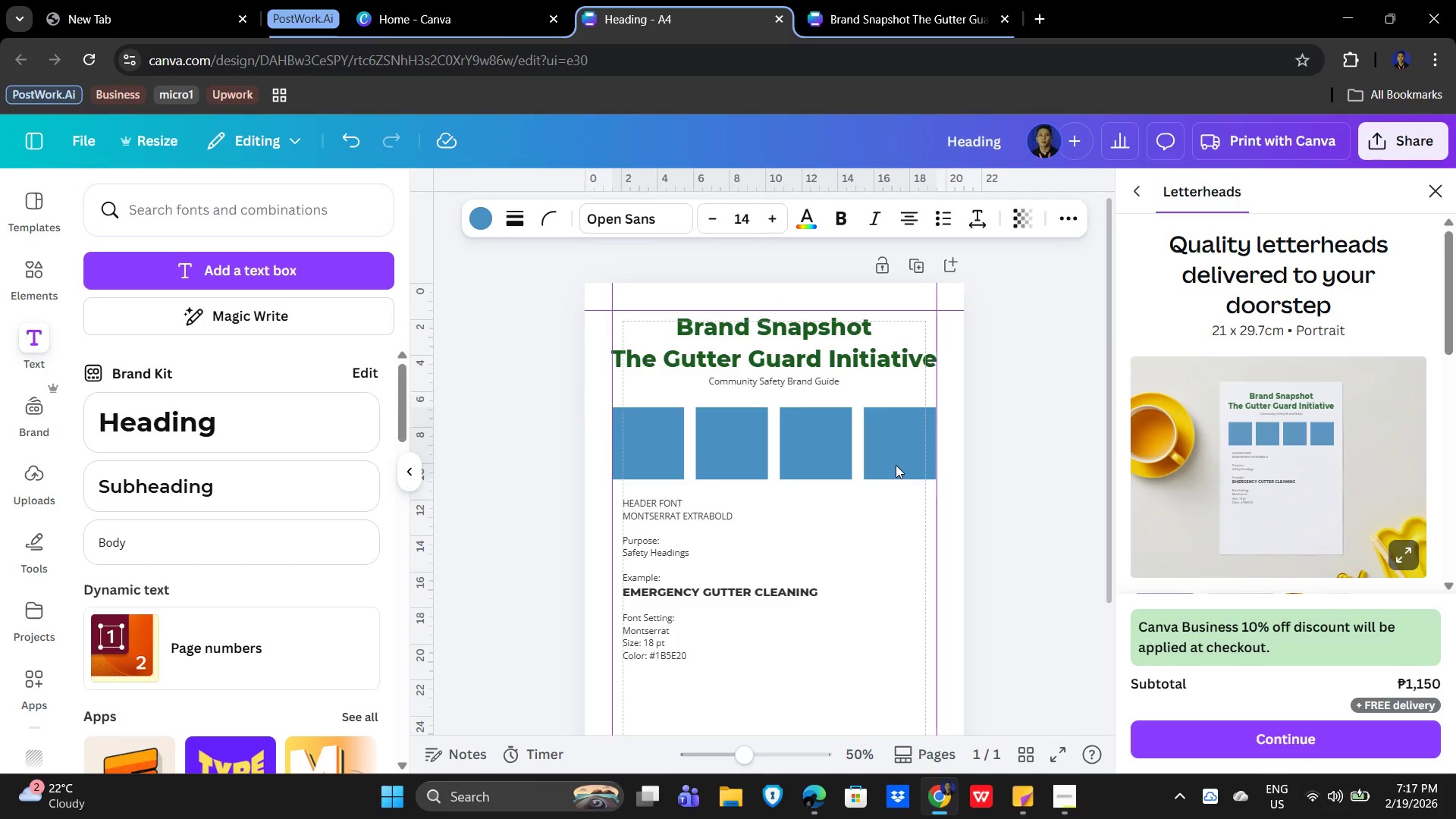 
key(ArrowUp)
 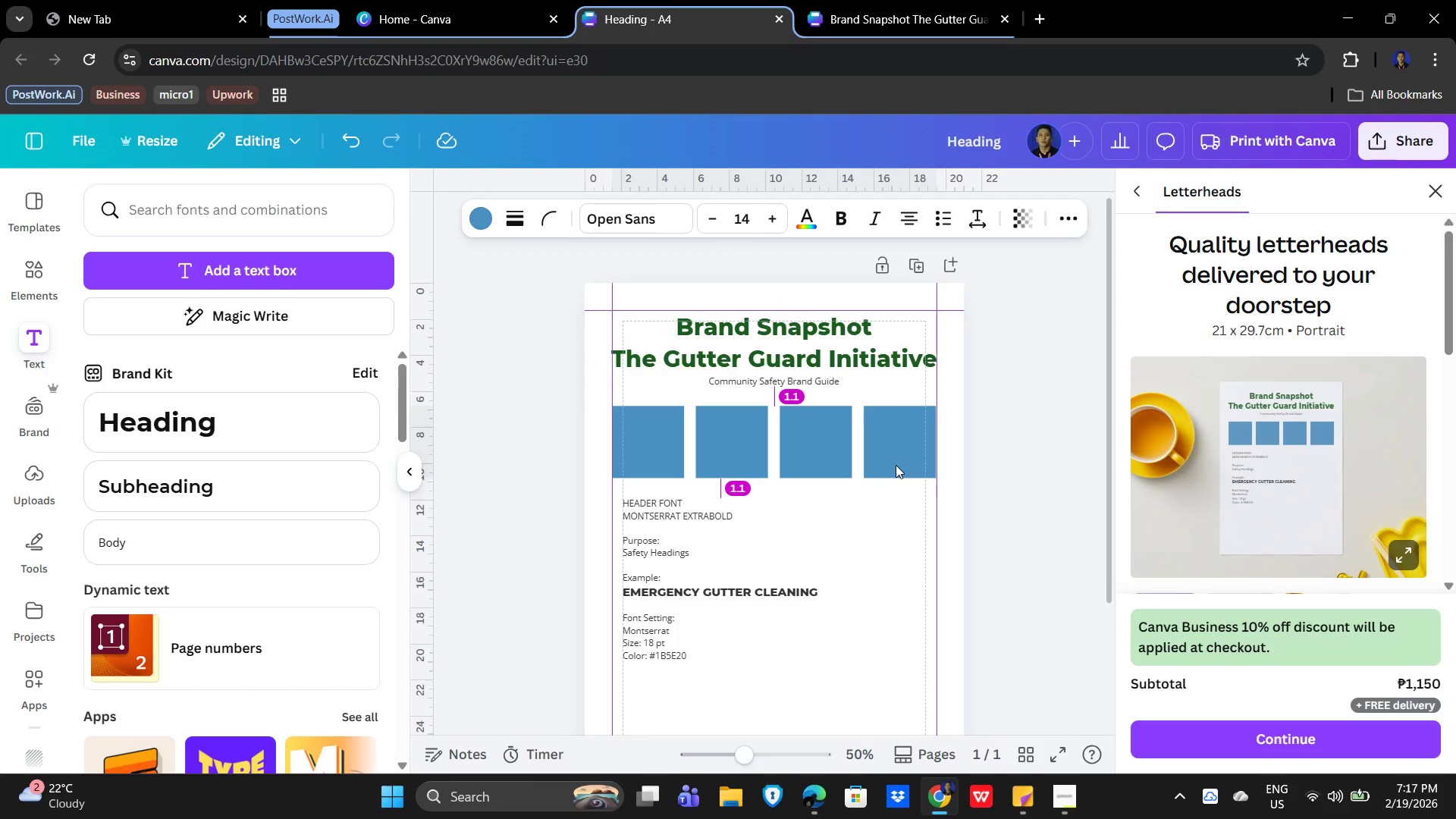 
key(ArrowUp)
 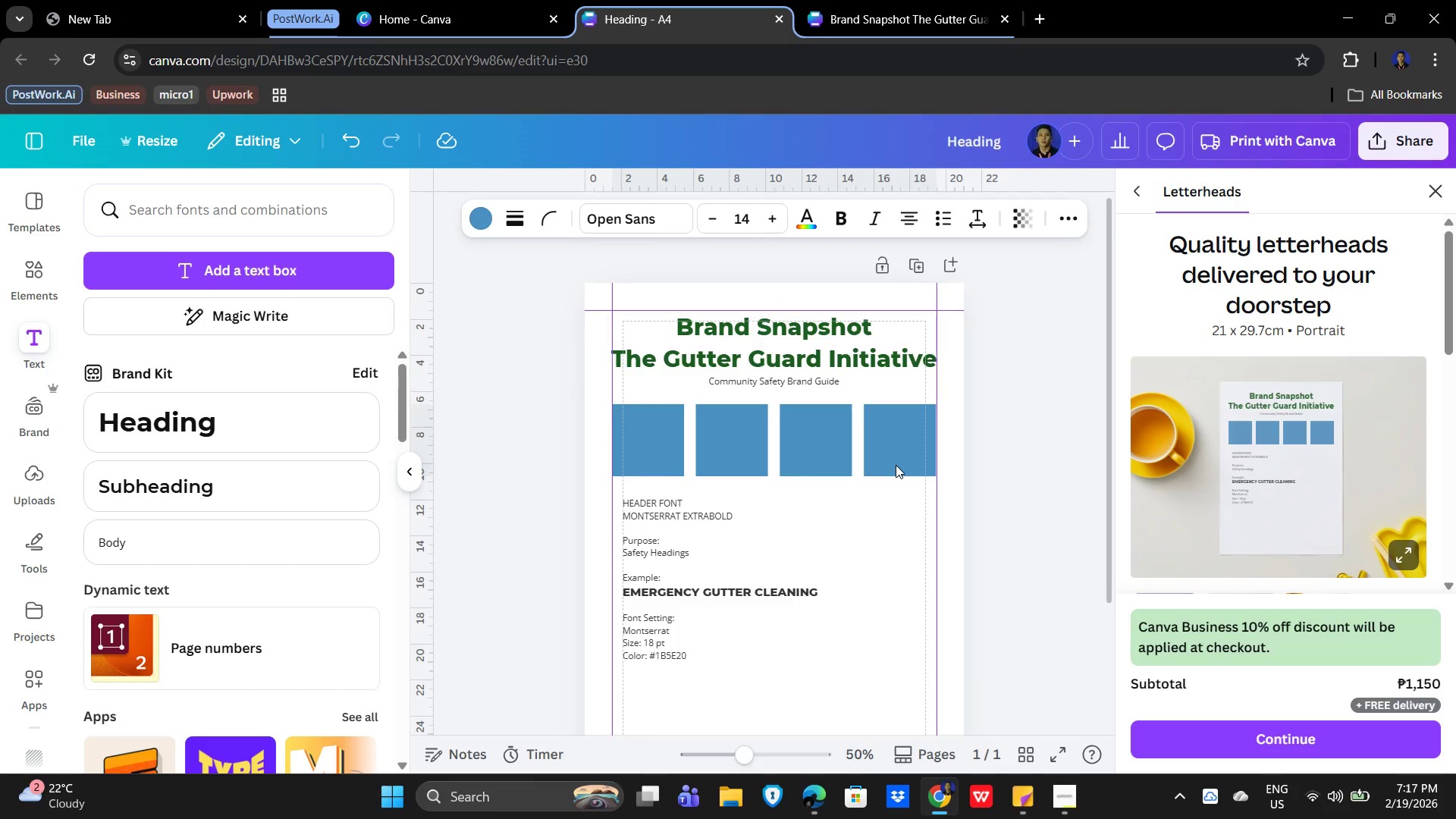 
key(ArrowUp)
 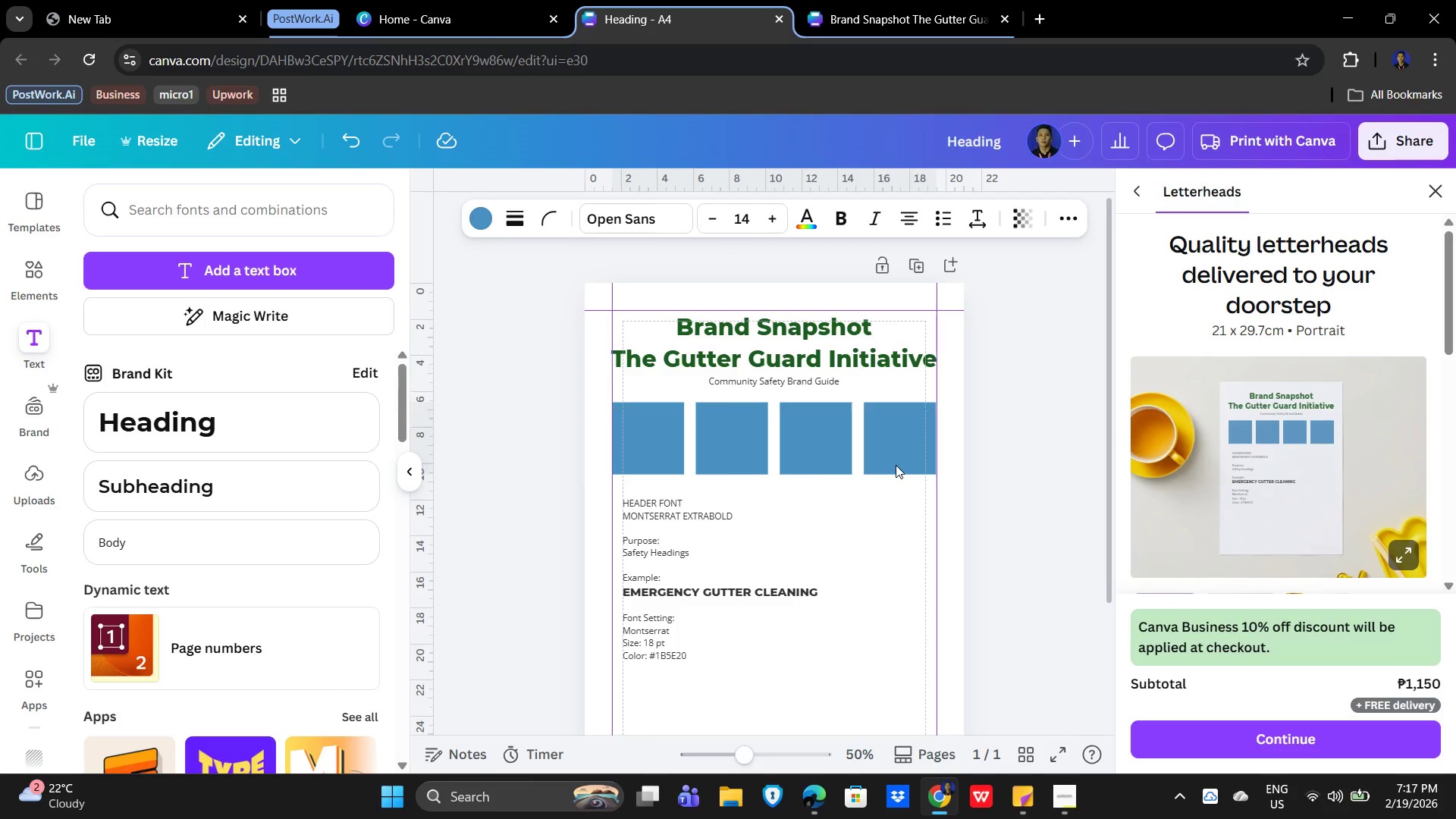 
key(ArrowUp)
 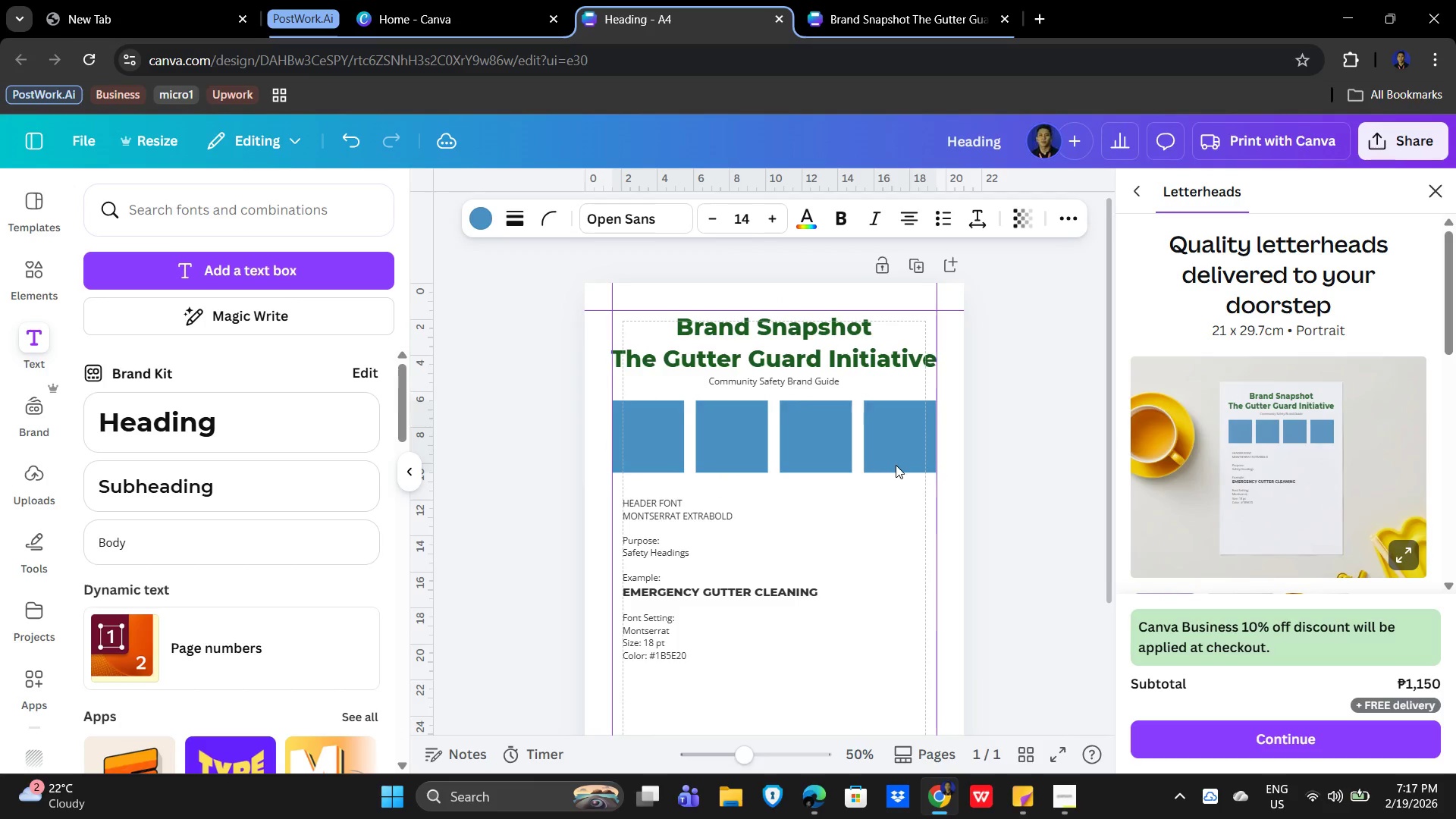 
key(ArrowUp)
 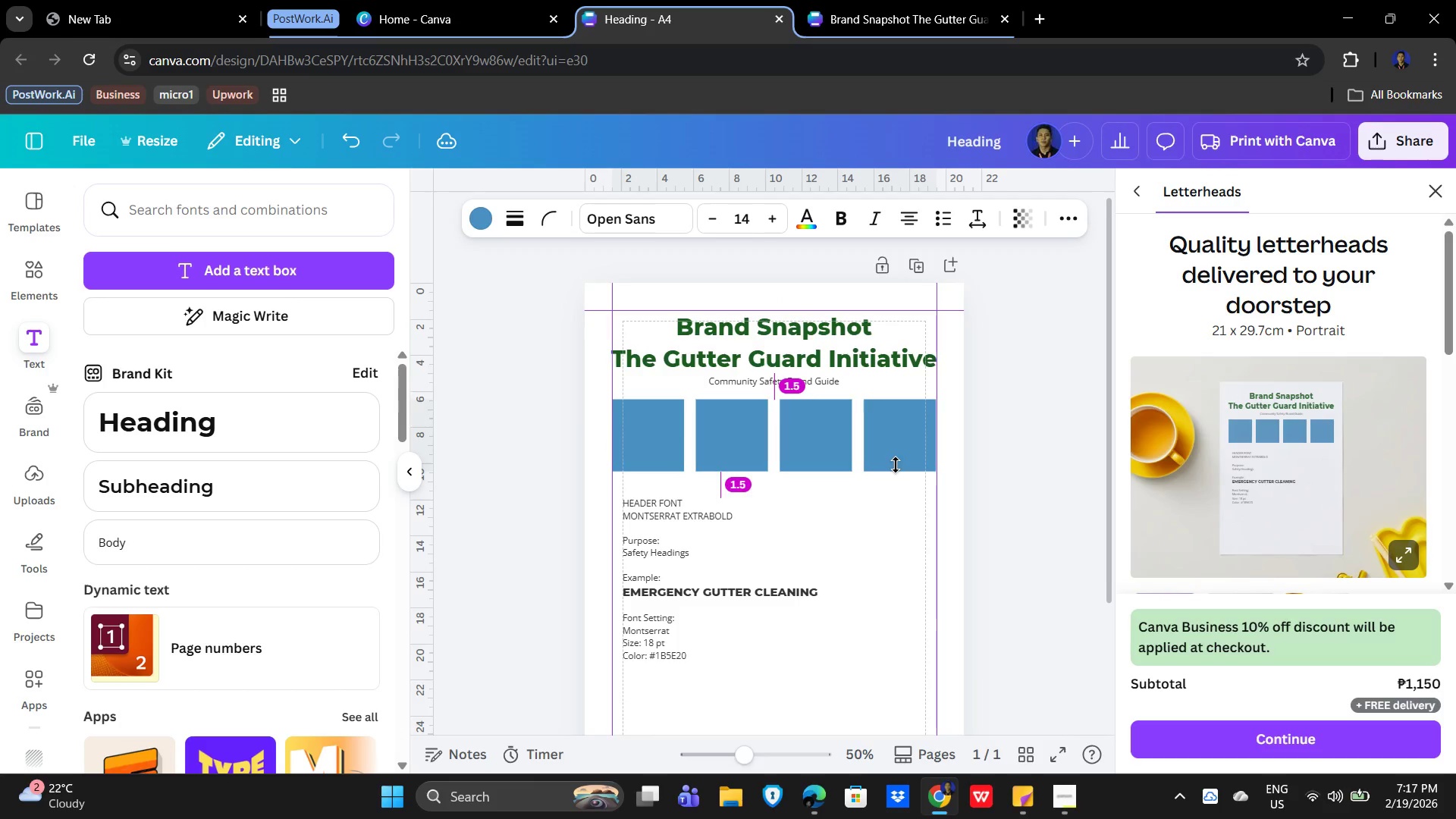 
key(ArrowUp)
 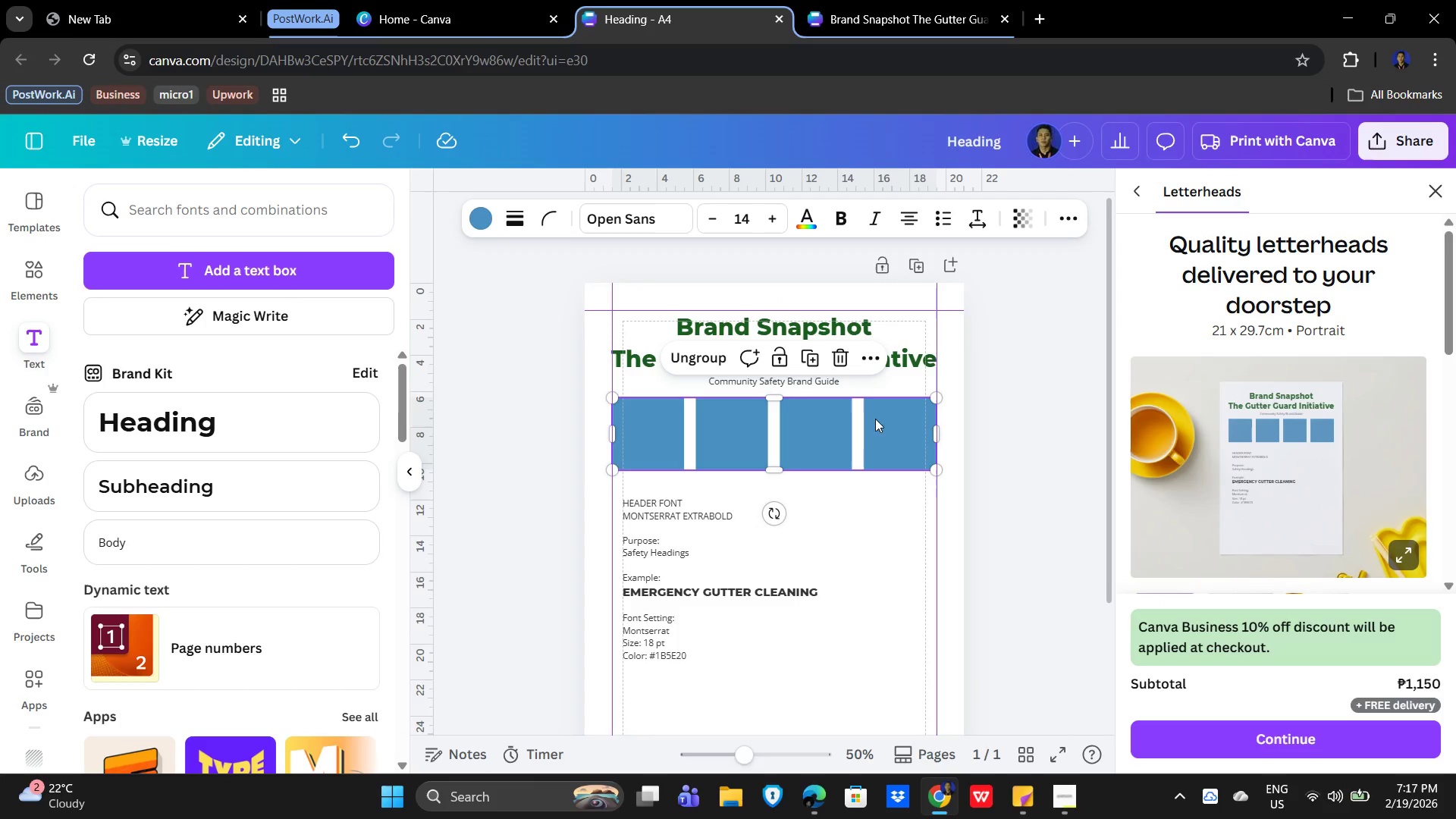 
left_click([871, 570])
 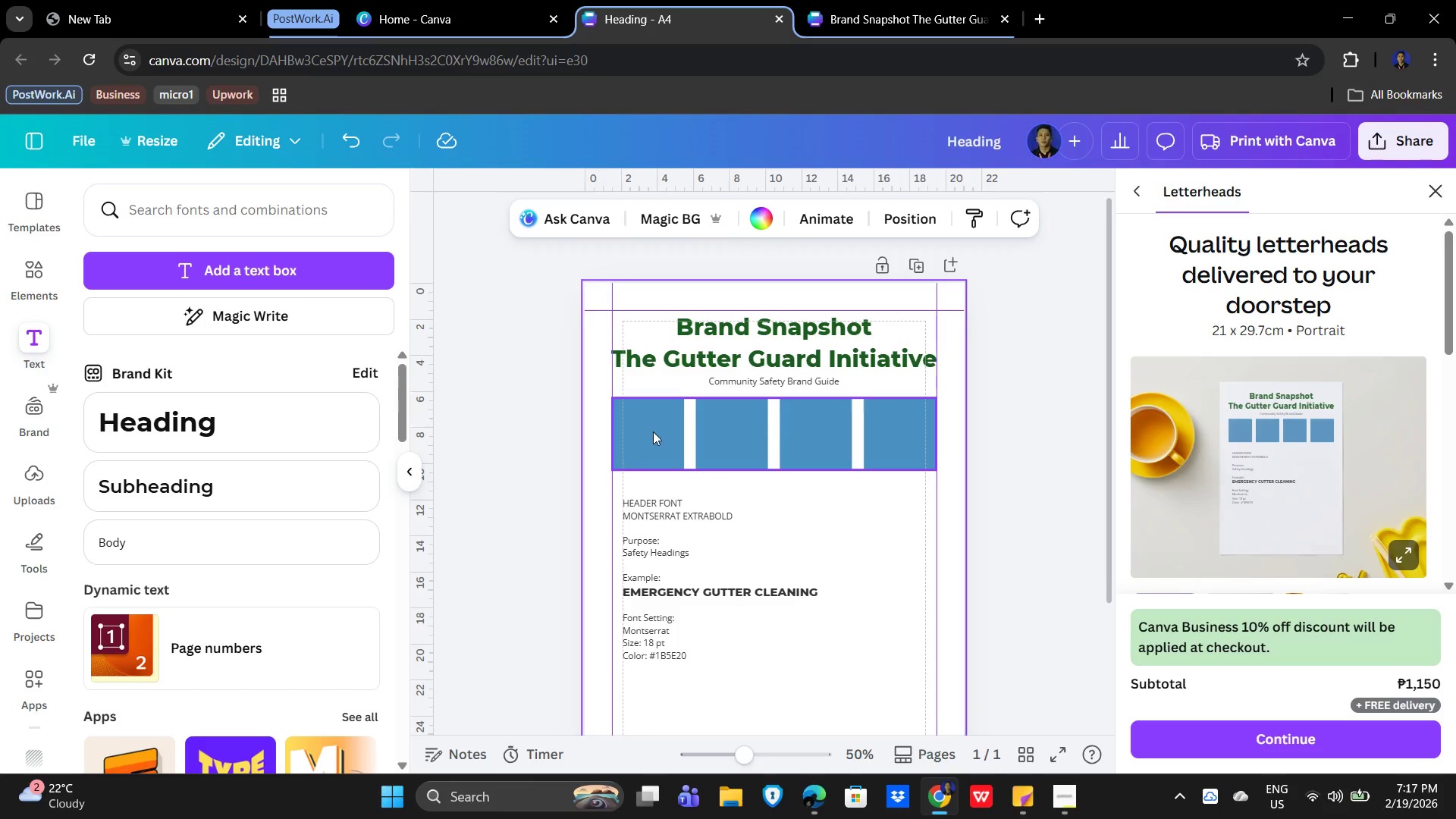 
left_click([654, 425])
 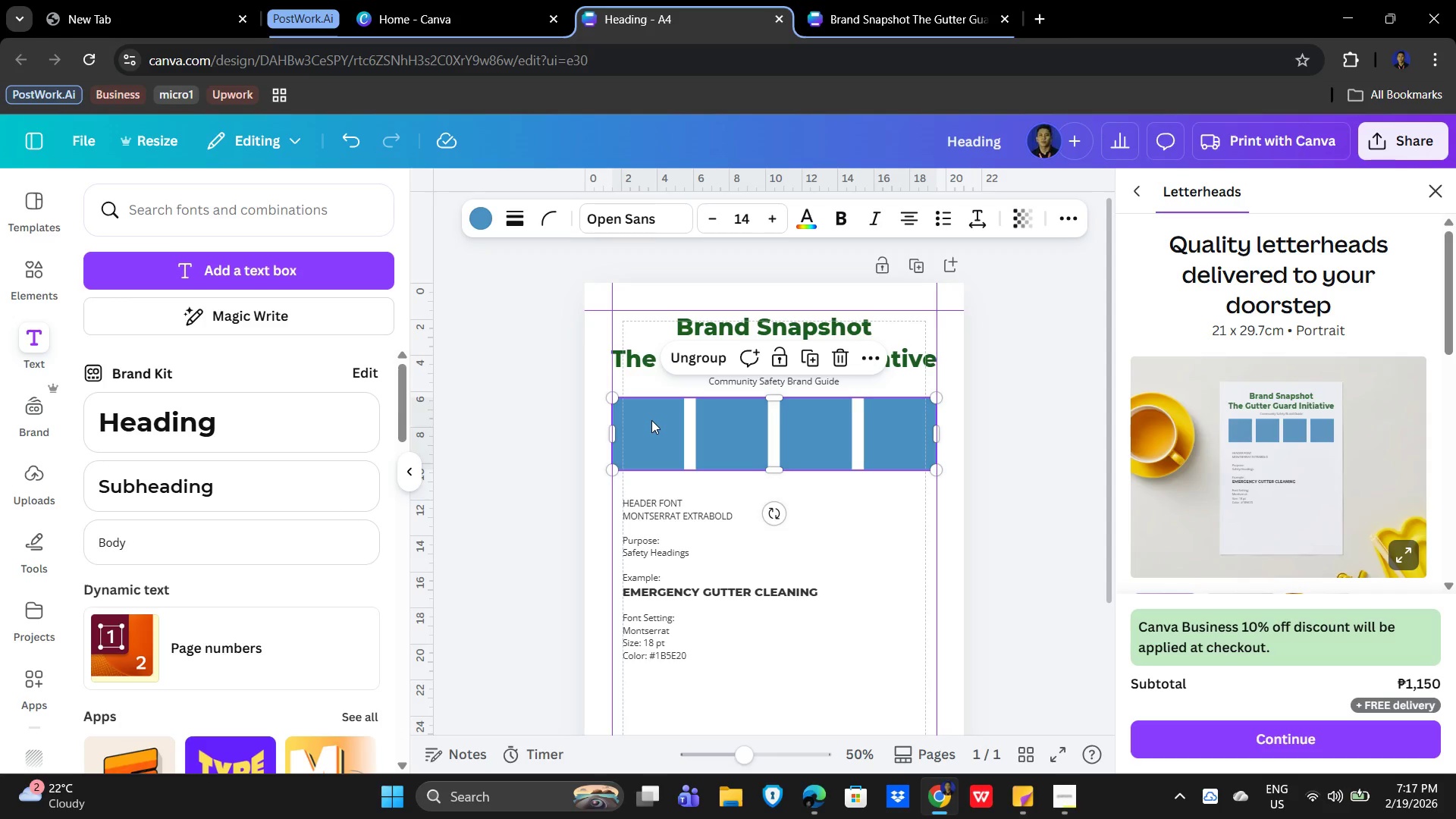 
left_click_drag(start_coordinate=[756, 672], to_coordinate=[757, 668])
 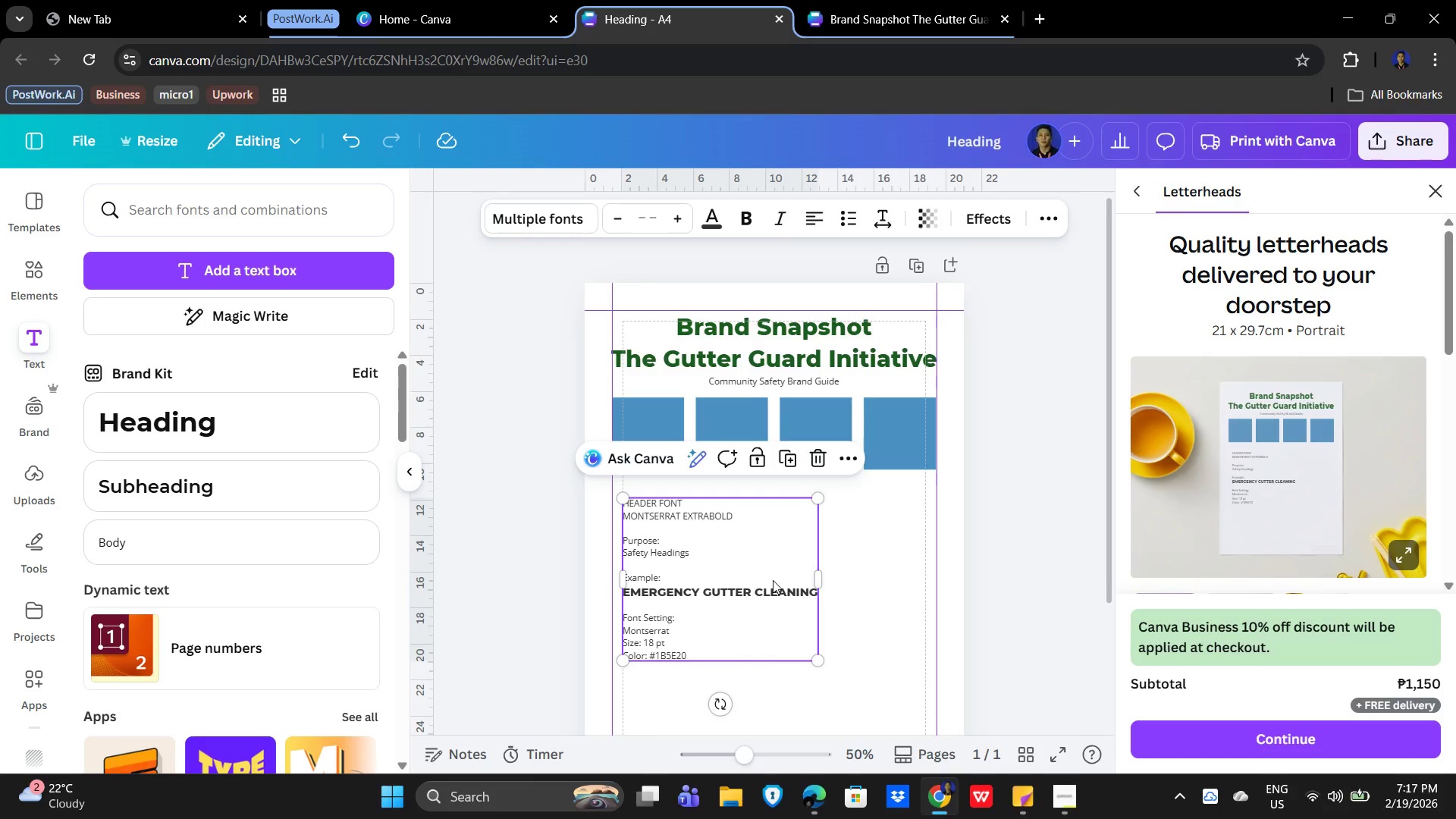 
key(ArrowUp)
 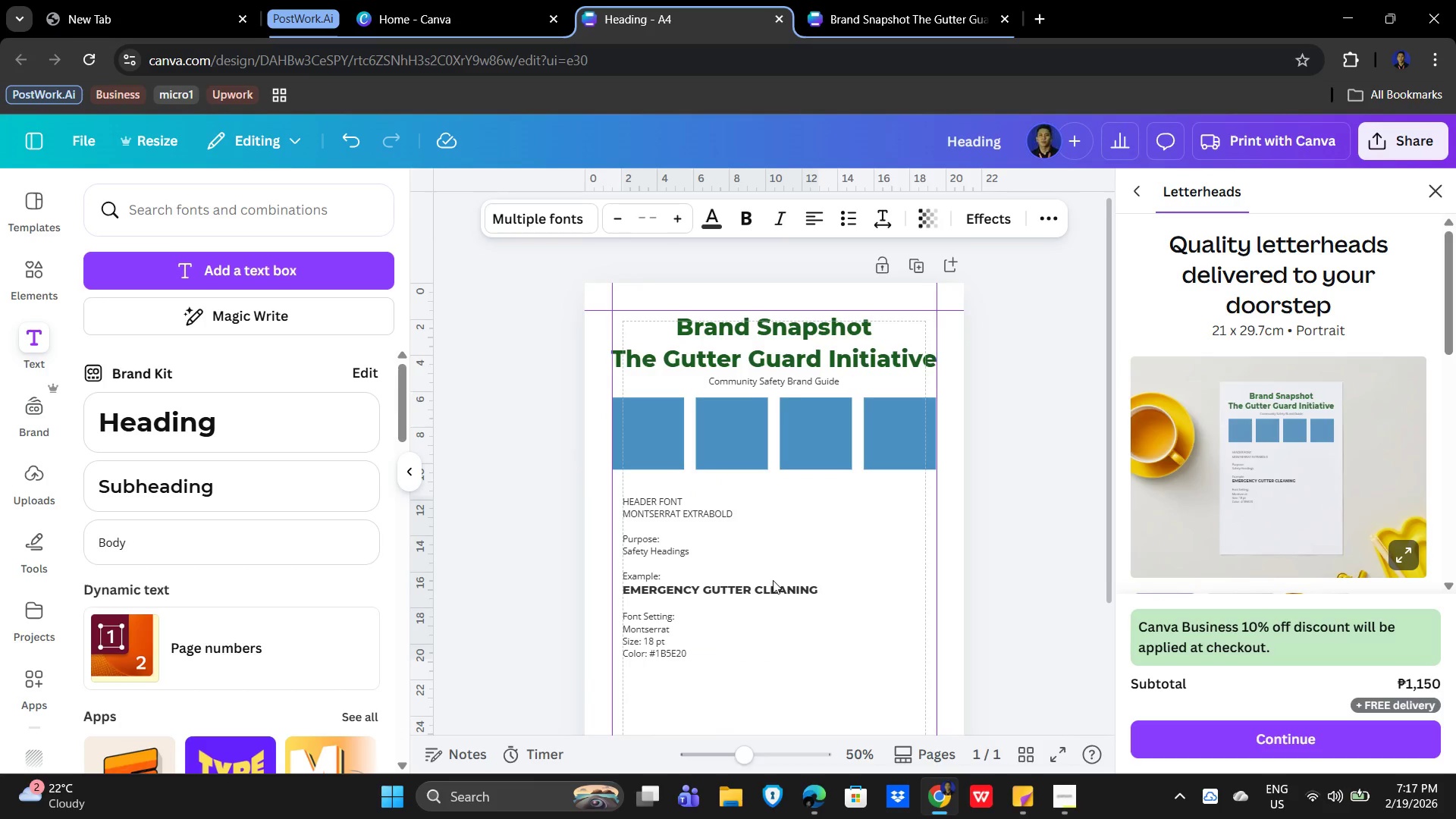 
key(ArrowUp)
 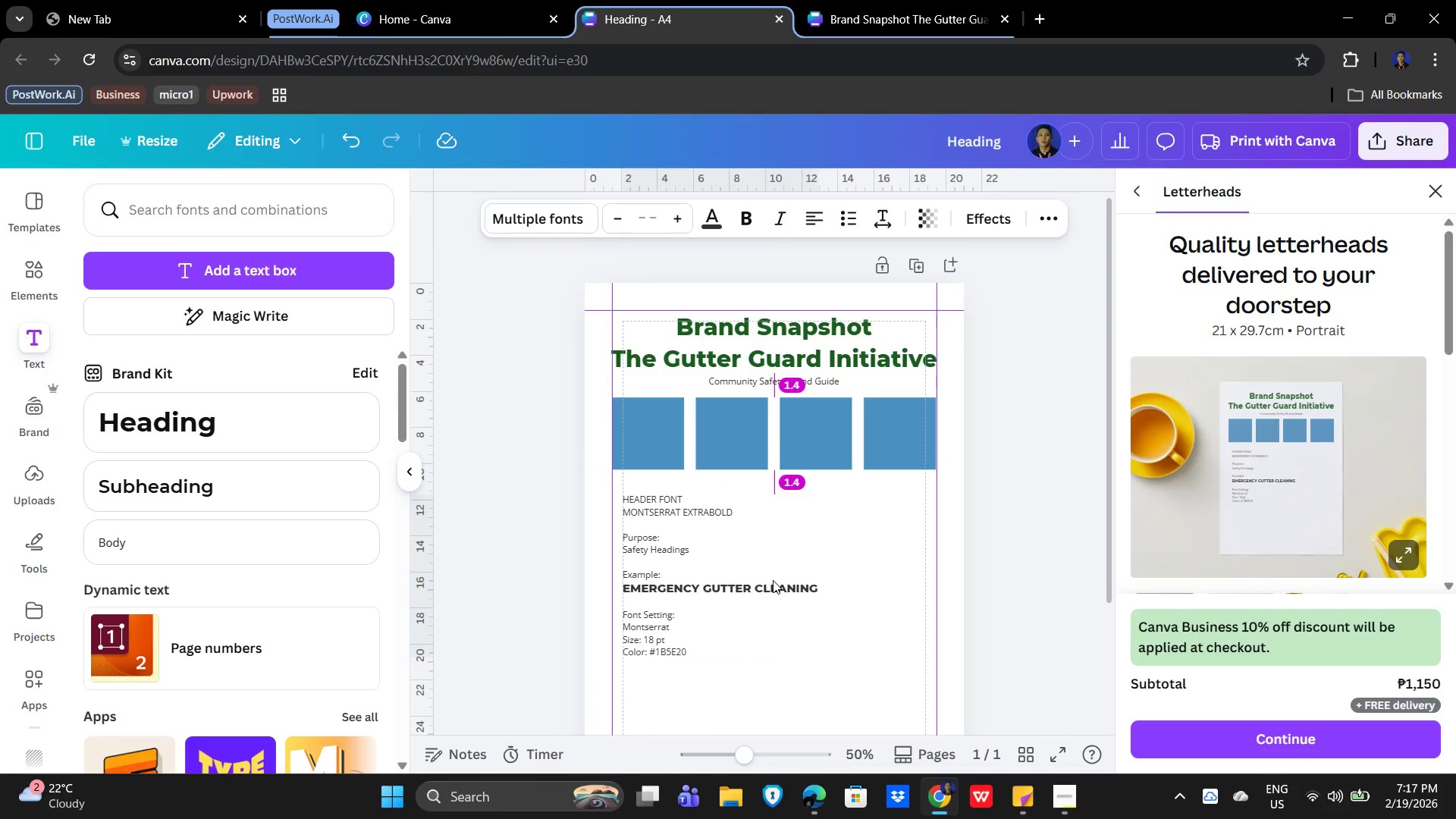 
key(ArrowUp)
 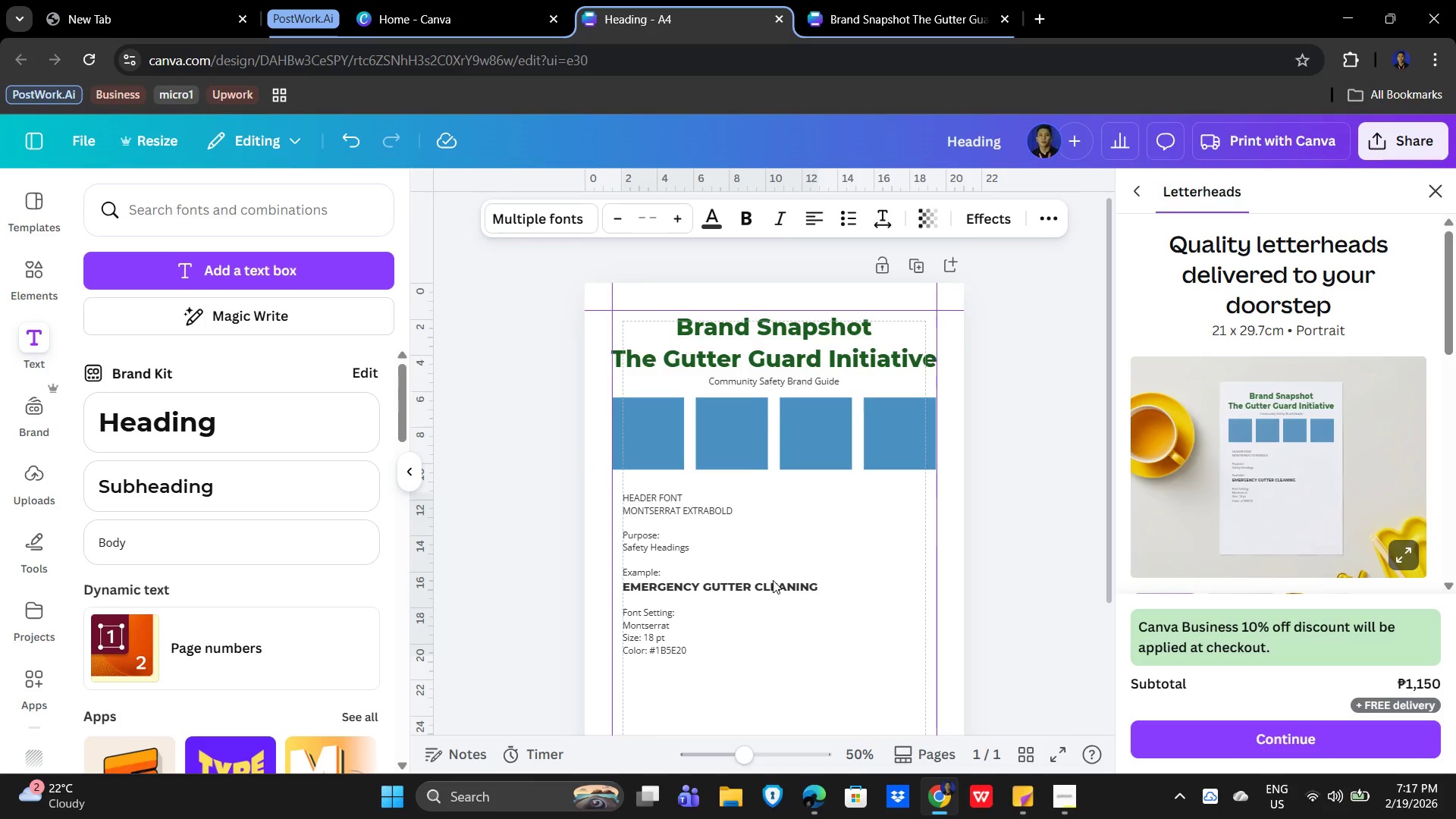 
key(ArrowUp)
 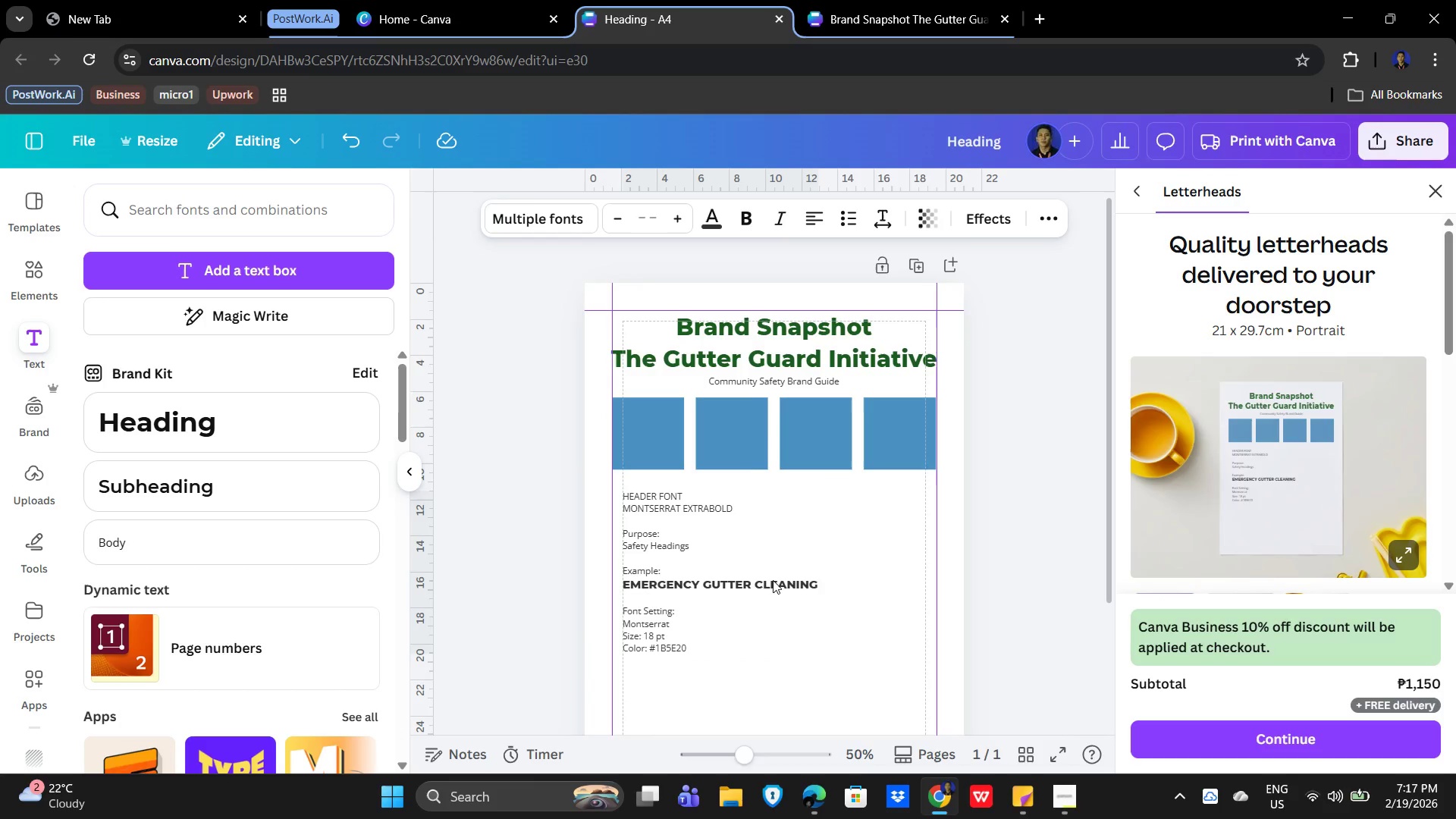 
key(ArrowUp)
 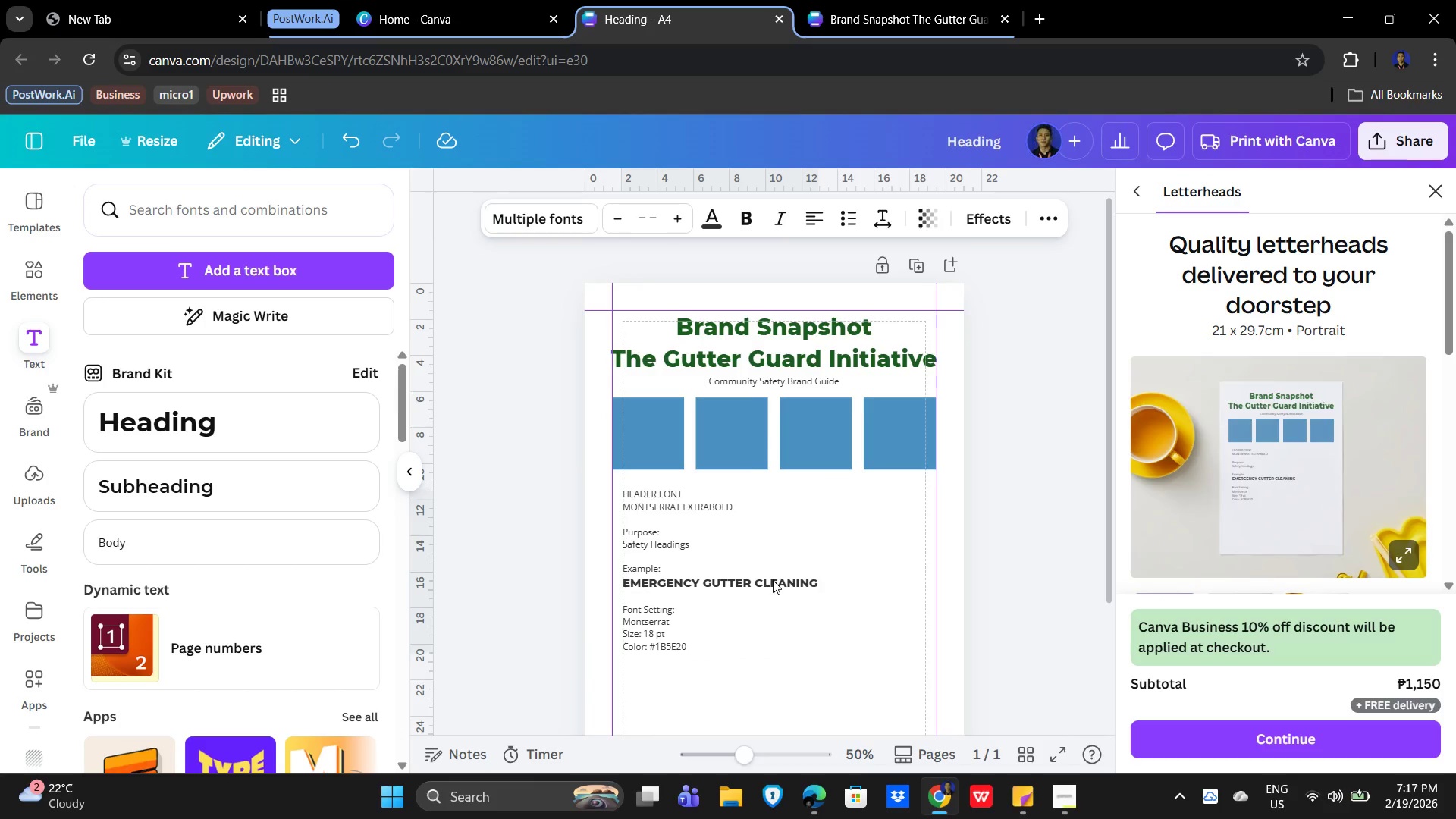 
key(ArrowUp)
 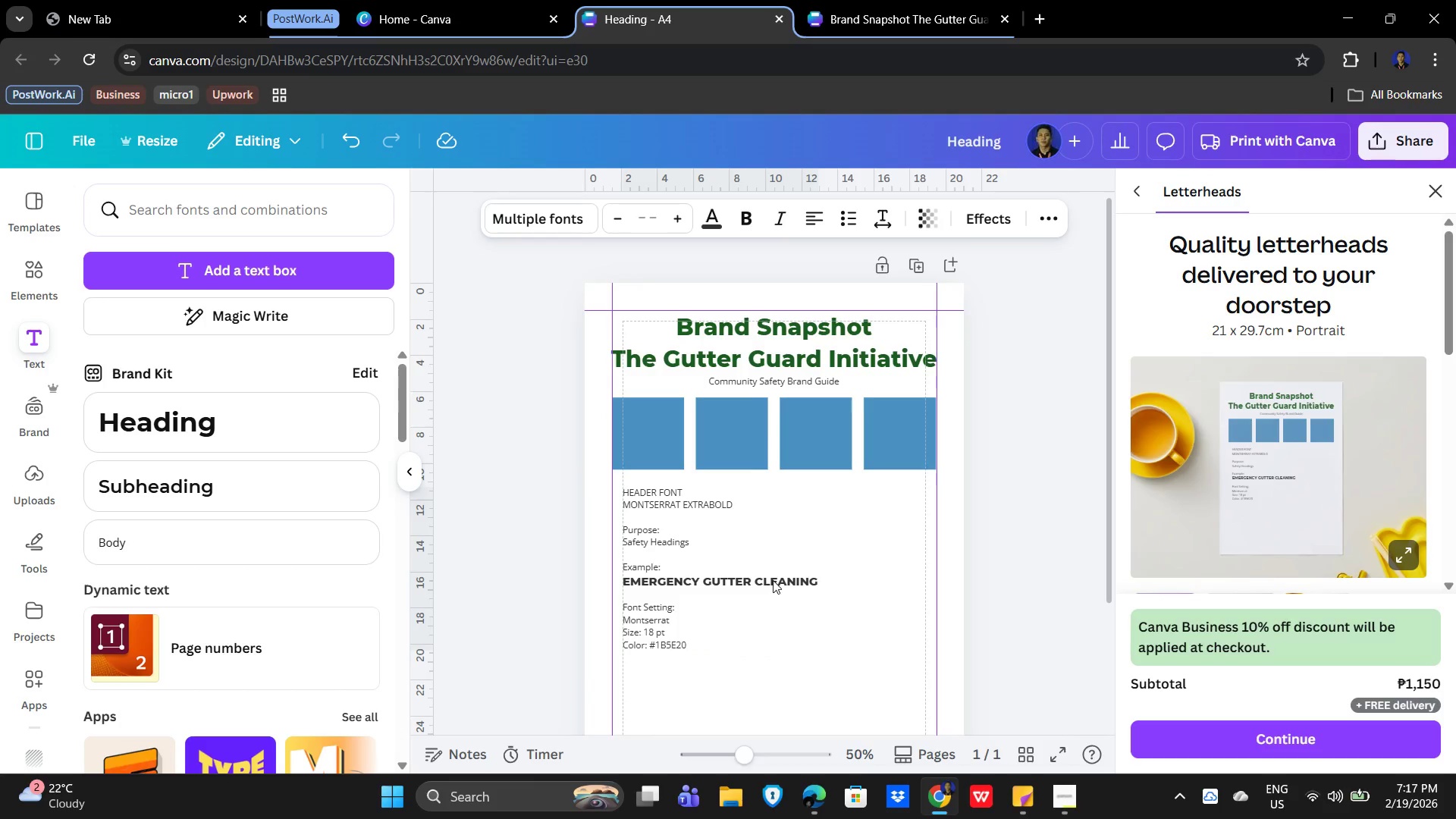 
key(ArrowUp)
 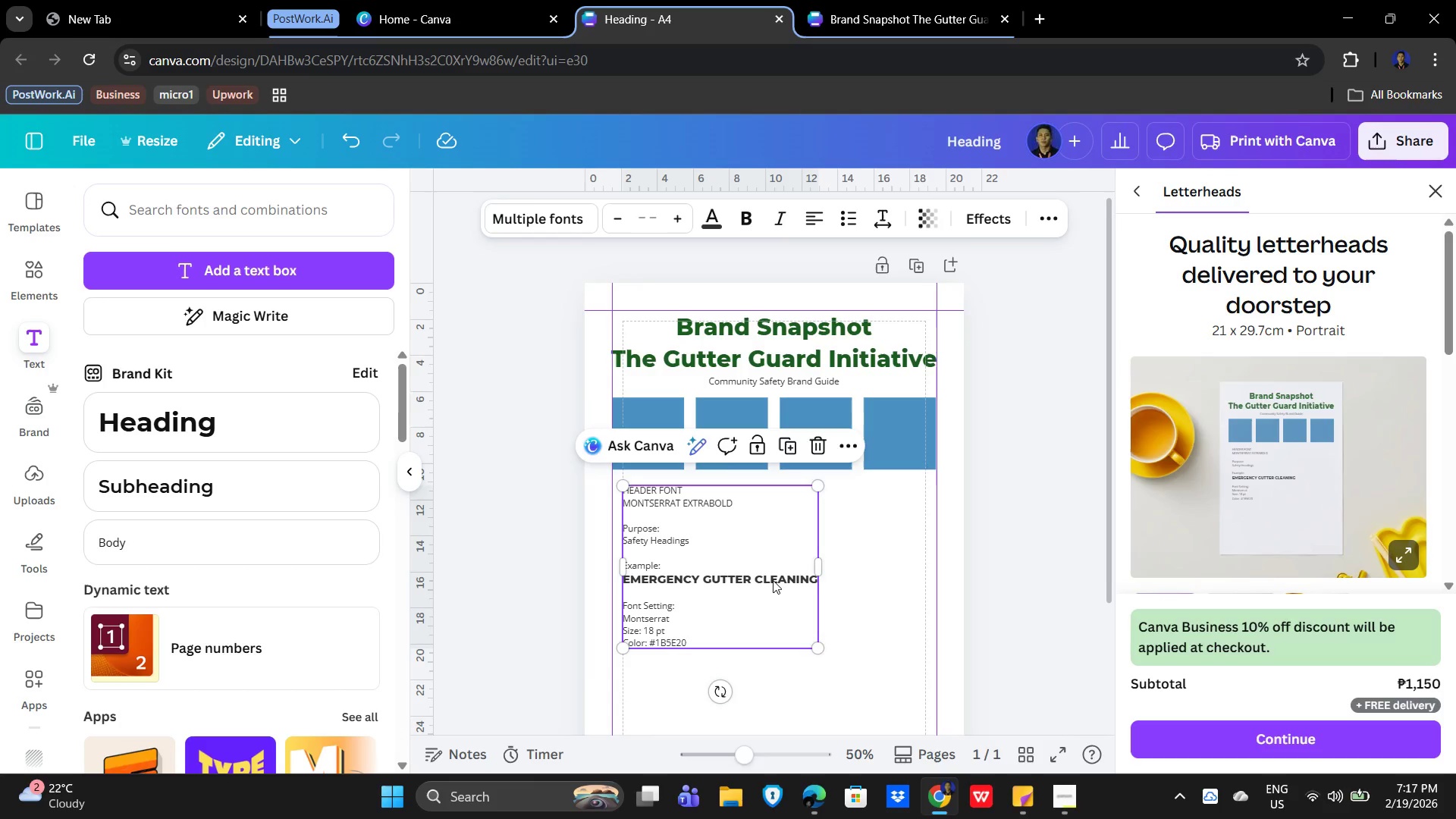 
key(ArrowDown)
 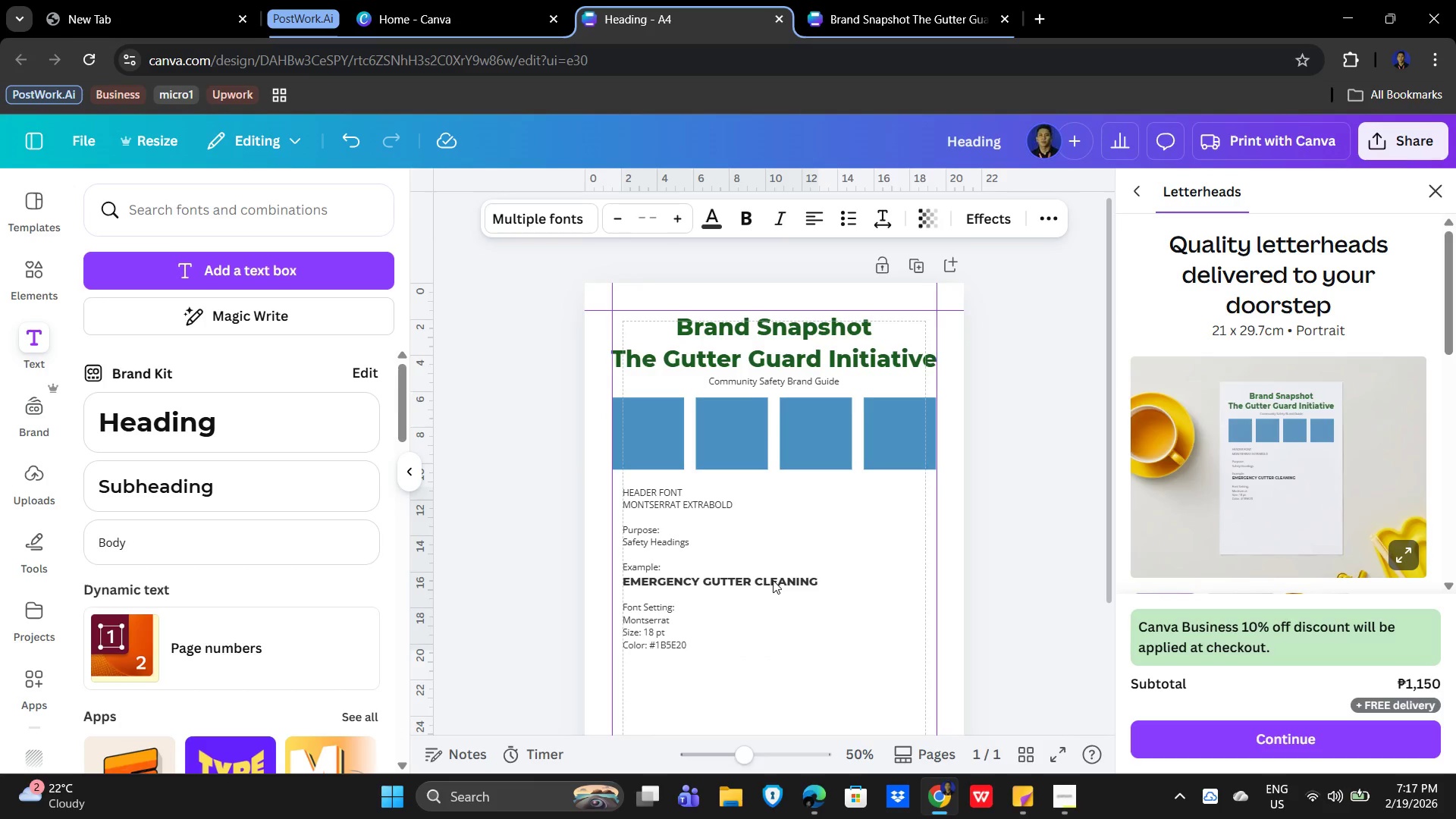 
key(ArrowDown)
 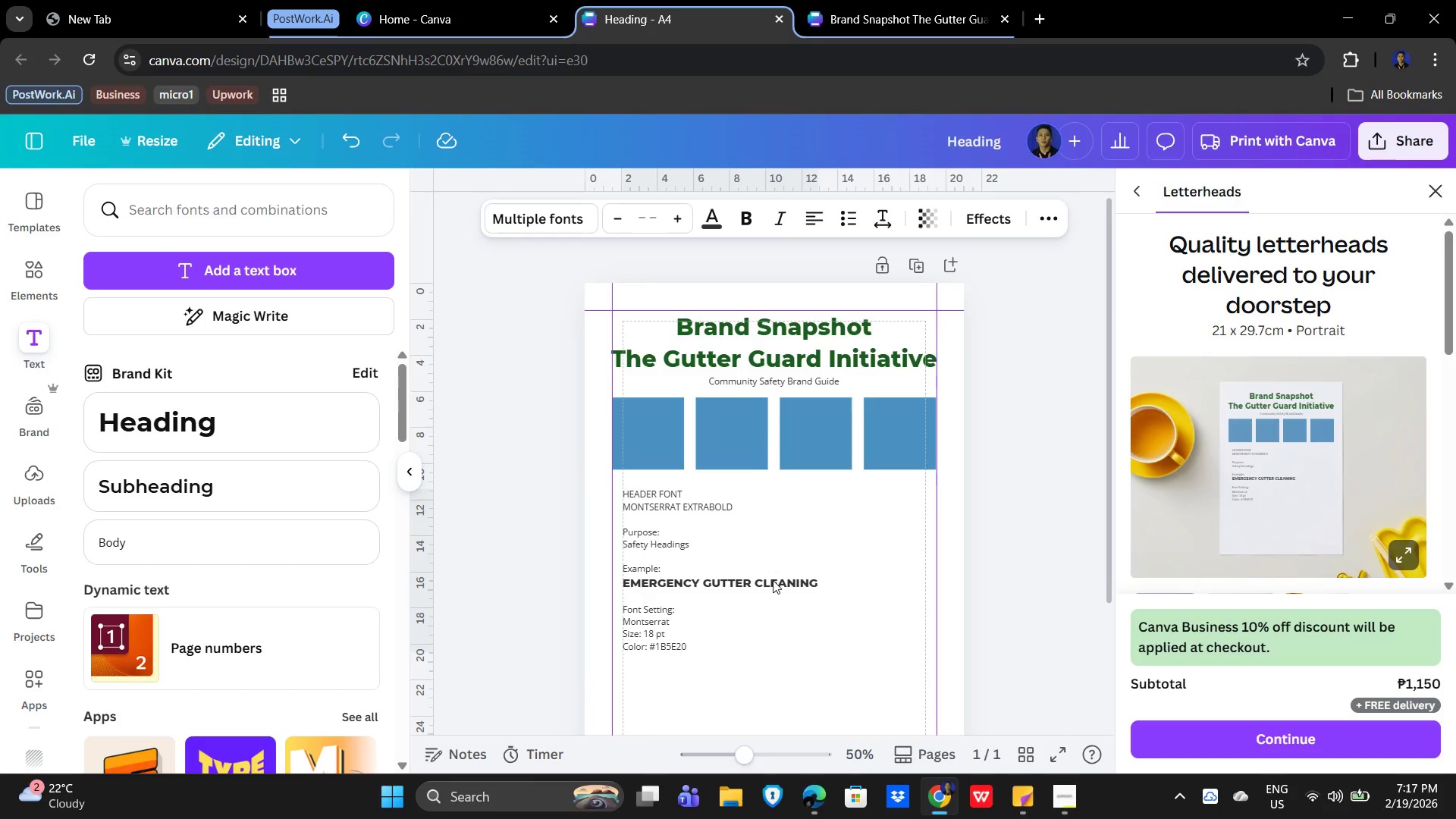 
key(ArrowDown)
 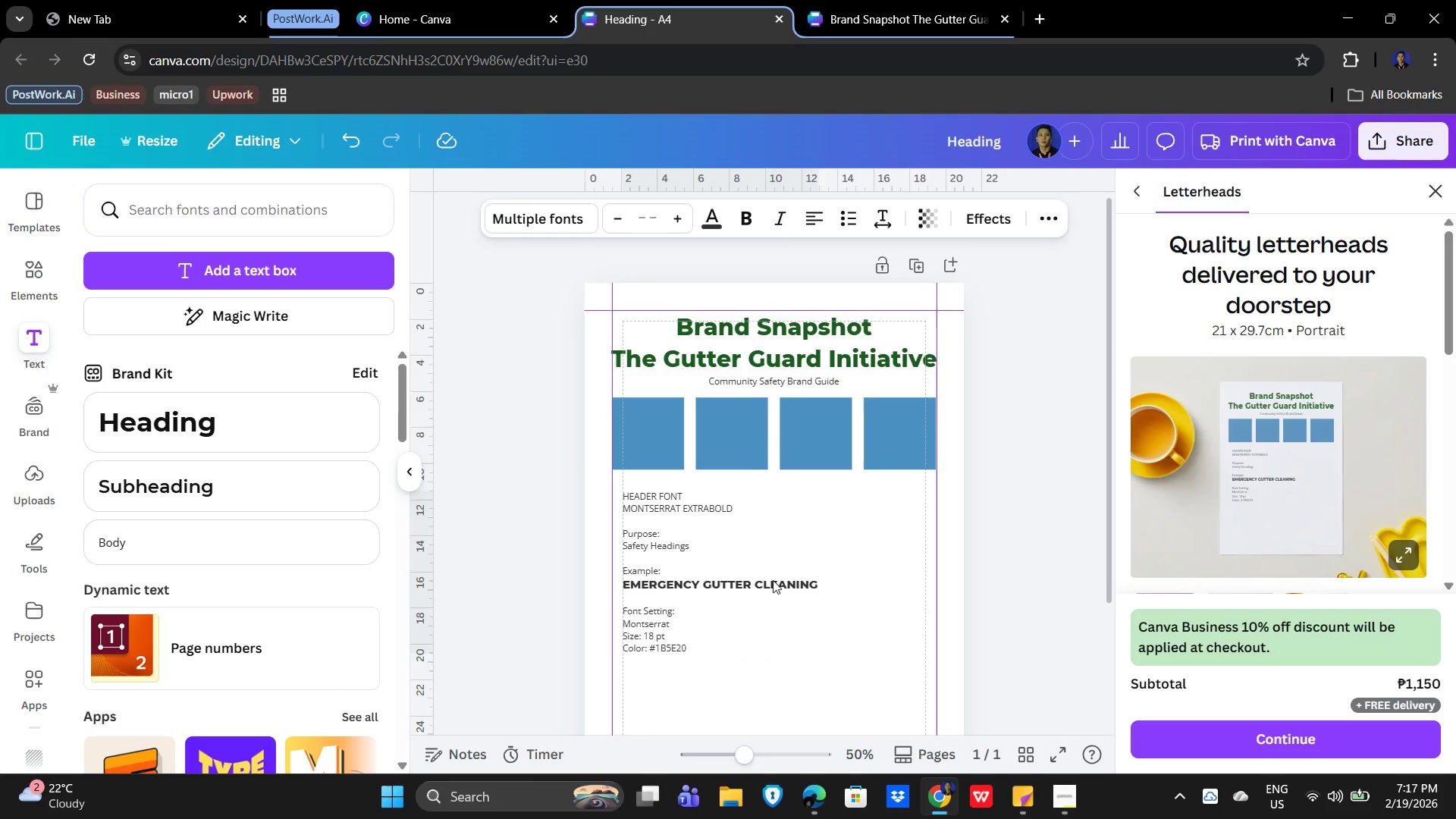 
key(ArrowDown)
 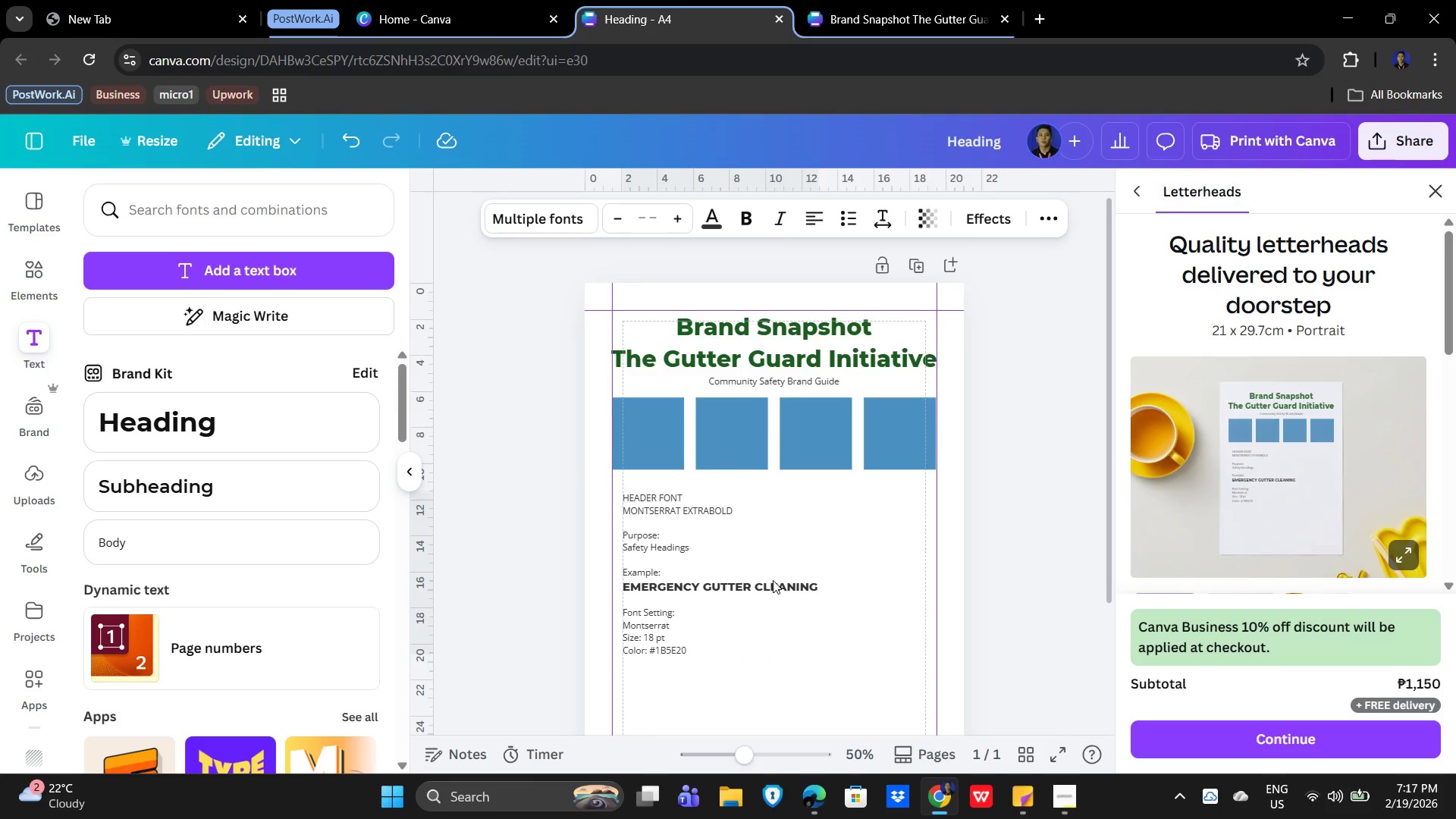 
key(ArrowDown)
 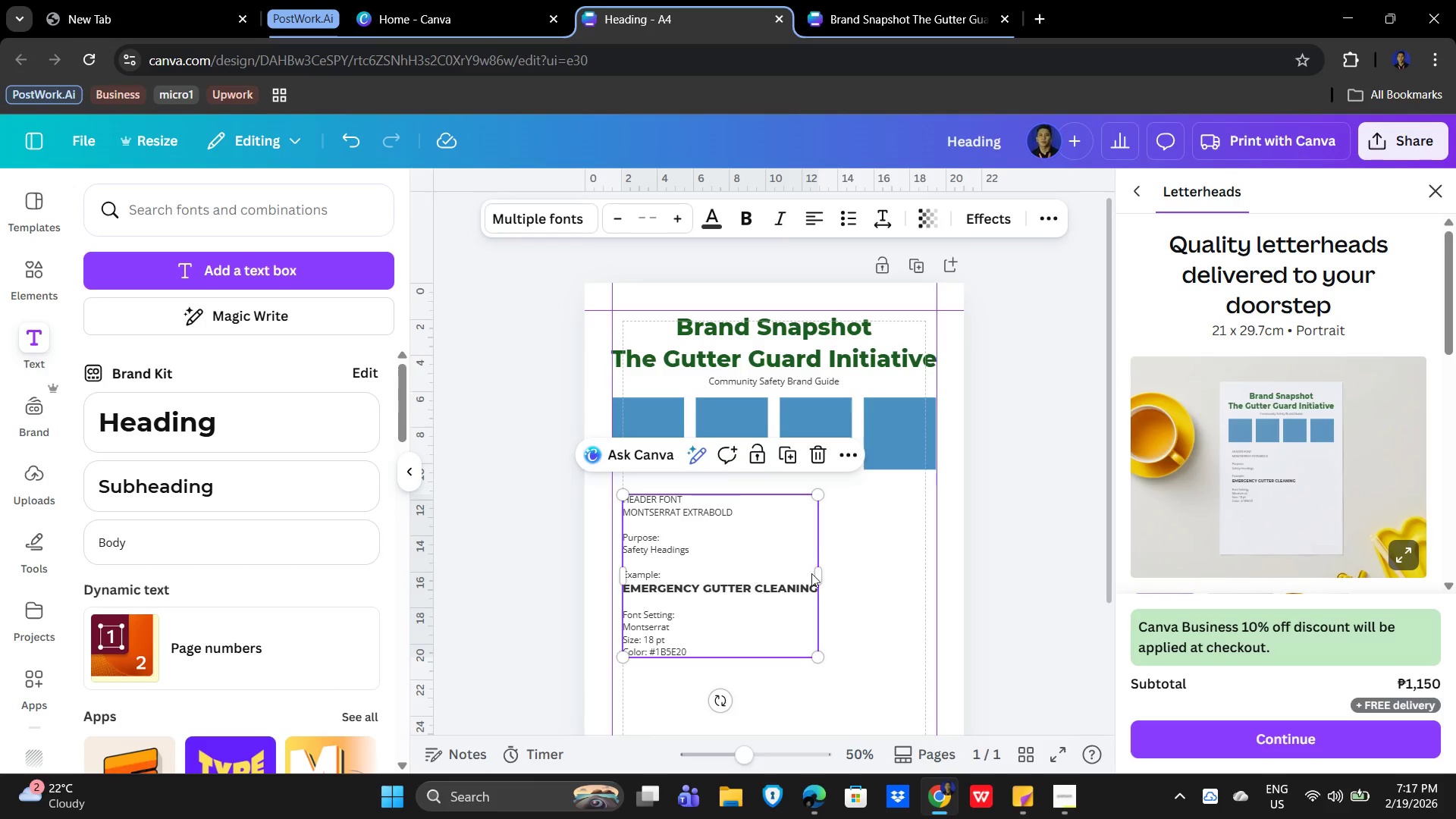 
left_click([869, 582])
 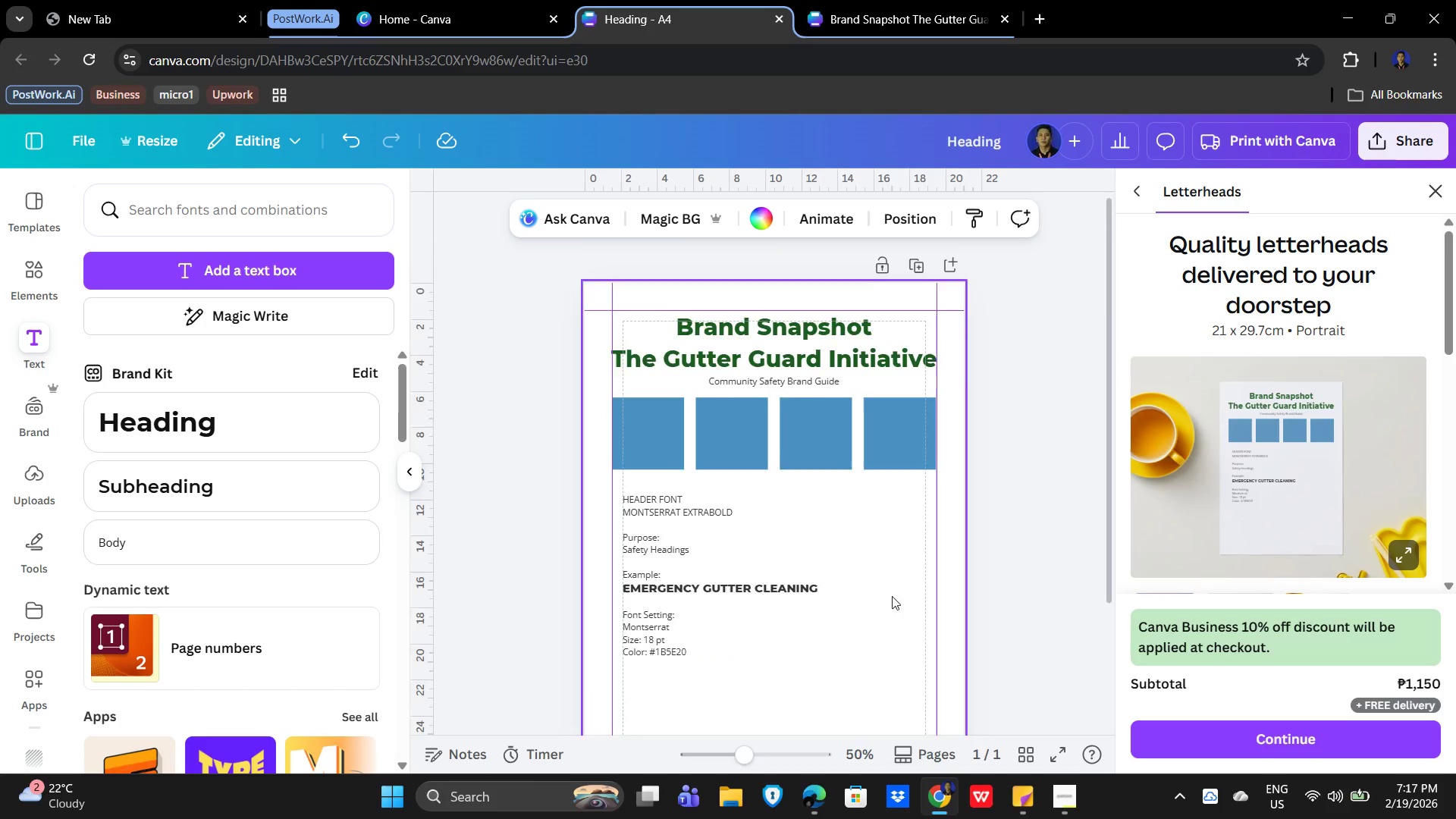 
scroll: coordinate [882, 594], scroll_direction: down, amount: 3.0
 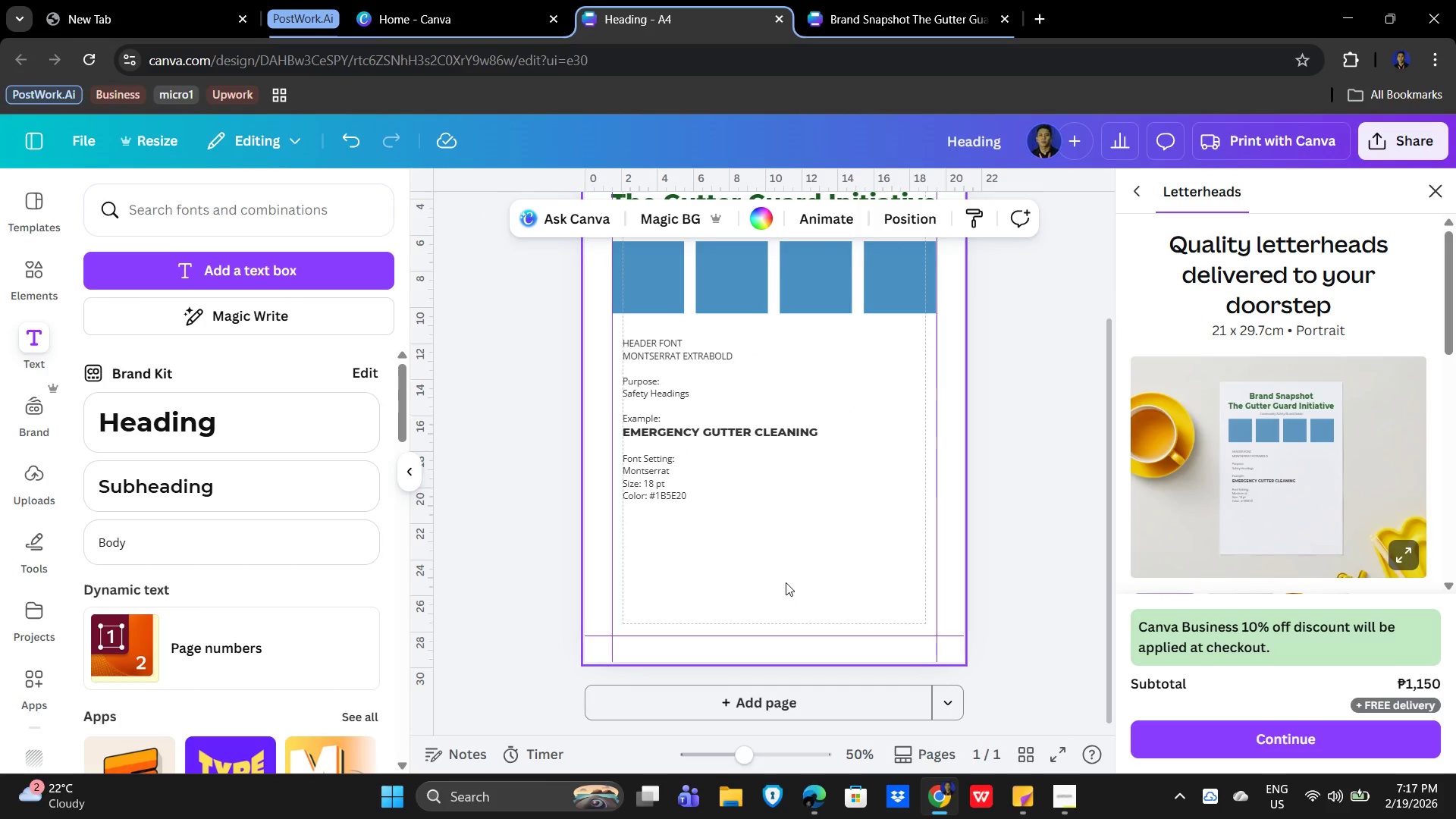 
left_click([670, 423])
 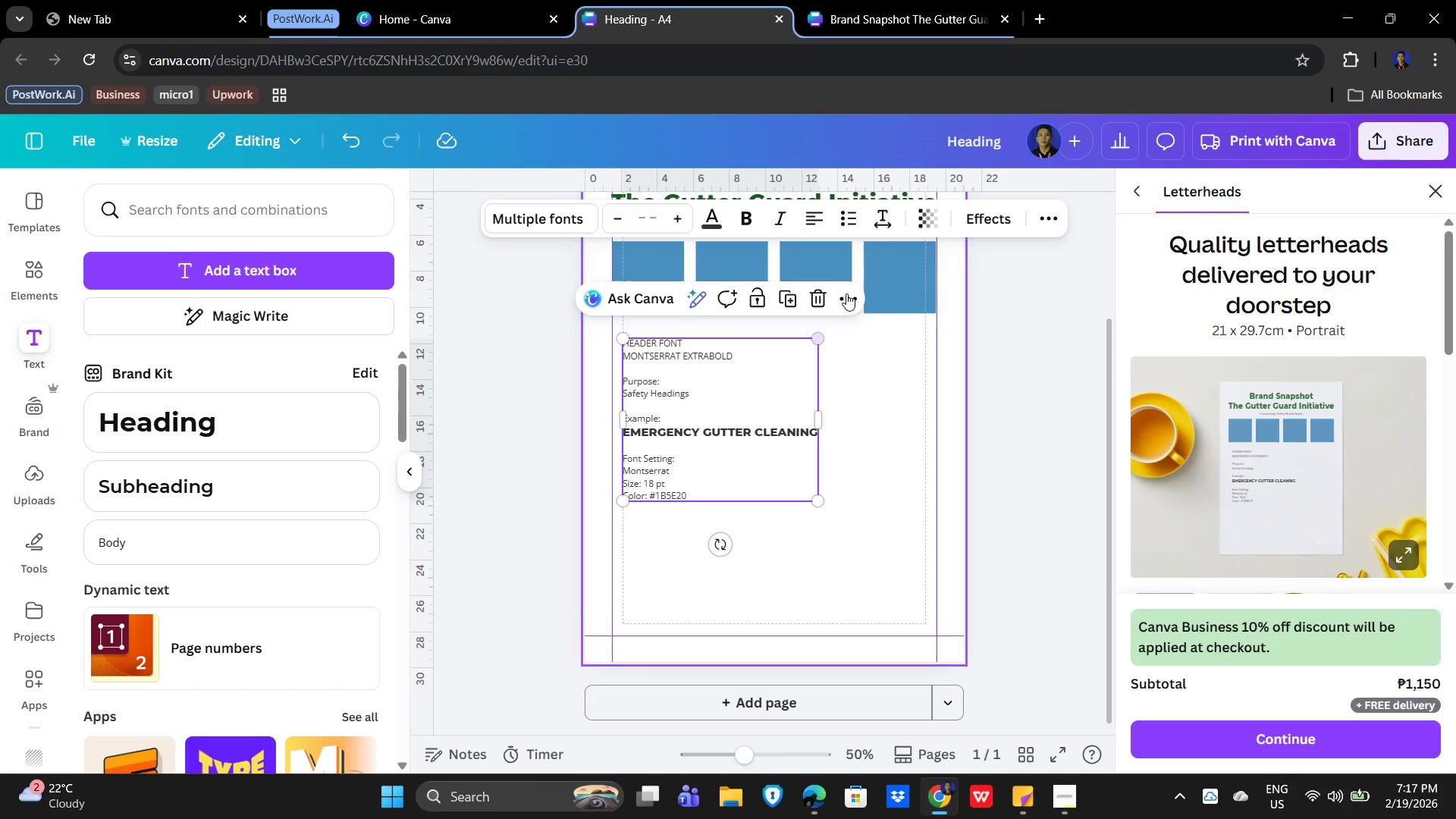 
left_click([784, 301])
 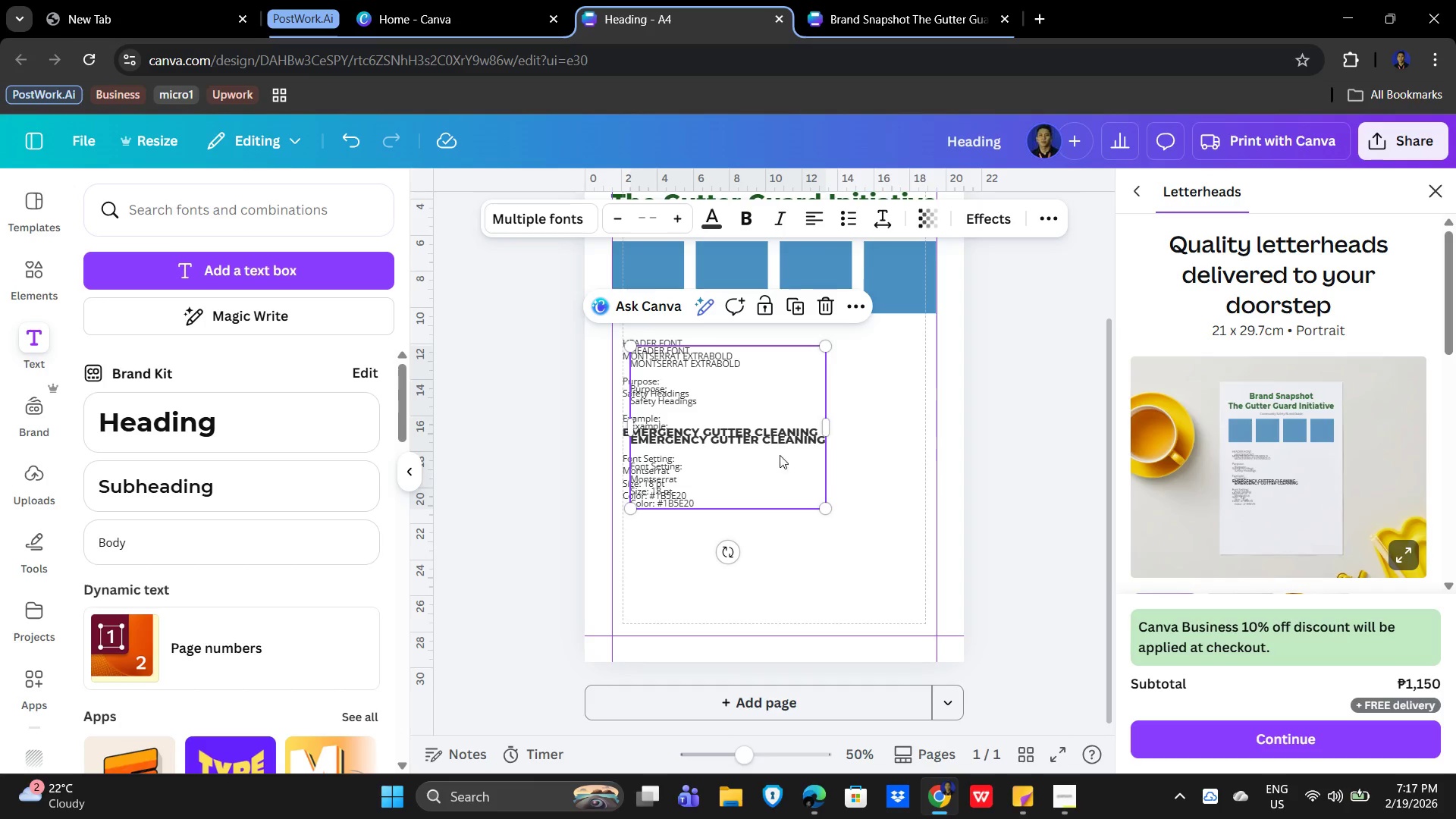 
left_click_drag(start_coordinate=[765, 446], to_coordinate=[865, 557])
 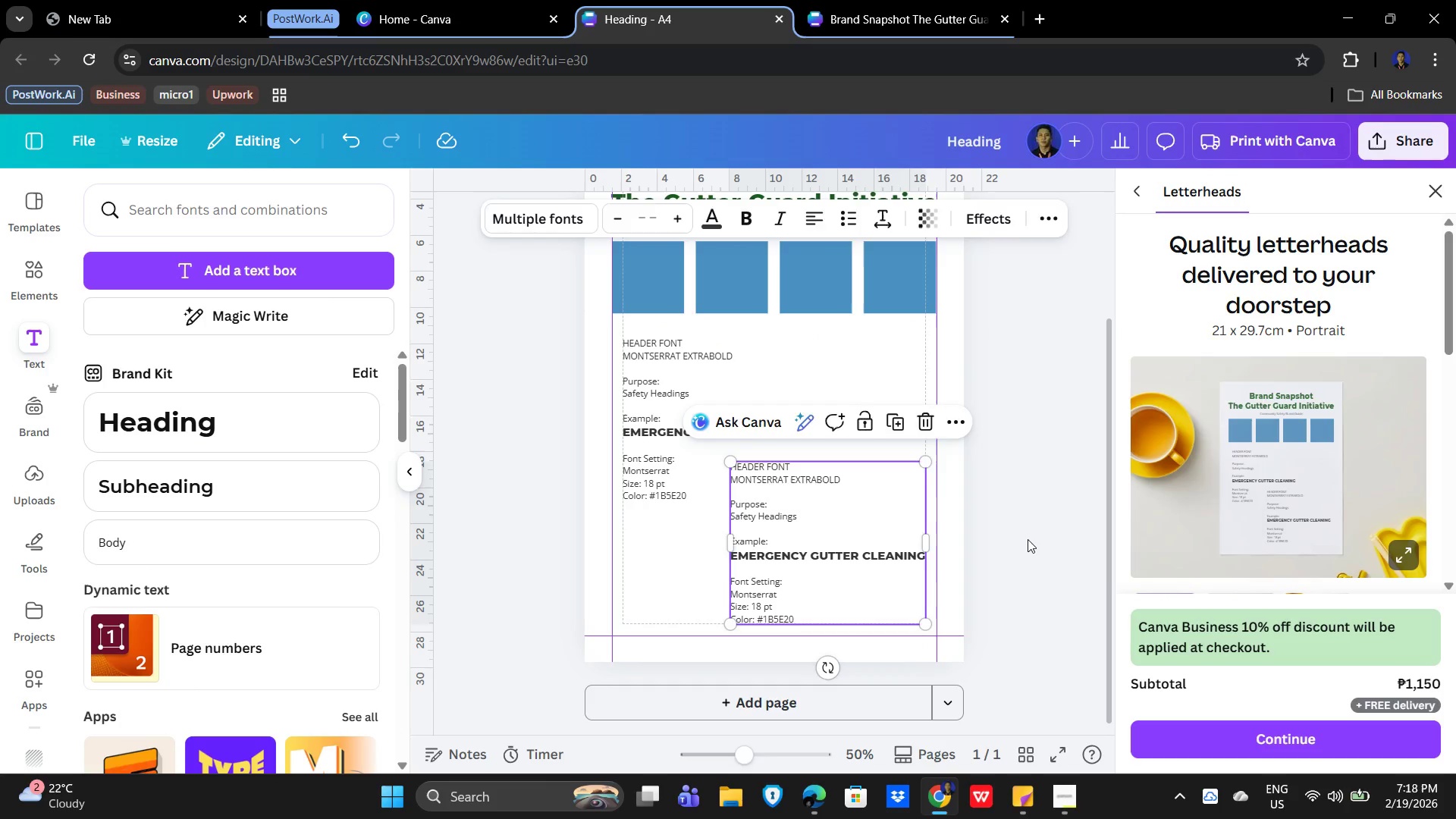 
left_click([1028, 539])
 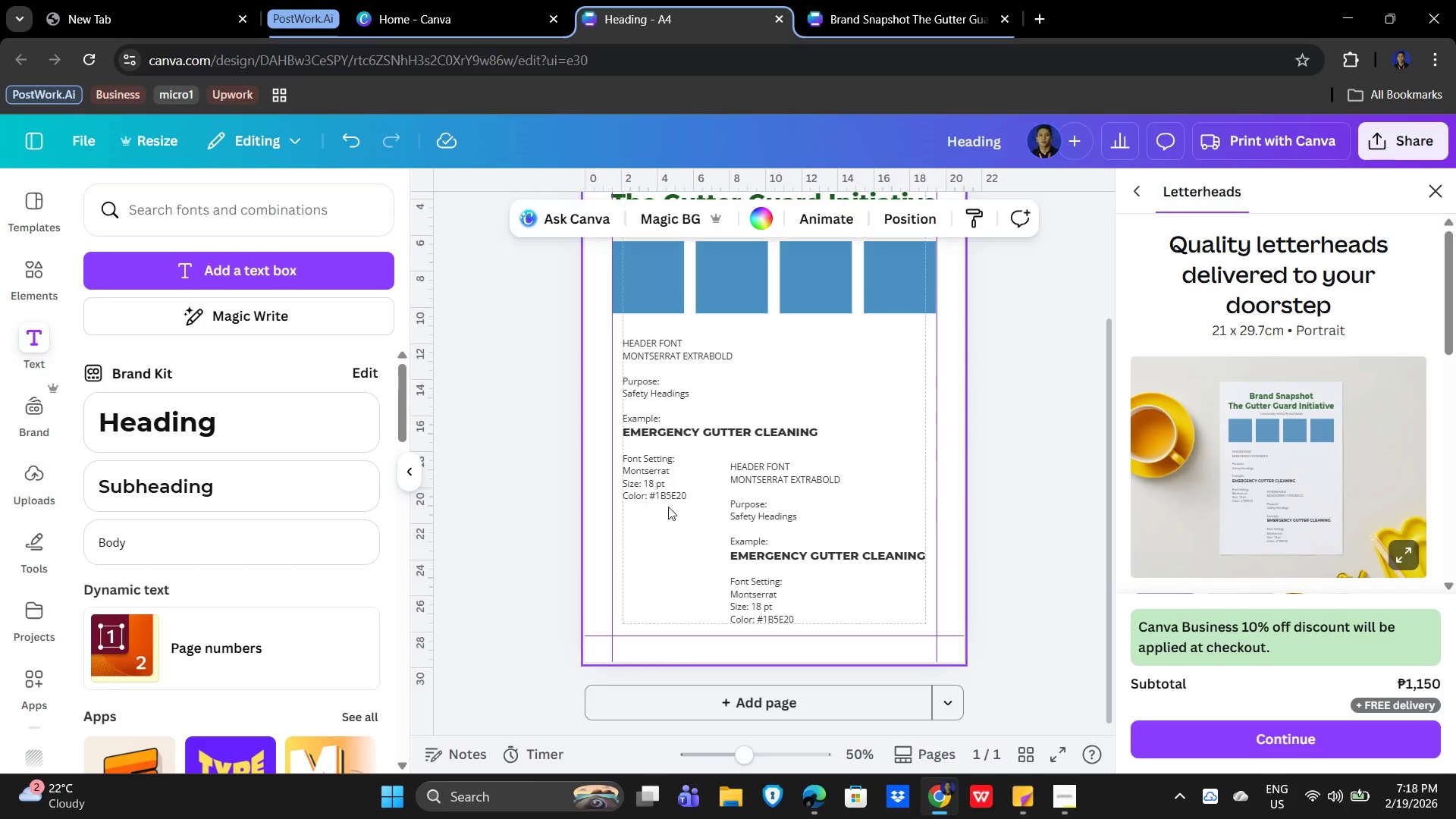 
double_click([653, 444])
 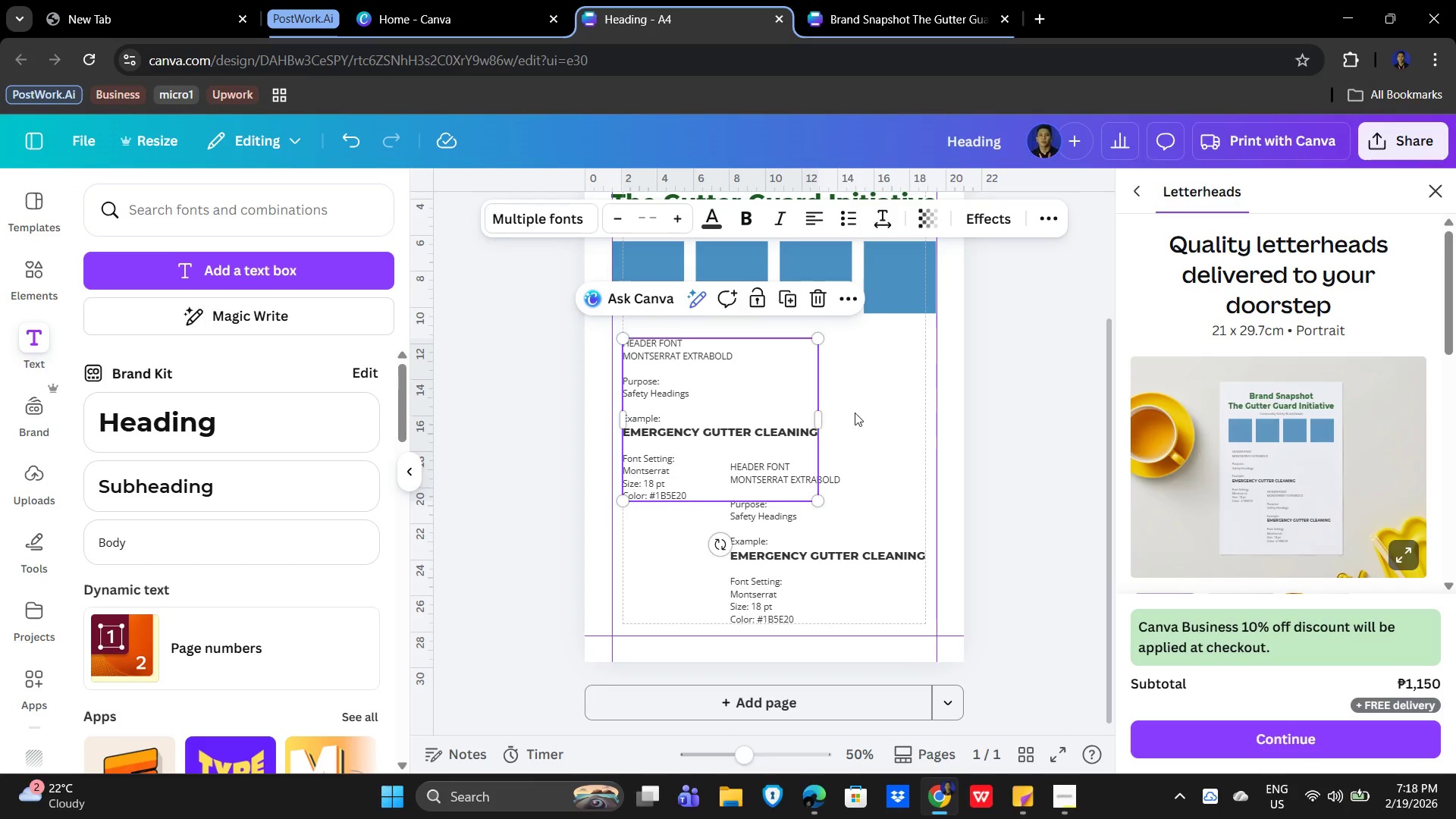 
left_click([870, 413])
 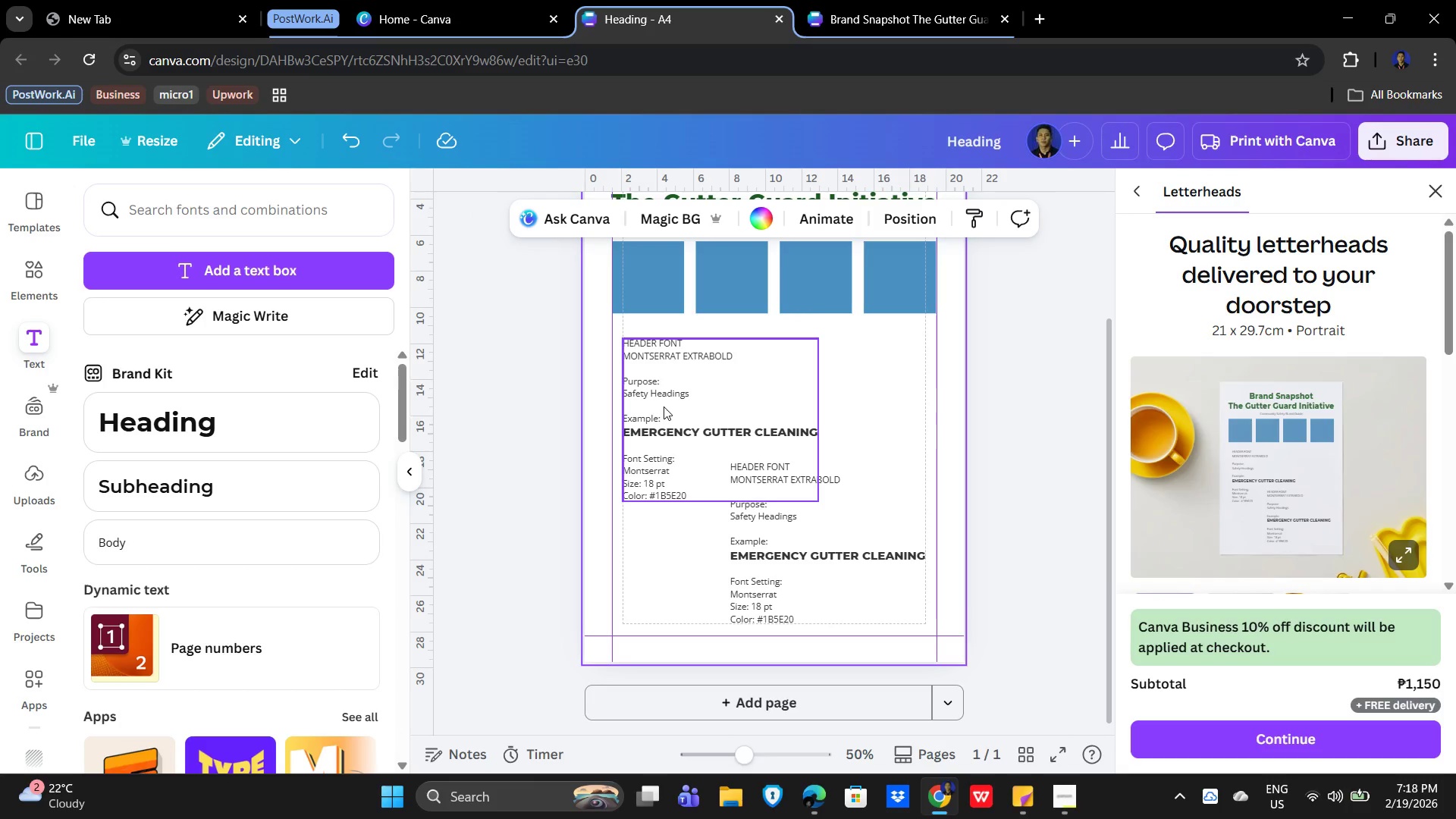 
left_click([664, 406])
 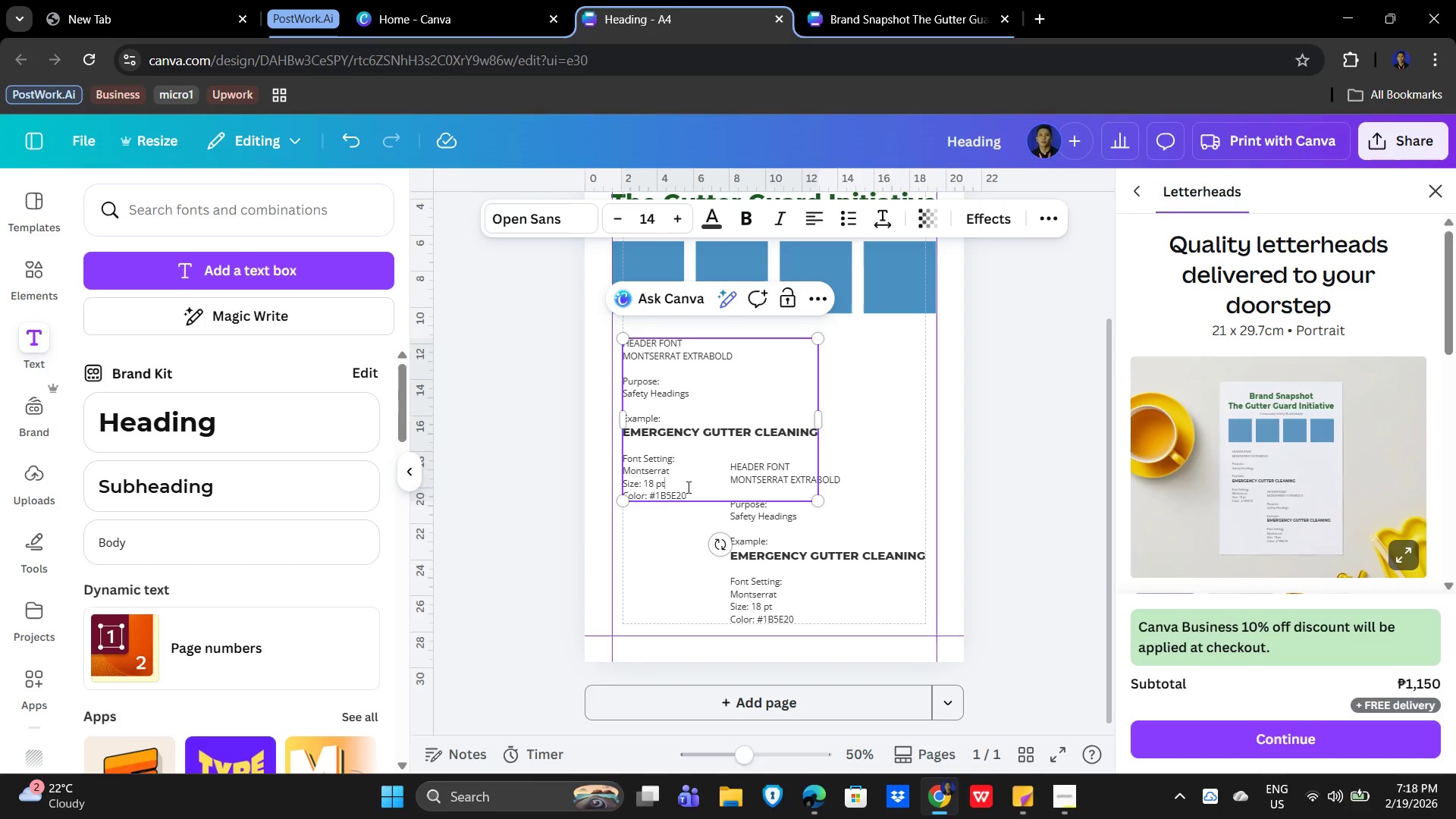 
left_click_drag(start_coordinate=[697, 493], to_coordinate=[612, 352])
 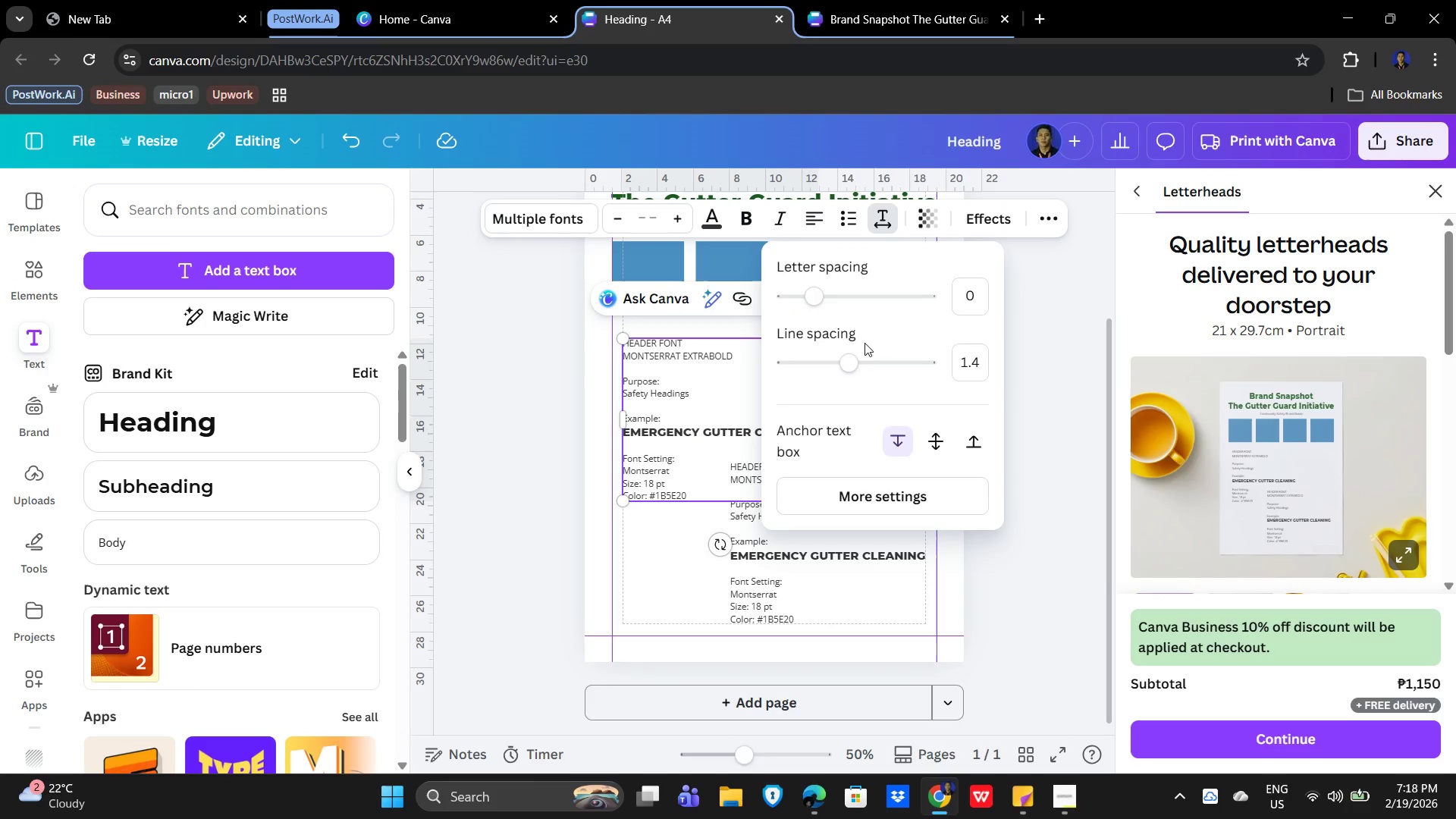 
left_click_drag(start_coordinate=[853, 364], to_coordinate=[827, 362])
 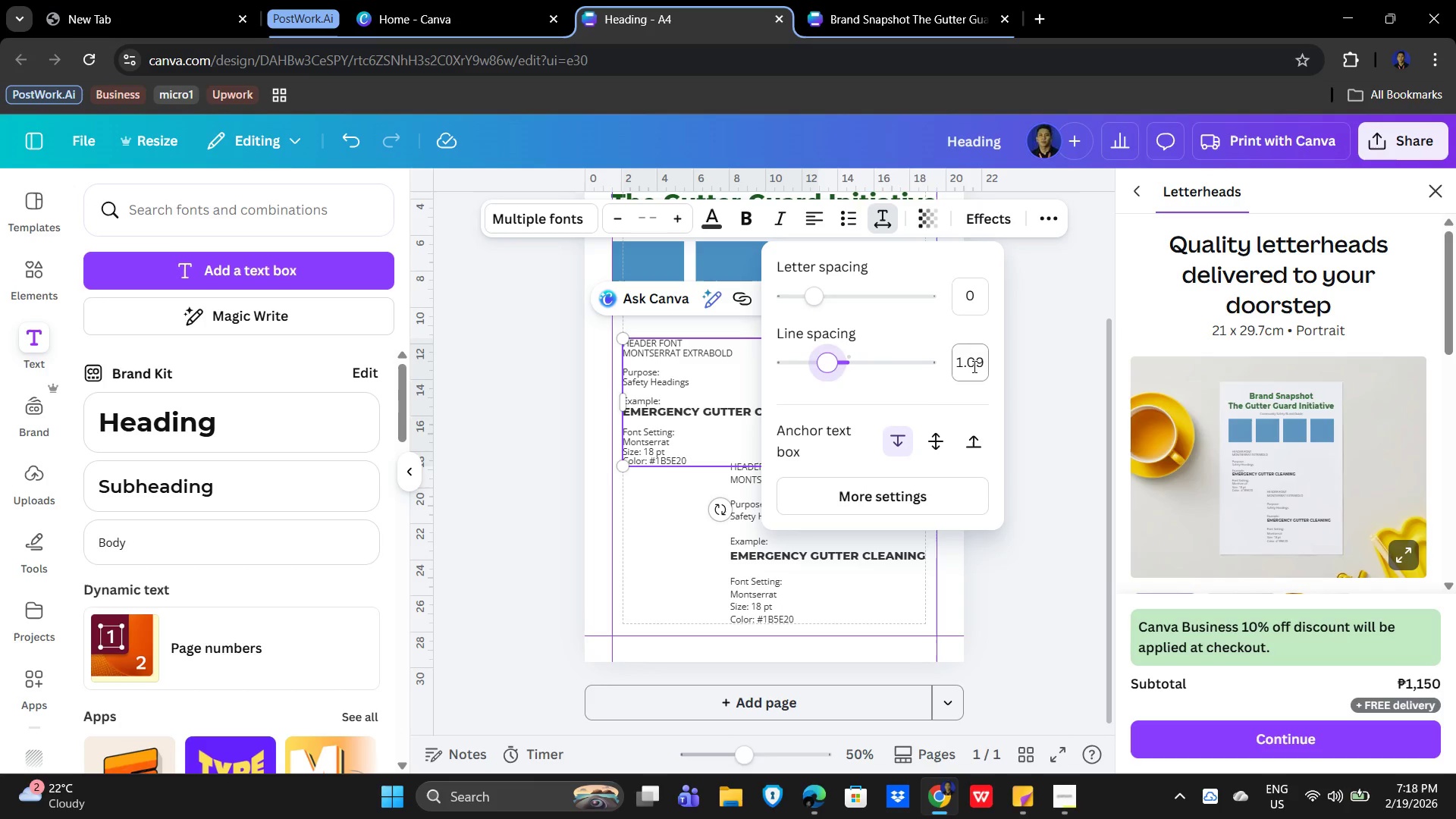 
left_click([973, 366])
 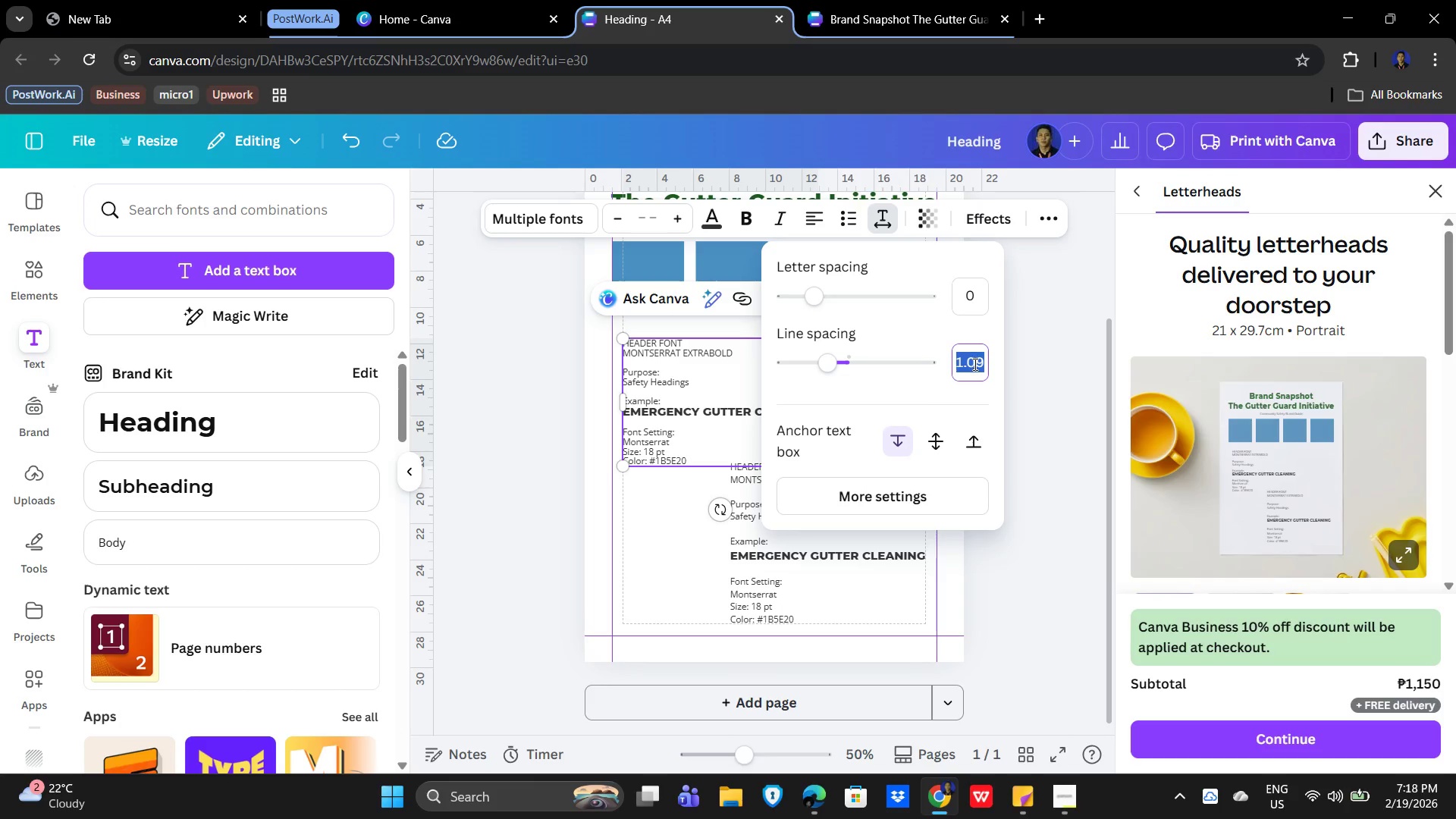 
key(NumpadSubtract)
 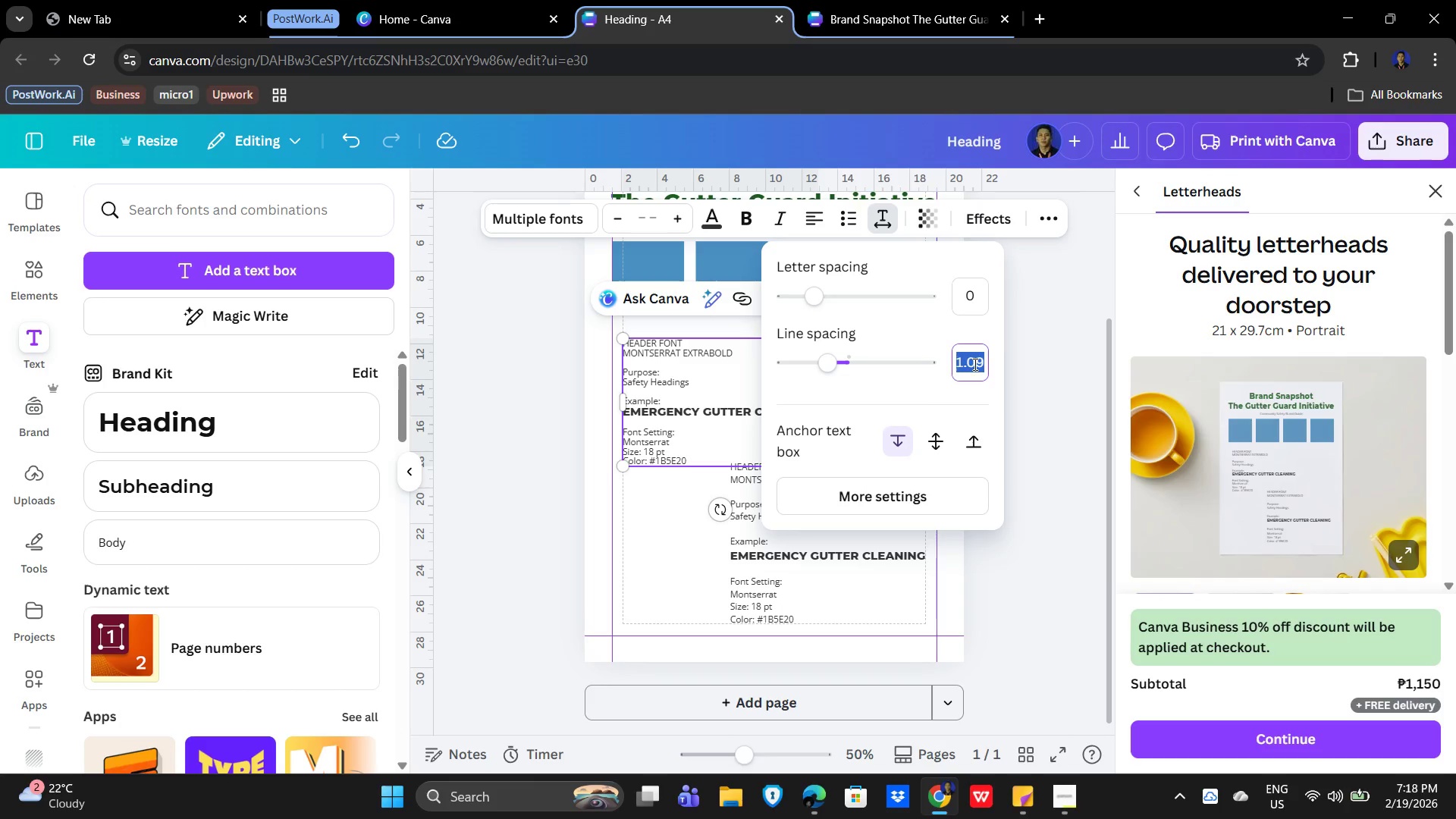 
key(Numpad1)
 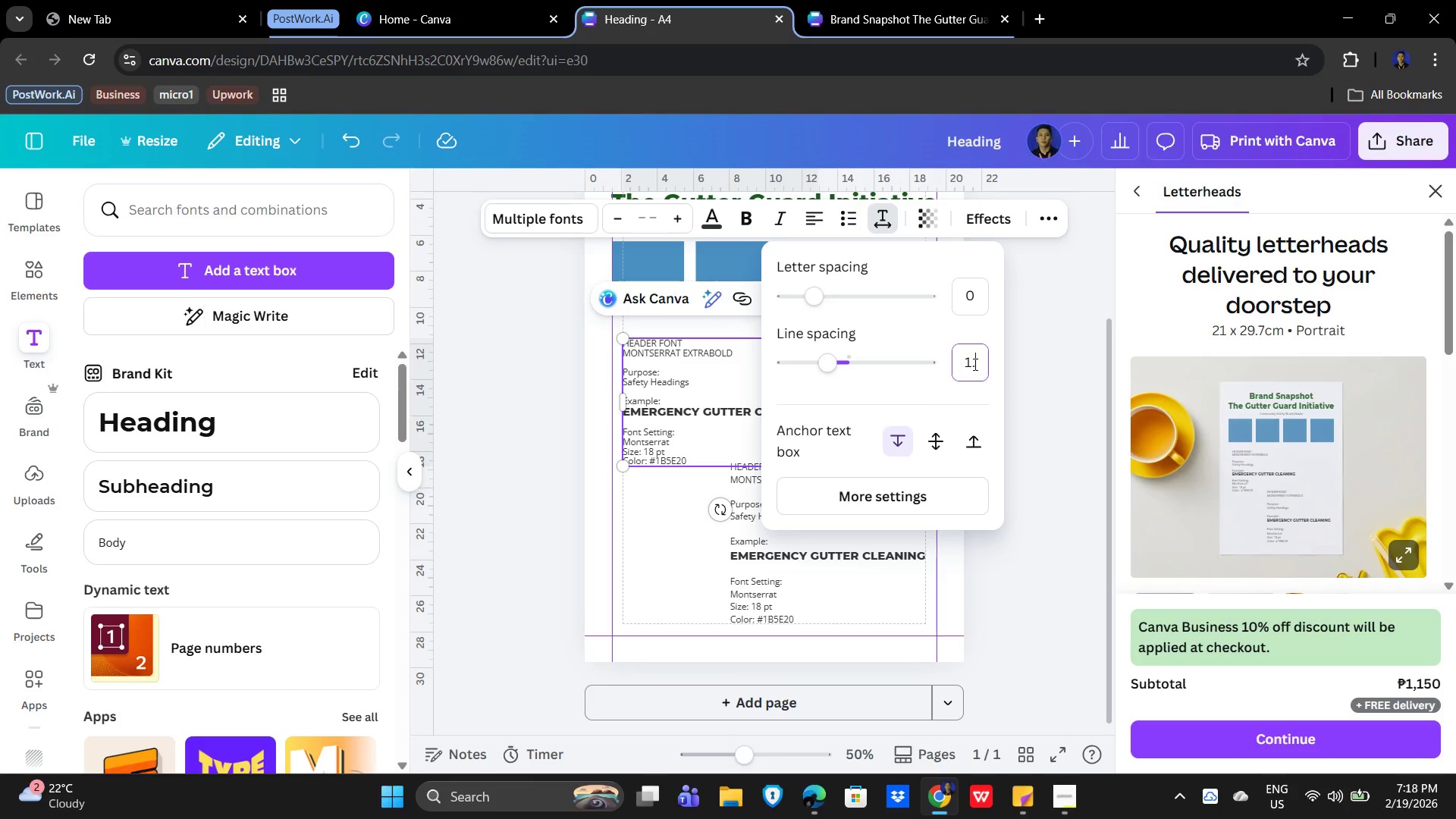 
key(NumpadDecimal)
 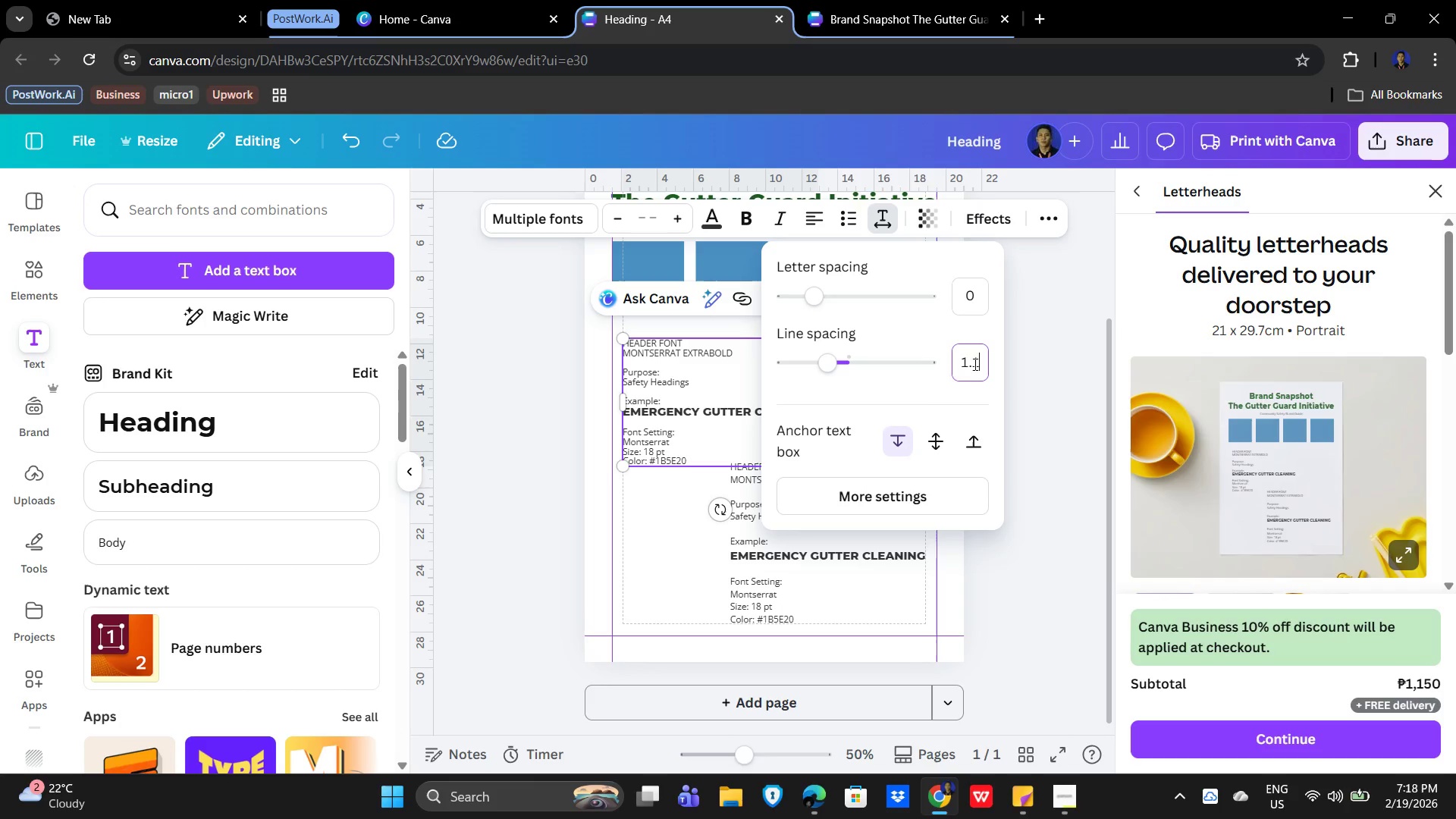 
key(Numpad1)
 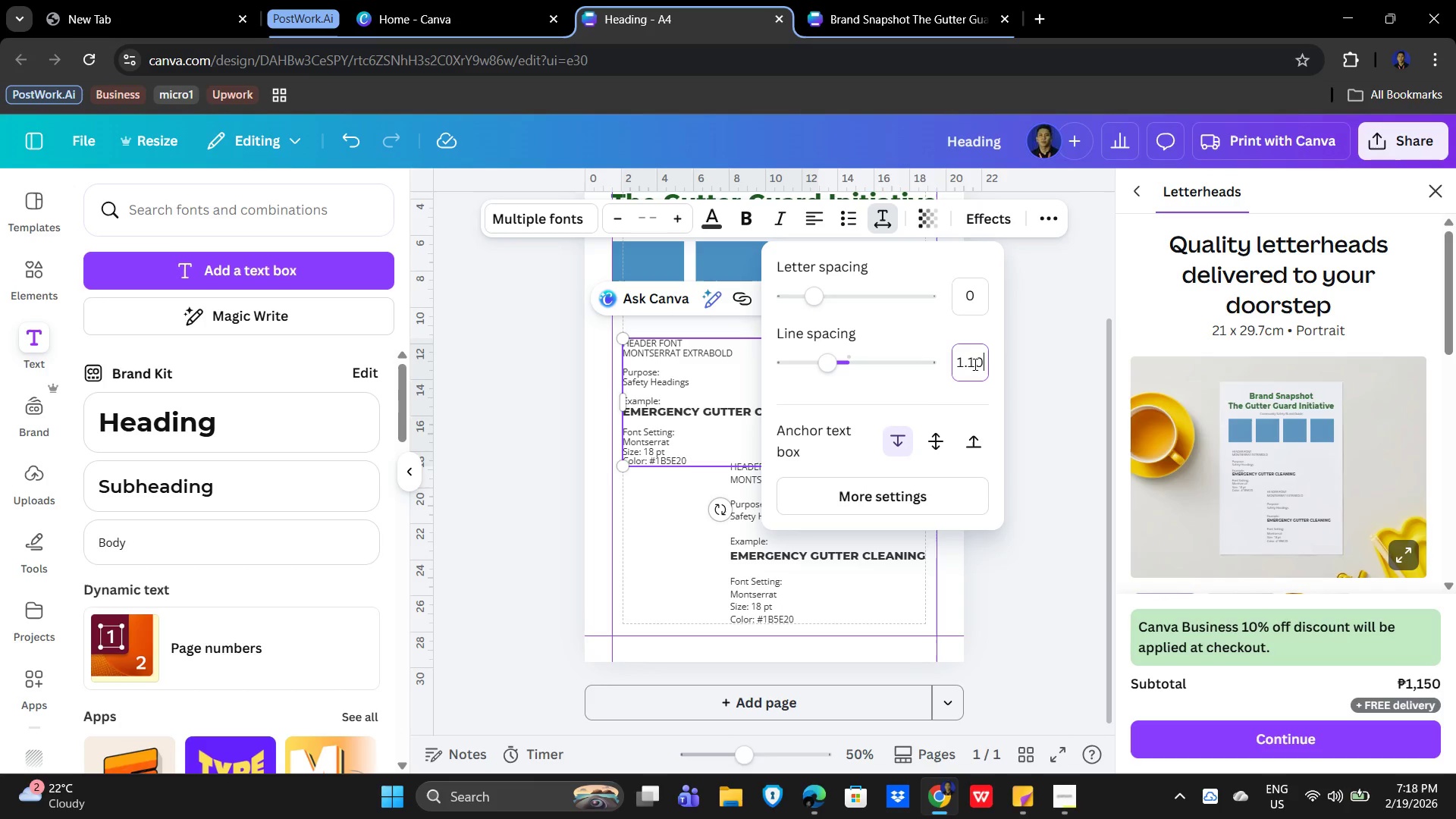 
key(Numpad0)
 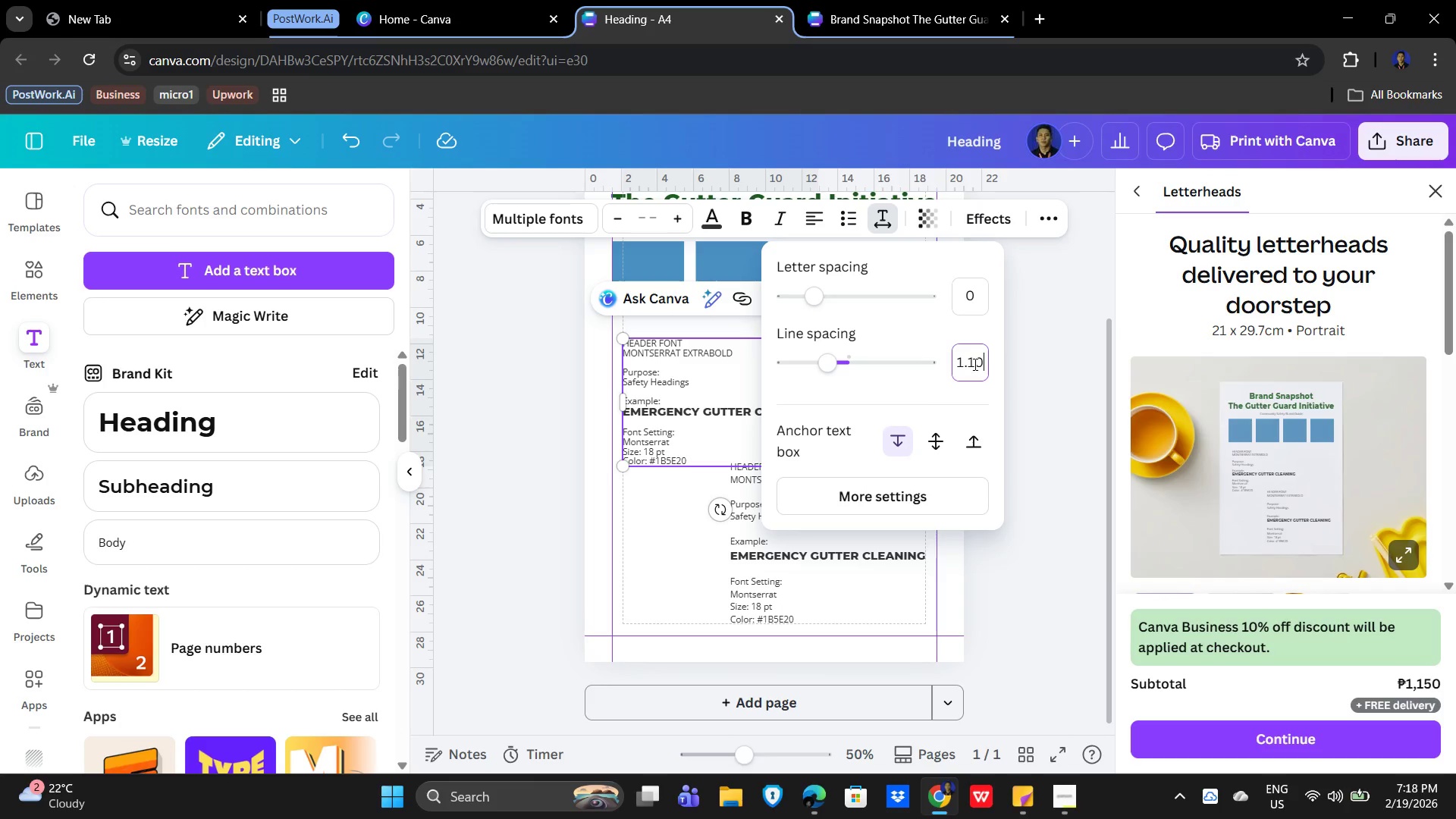 
key(NumpadEnter)
 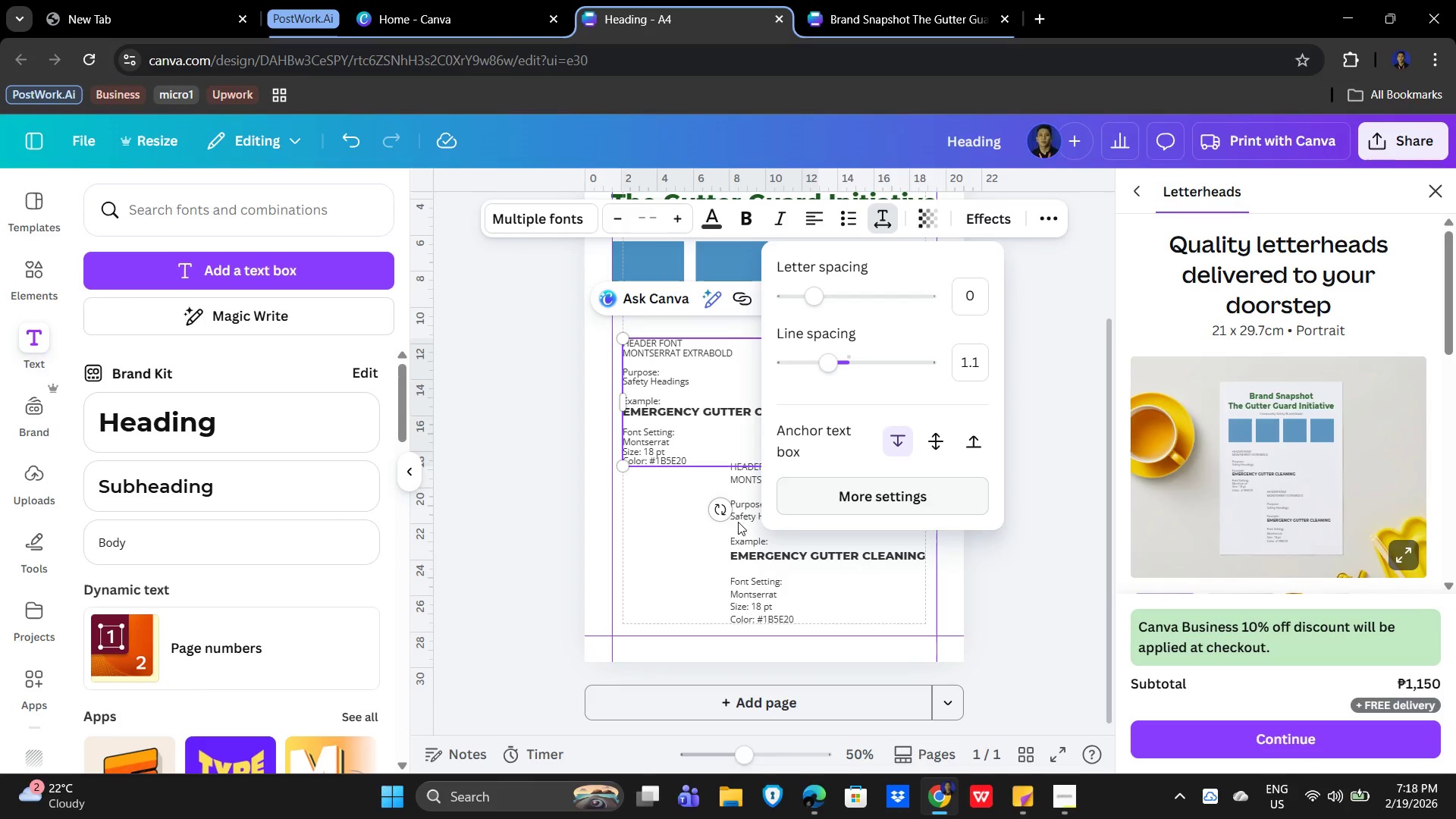 
left_click([639, 538])
 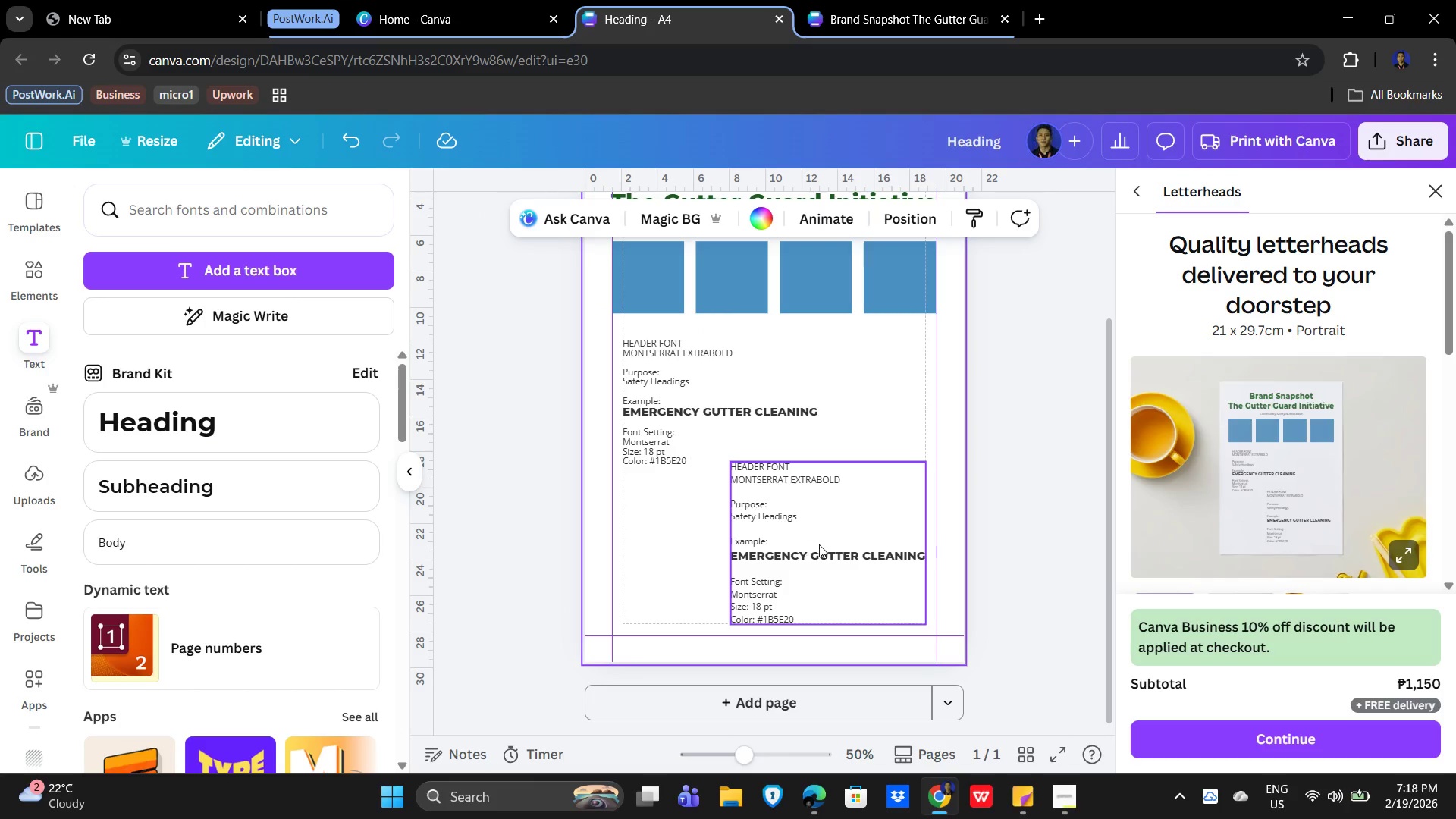 
left_click([820, 545])
 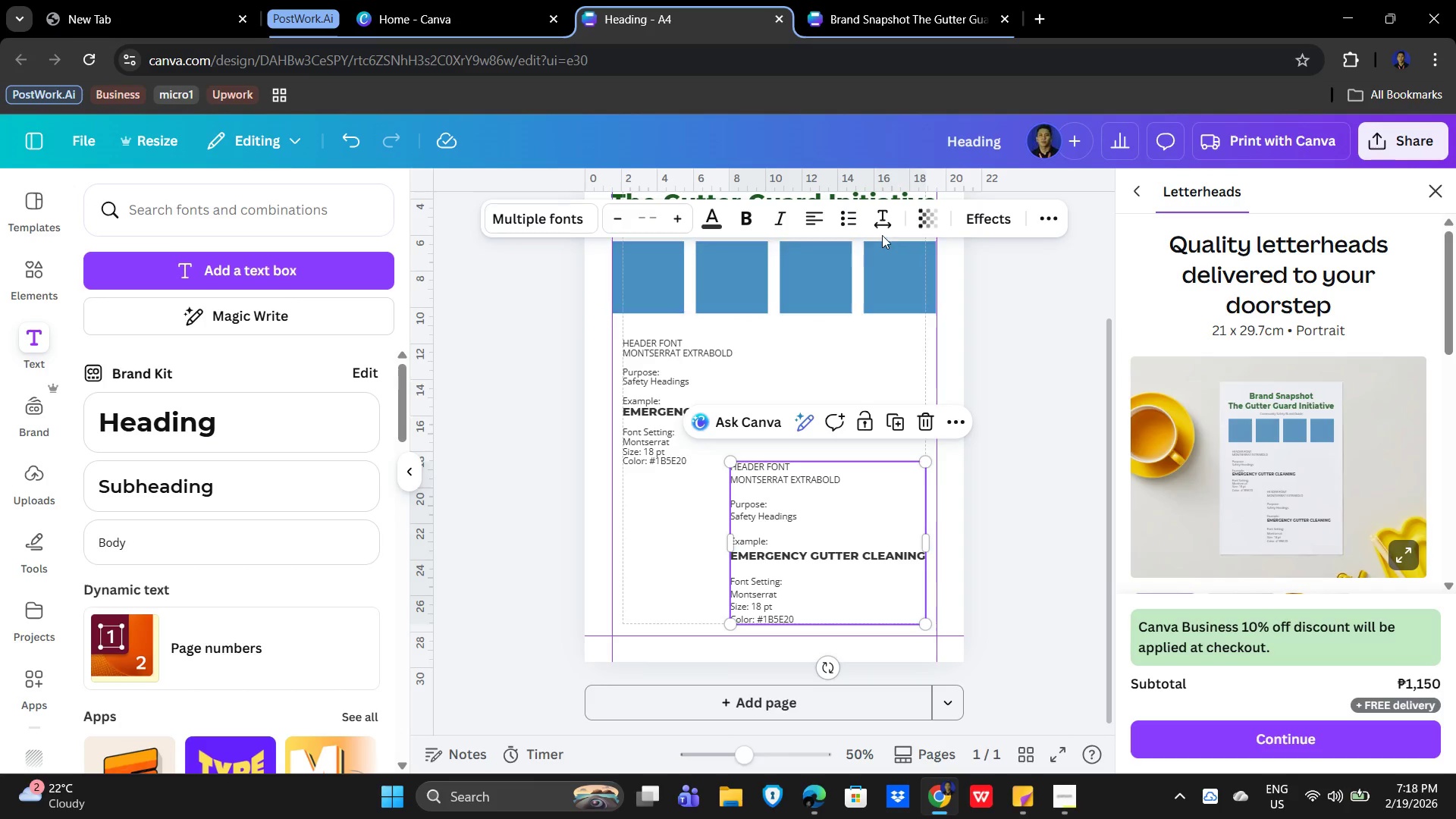 
left_click([889, 218])
 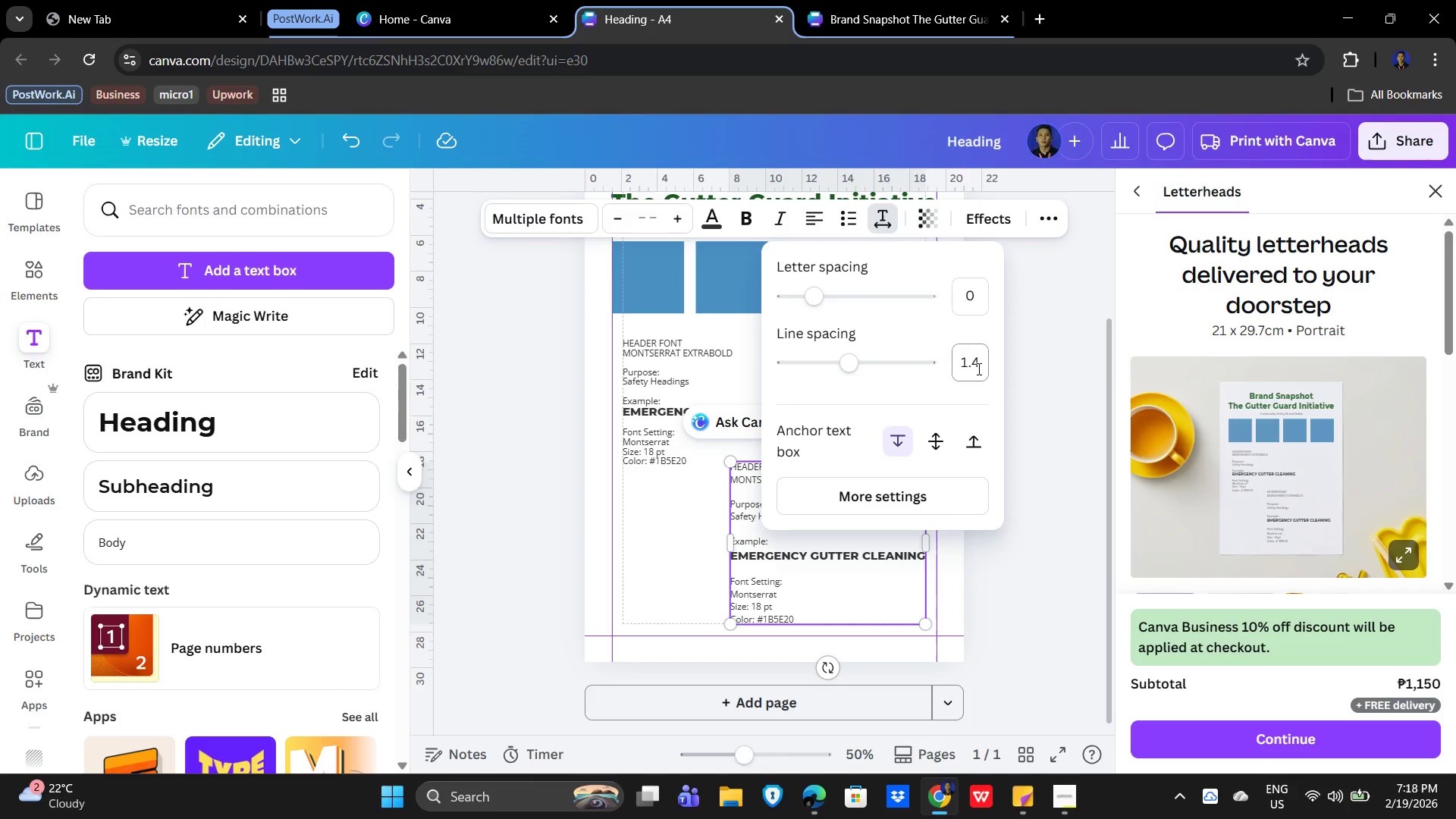 
left_click([971, 371])
 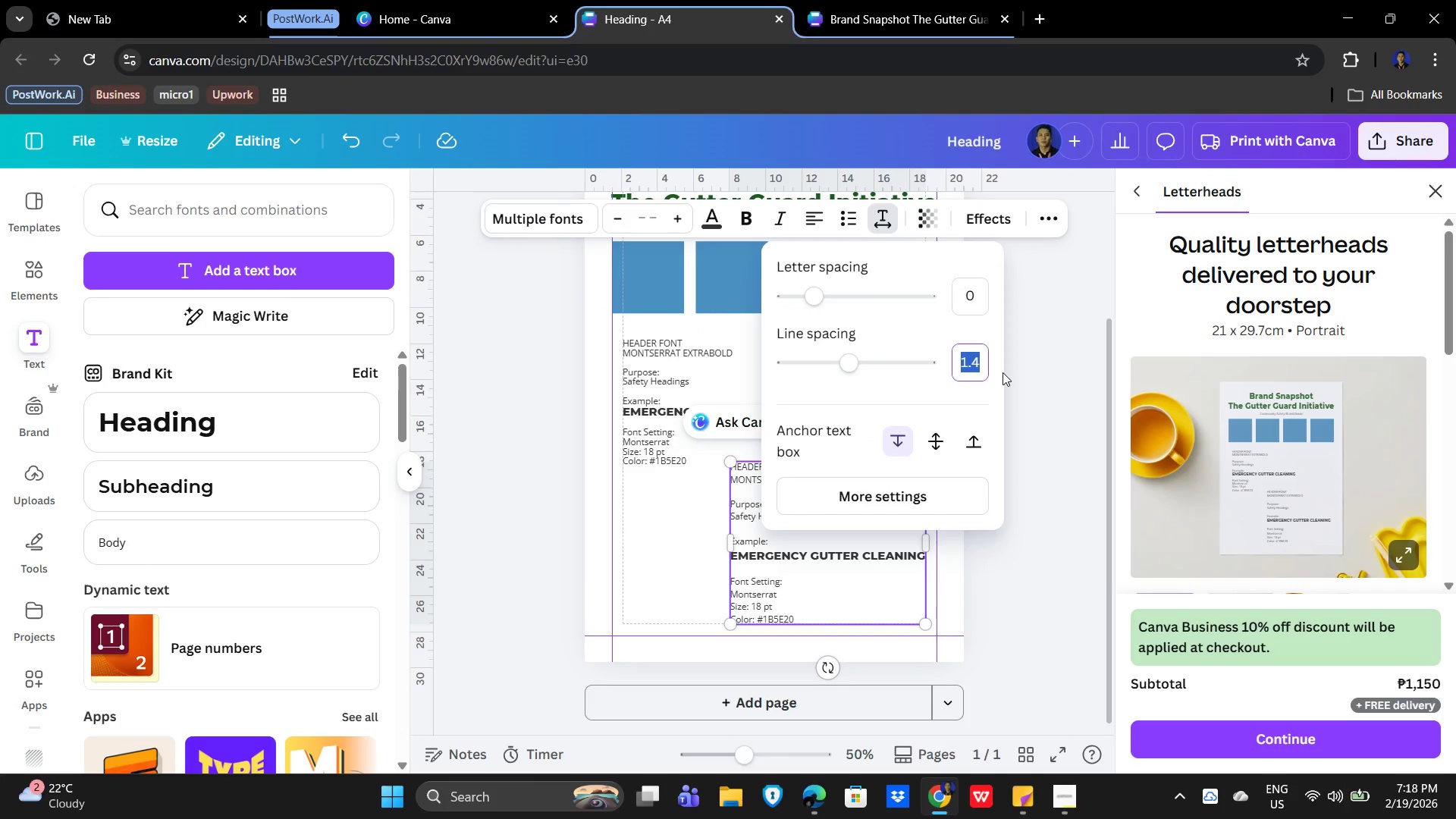 
key(NumpadSubtract)
 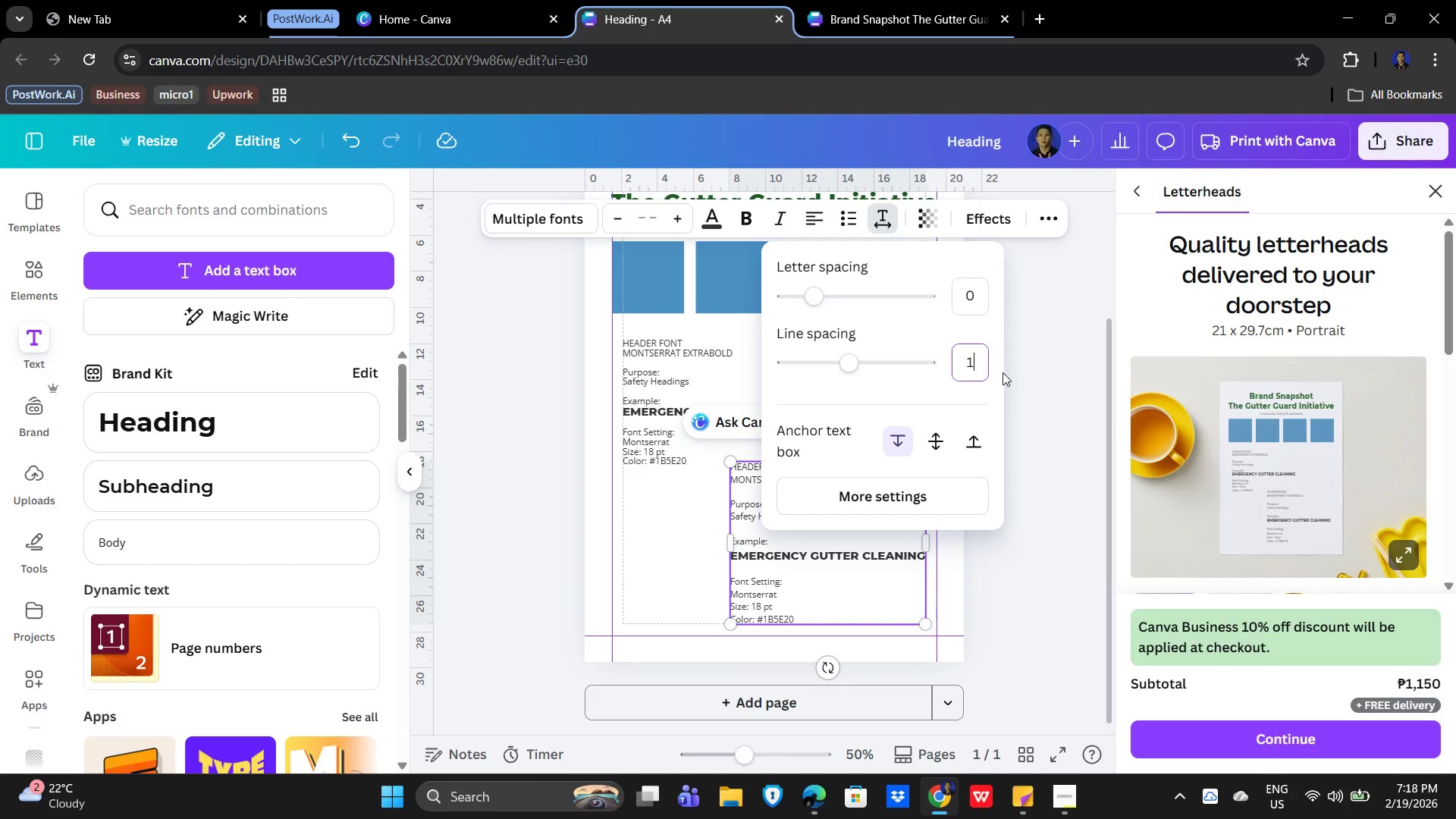 
key(Numpad1)
 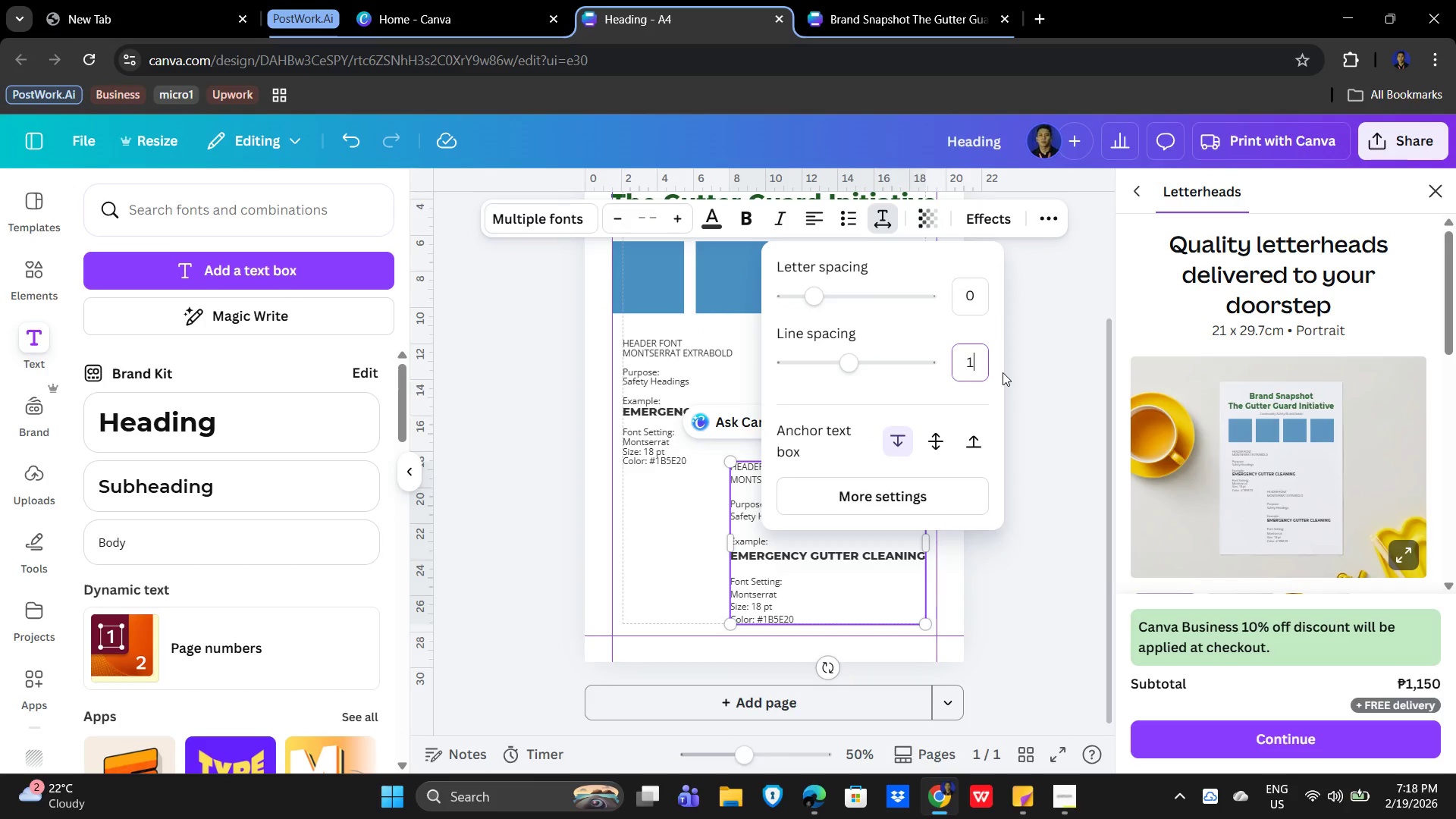 
key(NumpadDecimal)
 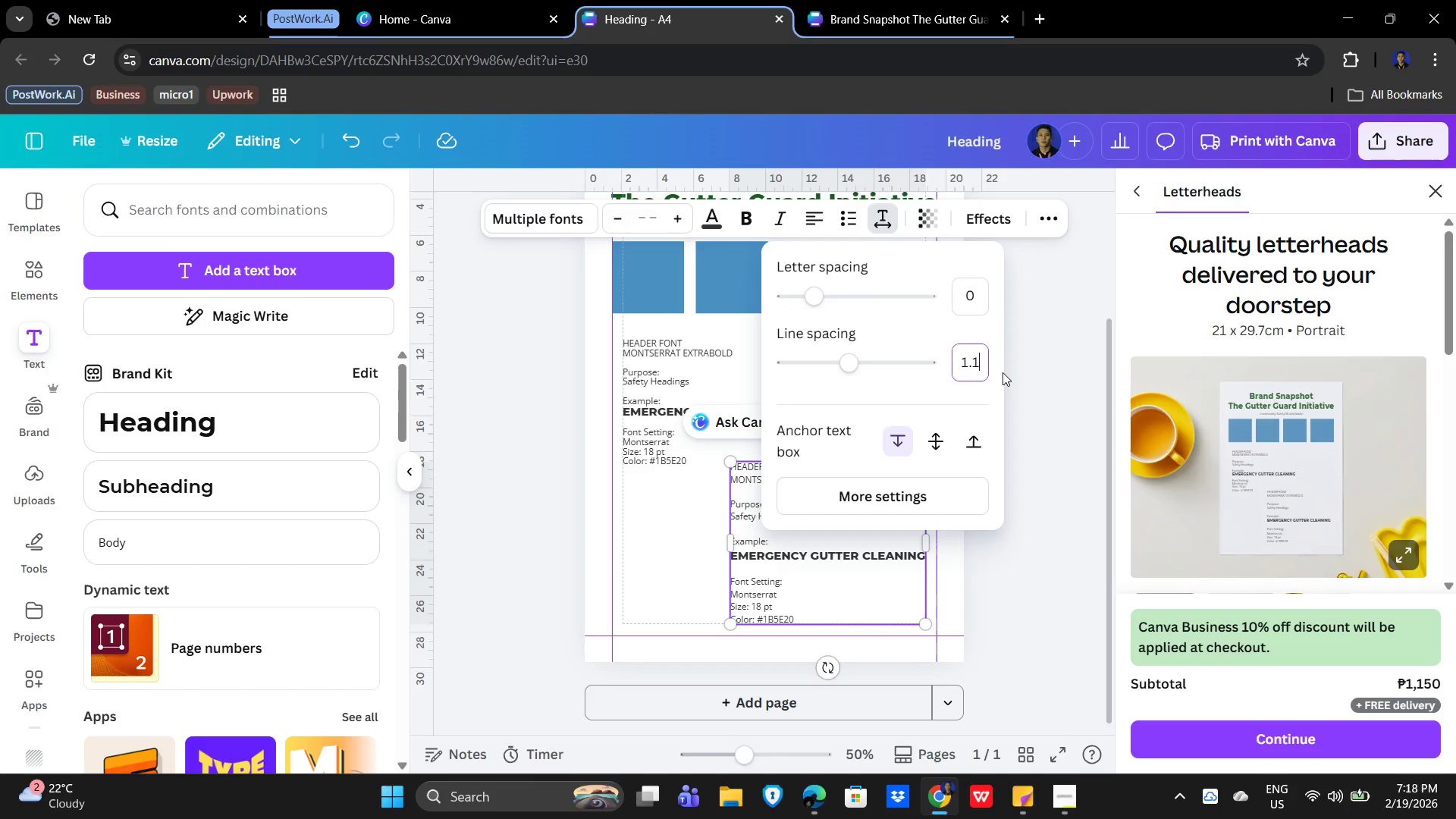 
key(Numpad1)
 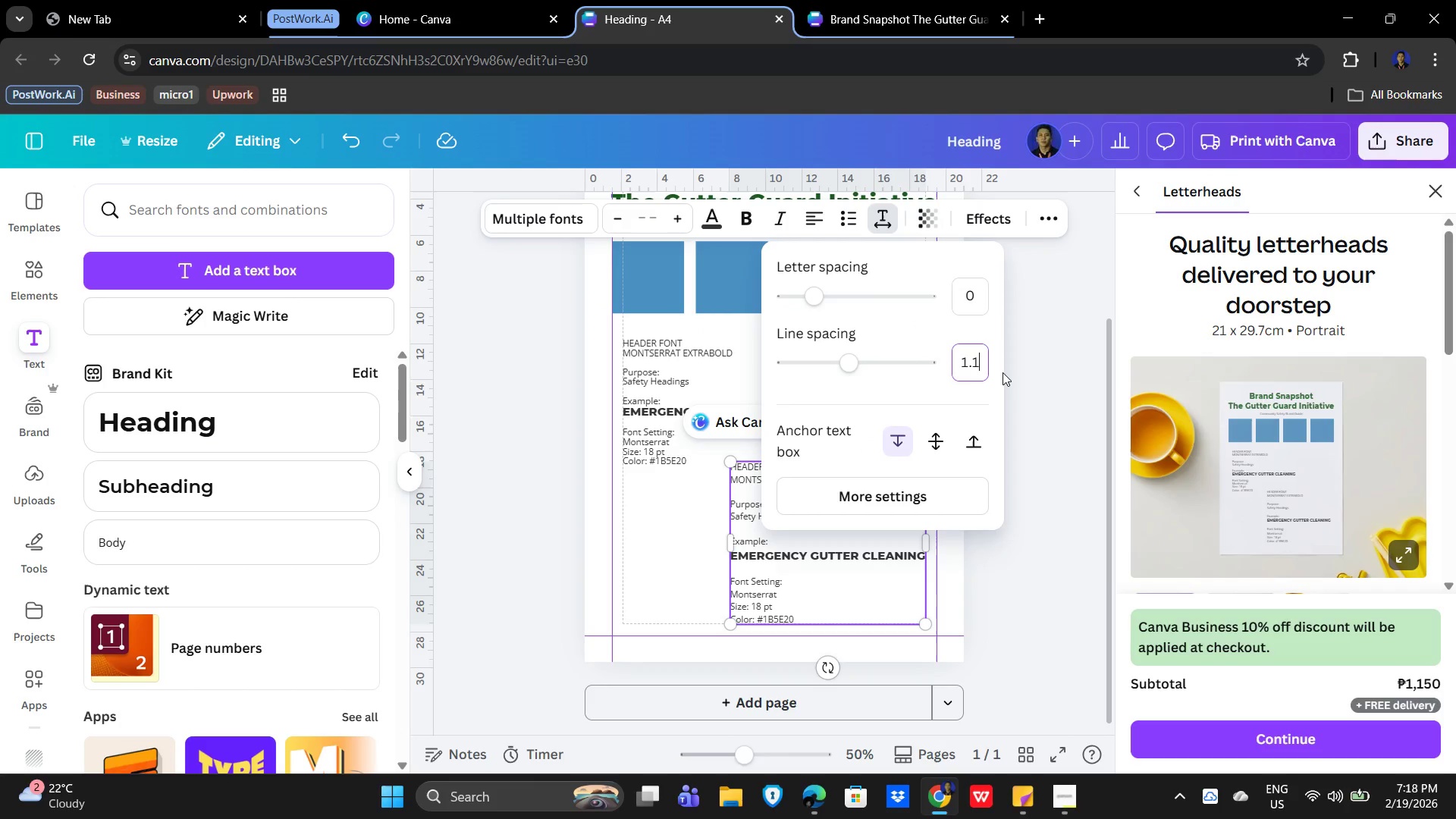 
key(NumpadDecimal)
 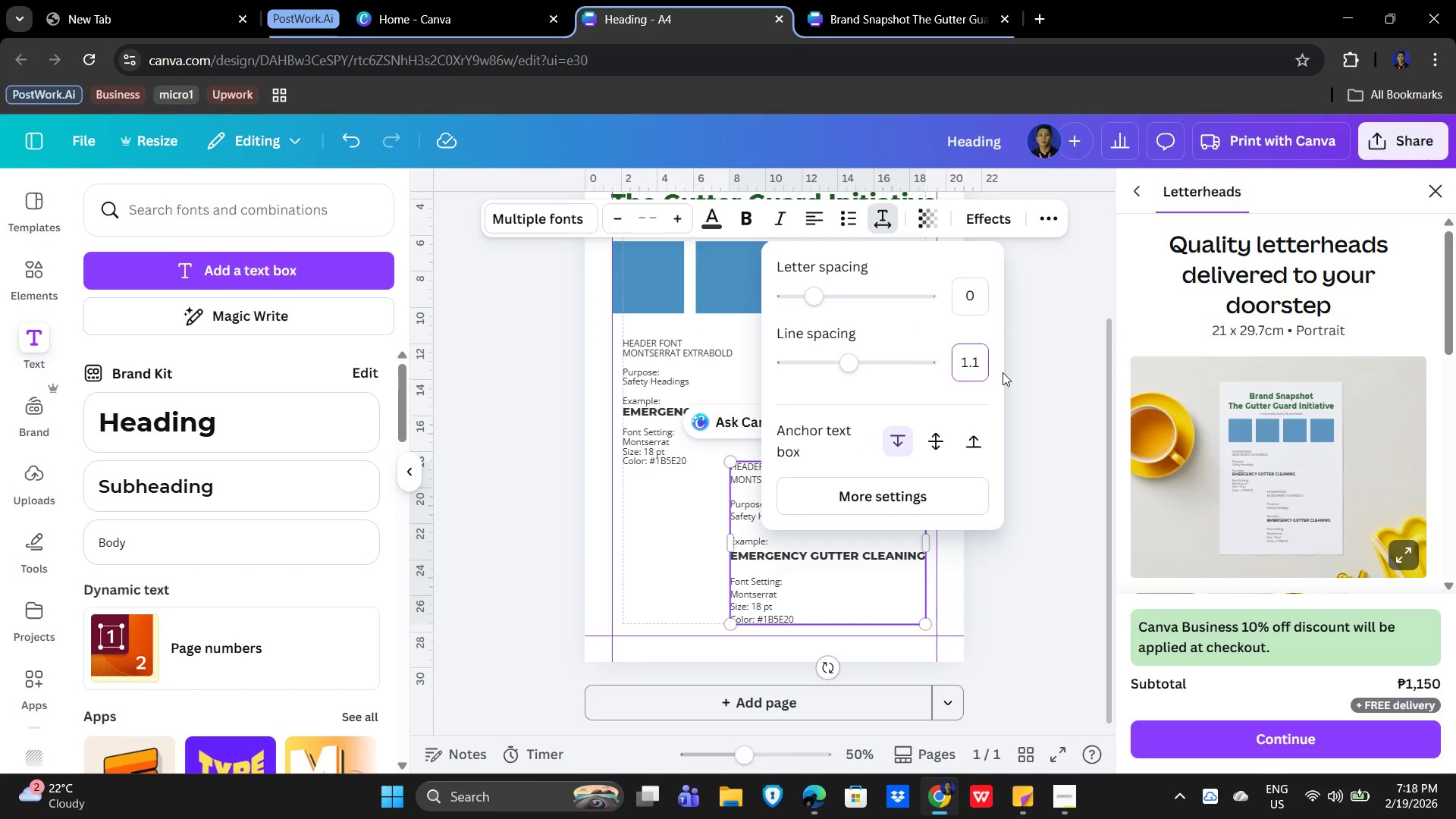 
key(Backspace)
 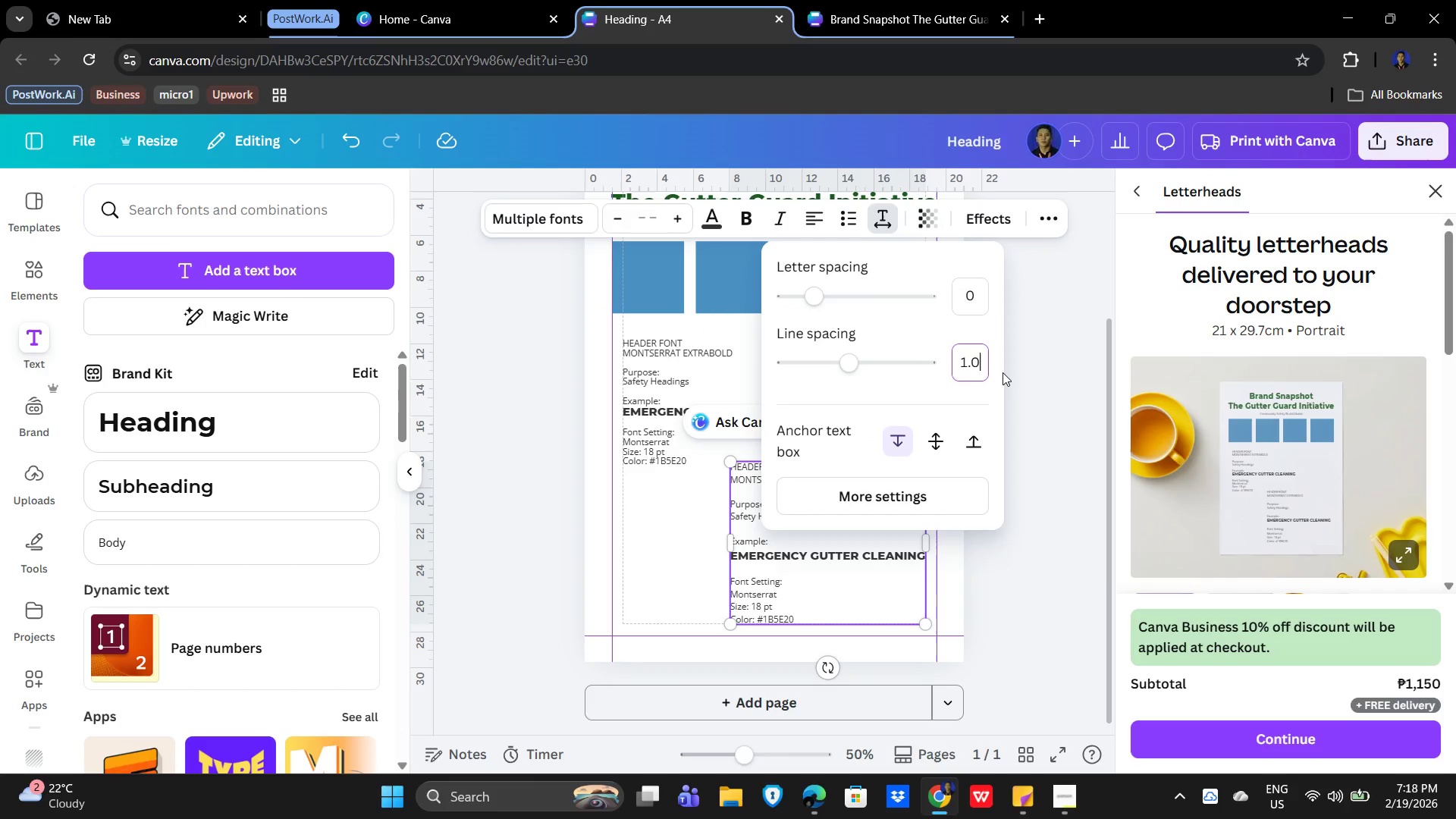 
key(Numpad0)
 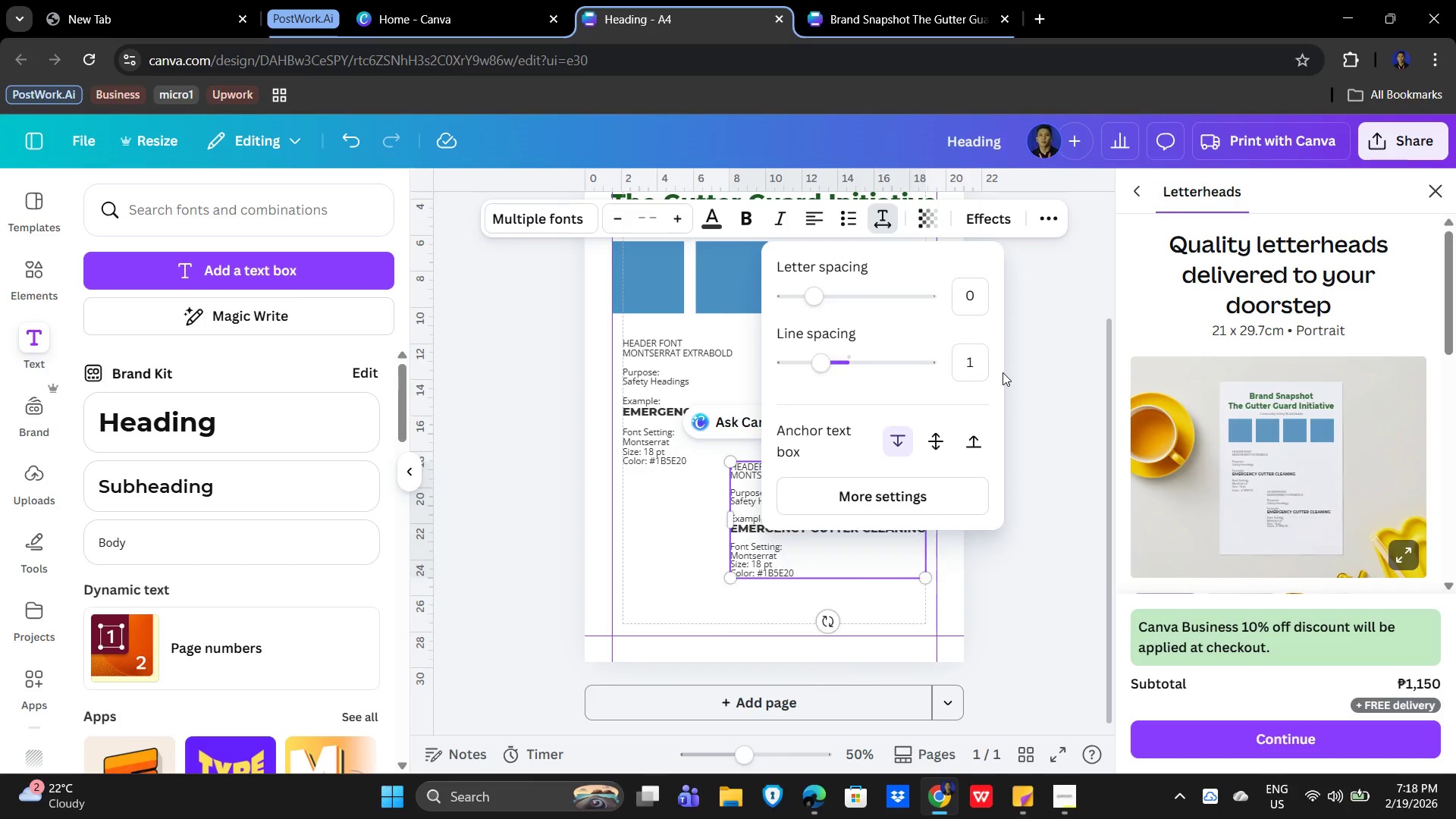 
key(NumpadEnter)
 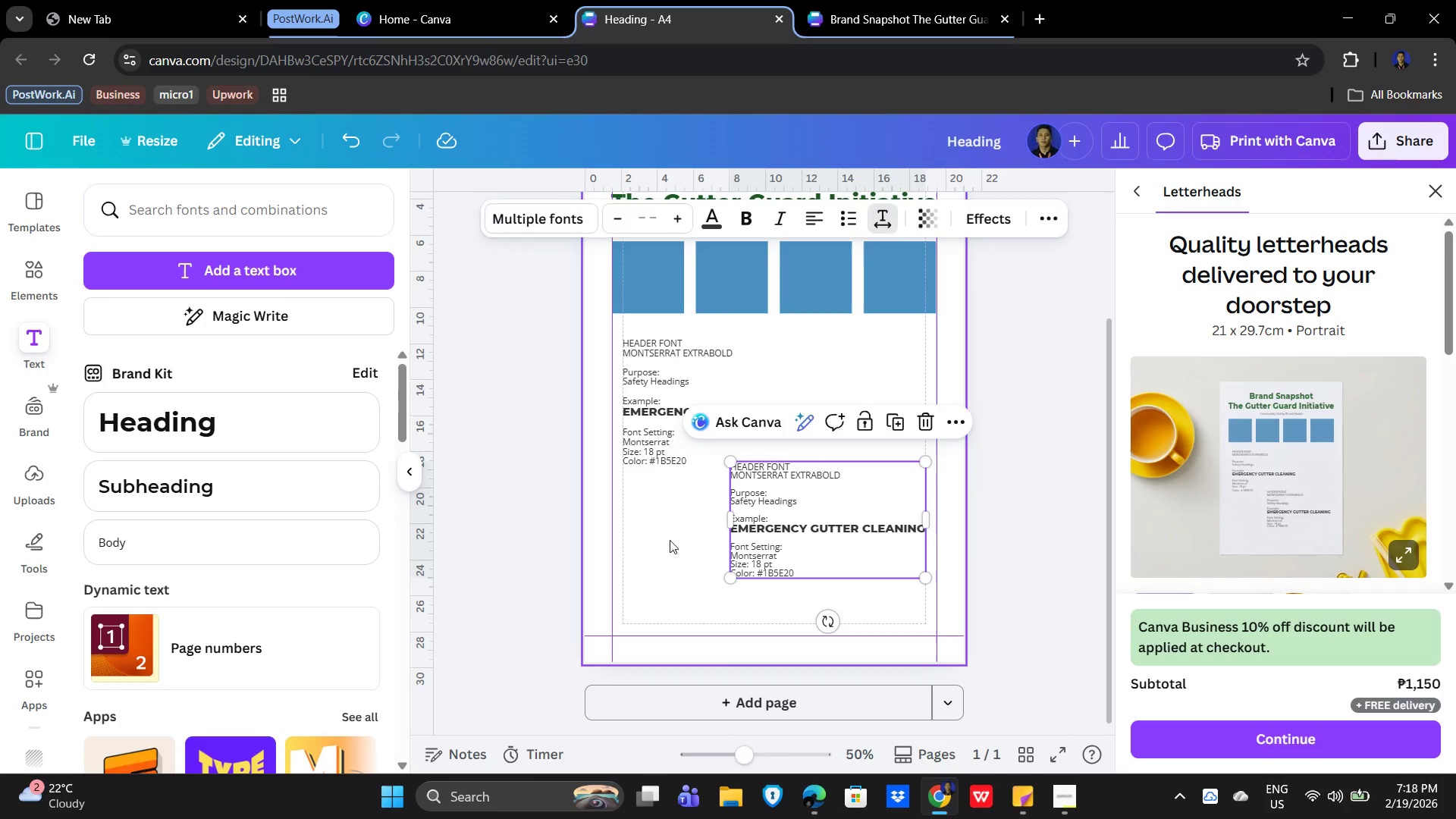 
double_click([838, 547])
 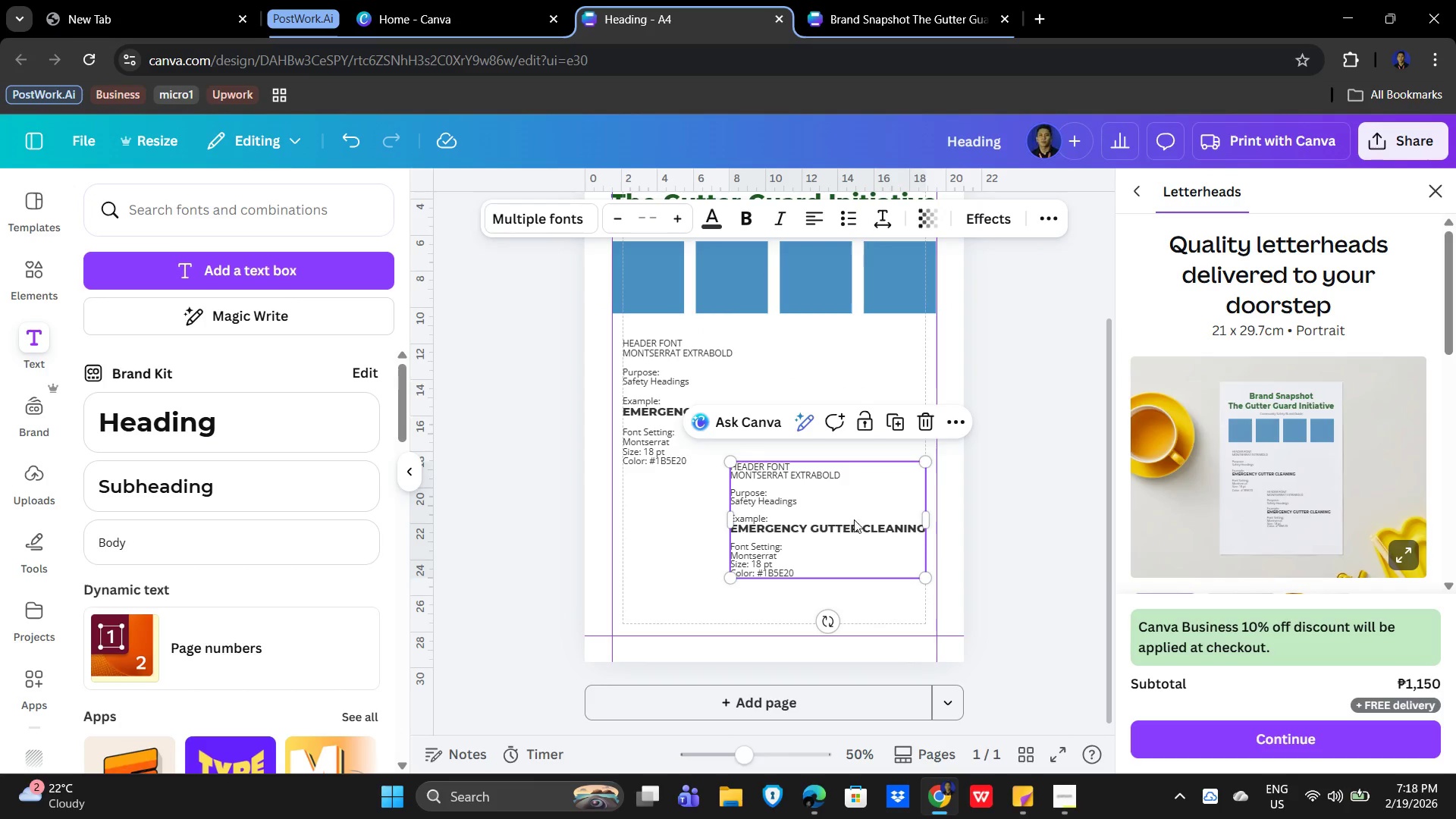 
left_click_drag(start_coordinate=[854, 517], to_coordinate=[745, 546])
 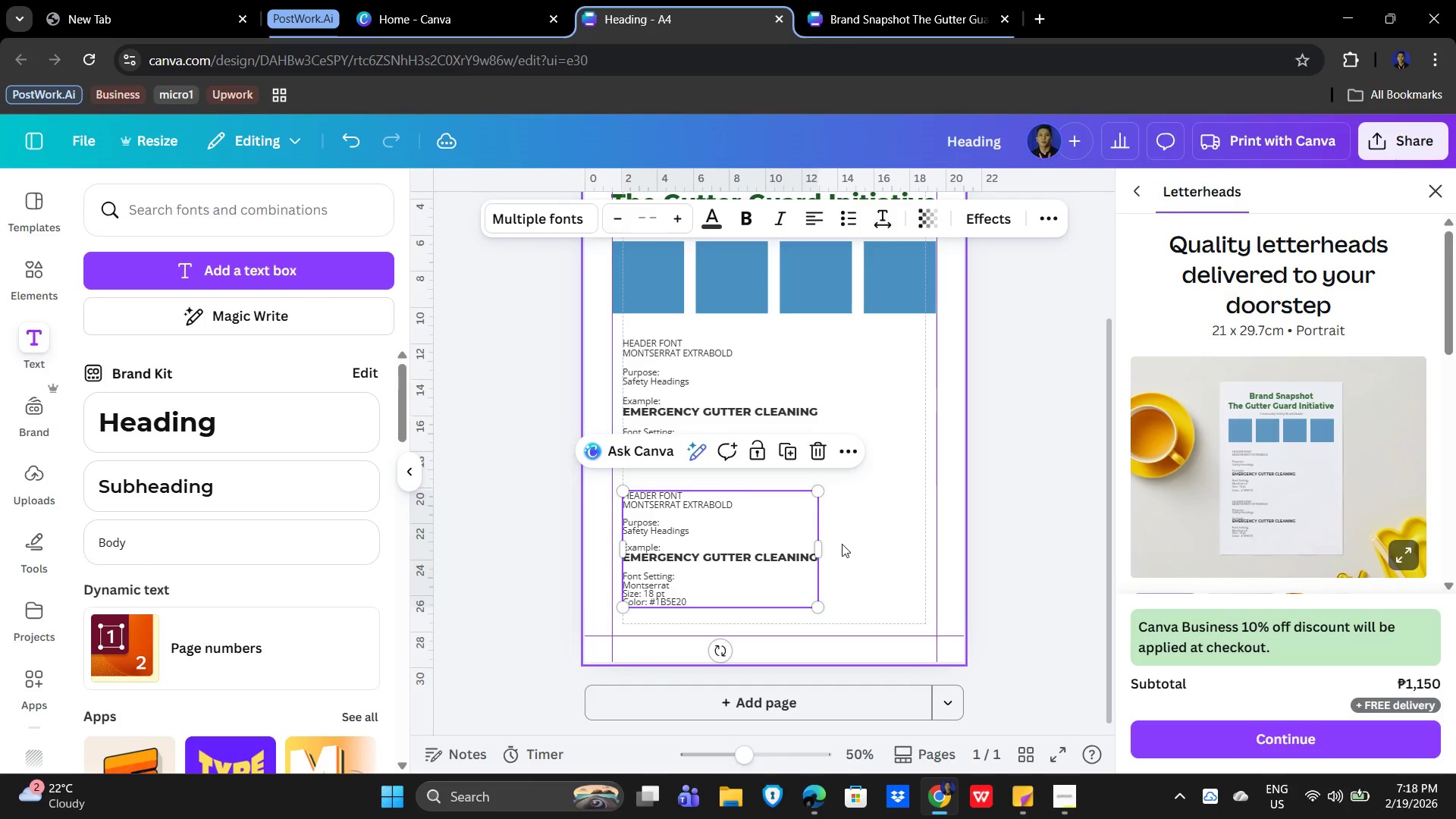 
left_click([842, 544])
 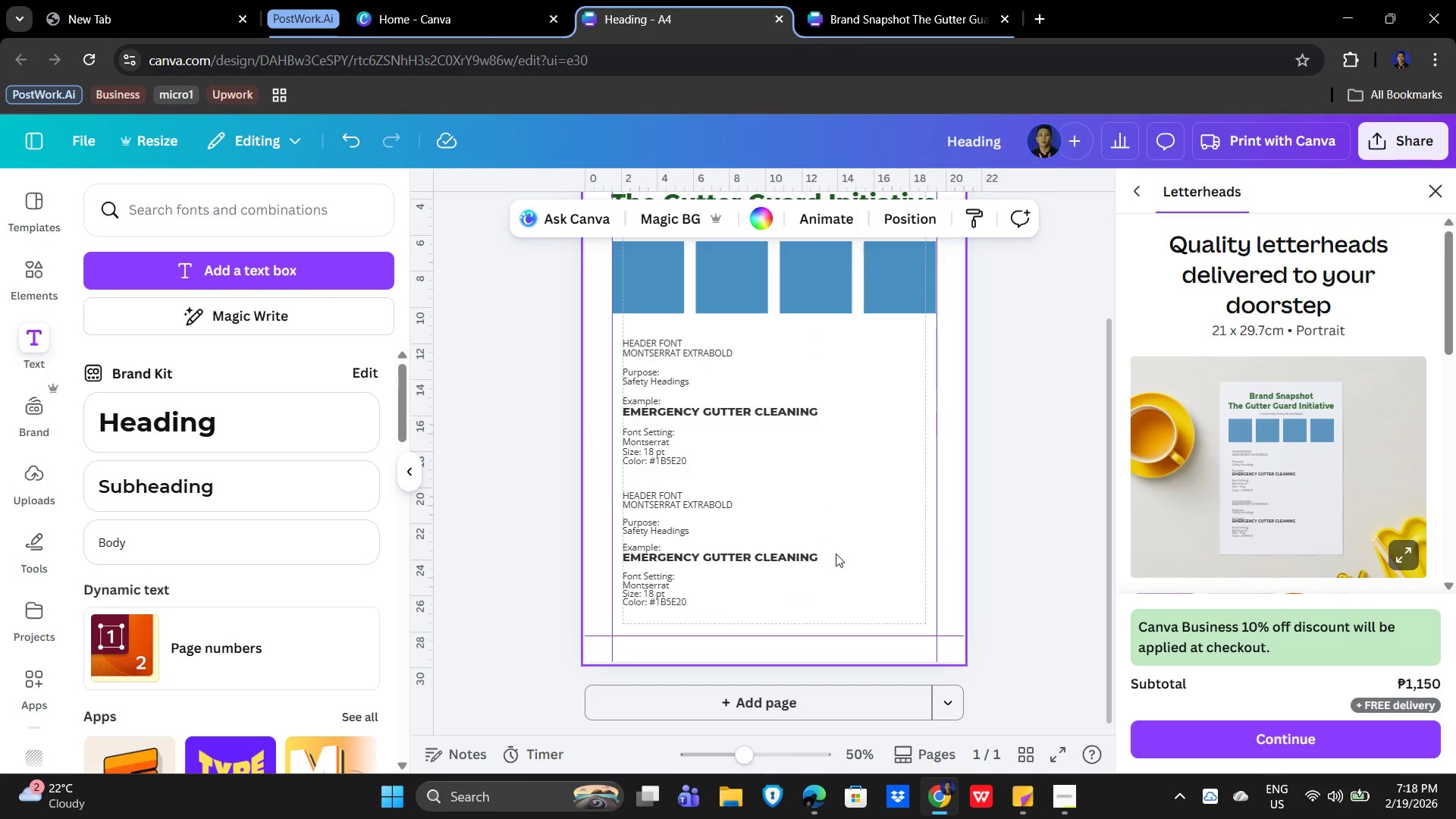 
wait(10.38)
 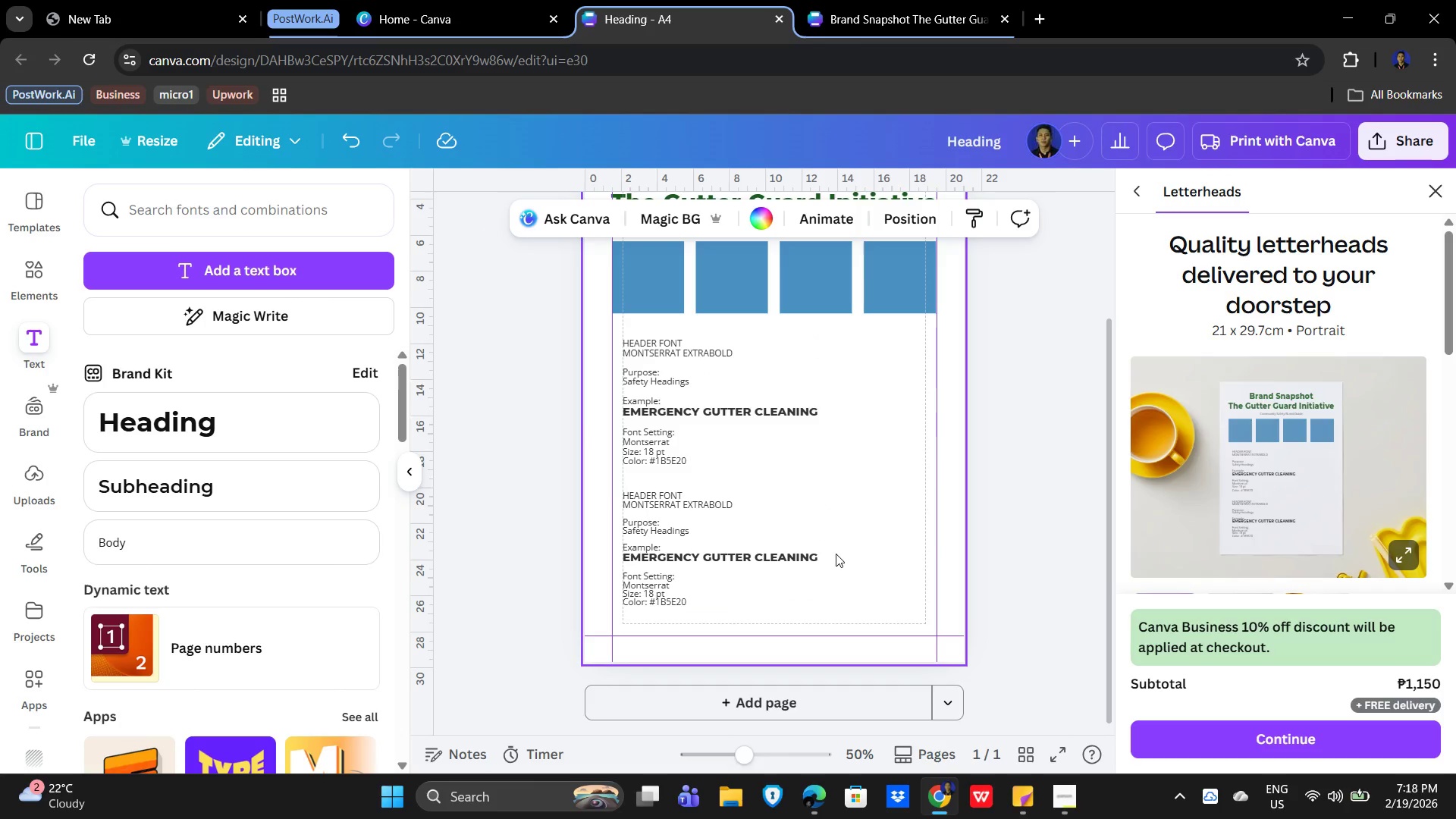 
left_click([868, 512])
 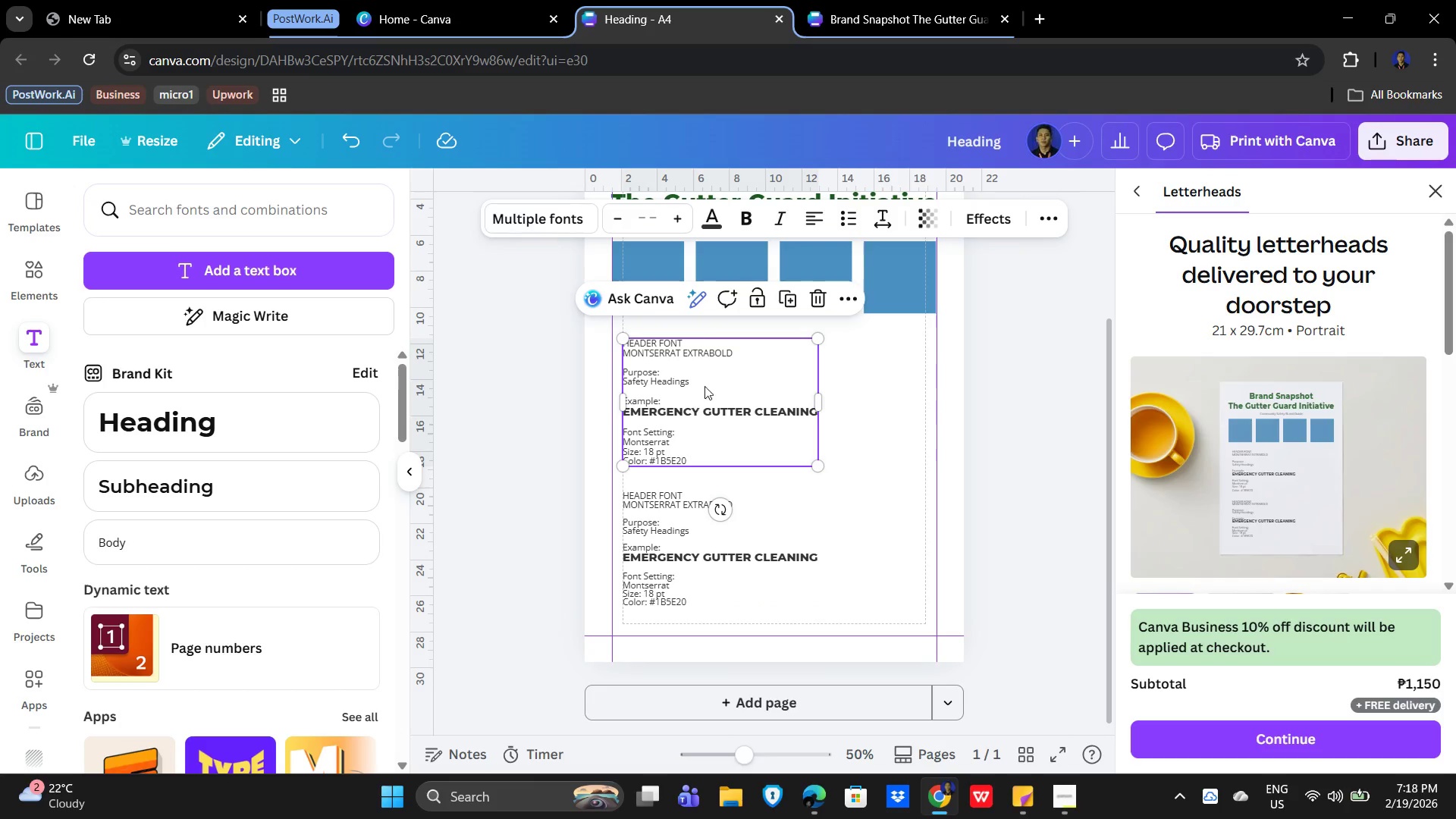 
left_click([703, 383])
 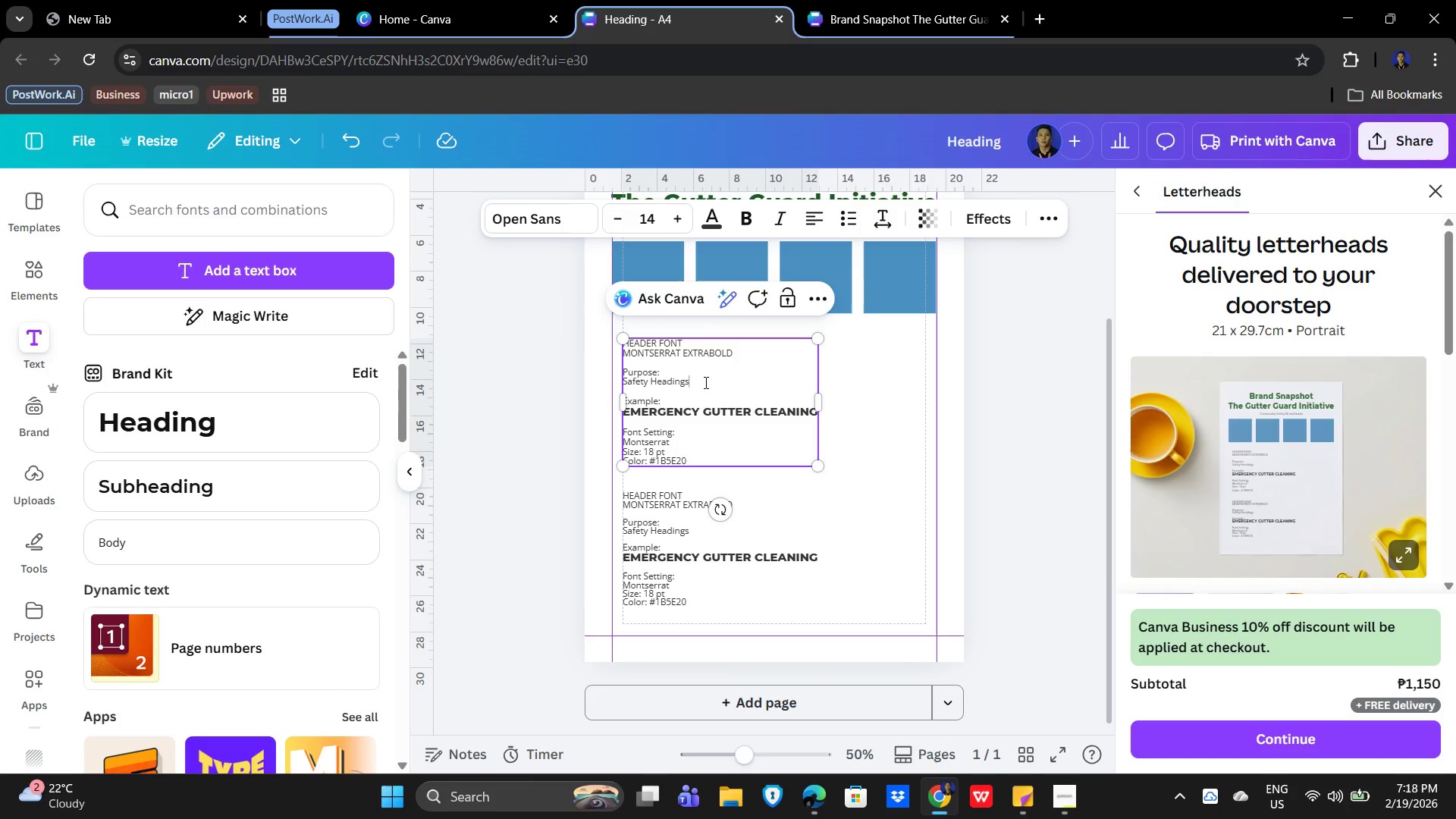 
left_click_drag(start_coordinate=[704, 382], to_coordinate=[634, 372])
 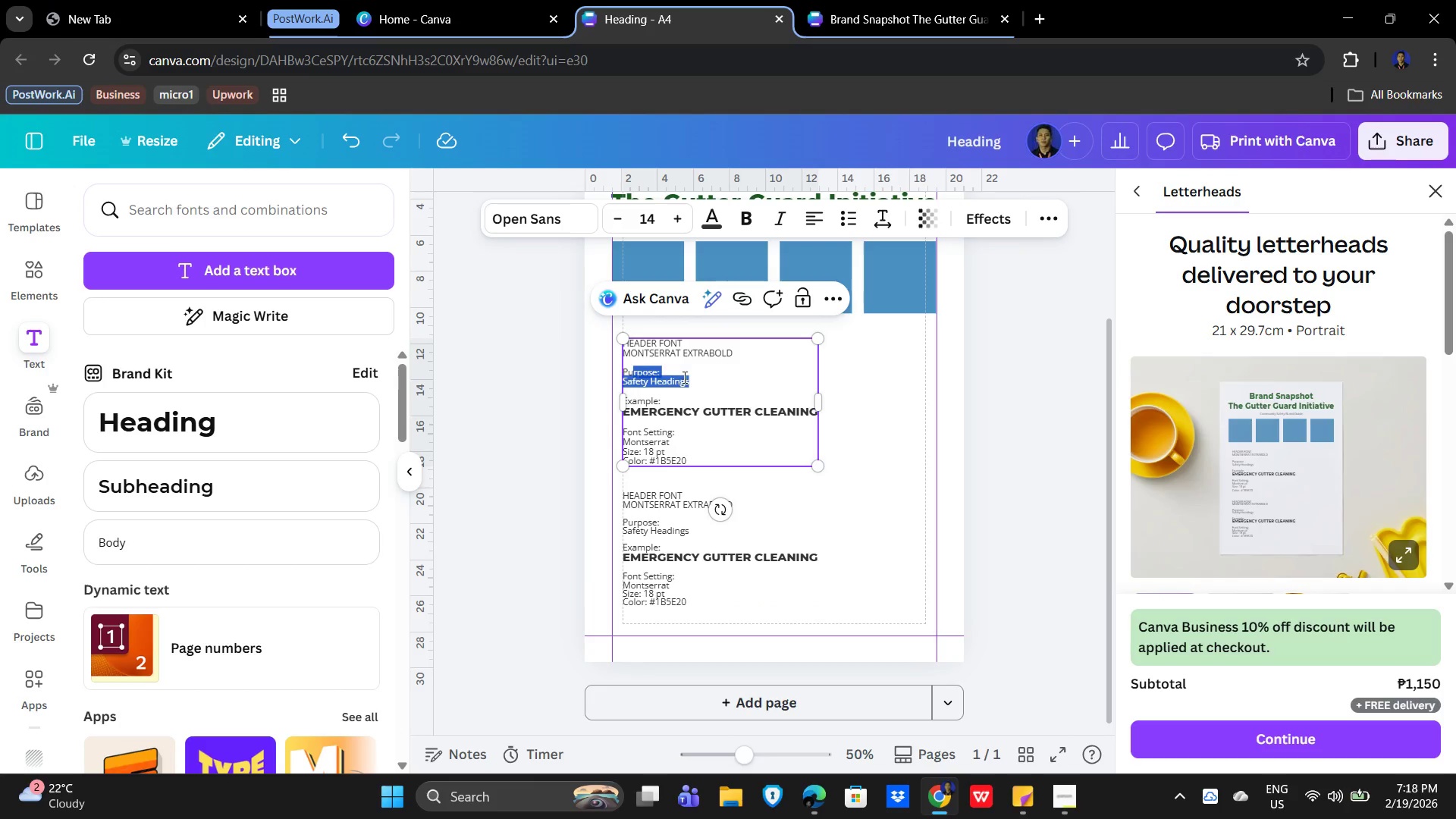 
left_click([685, 377])
 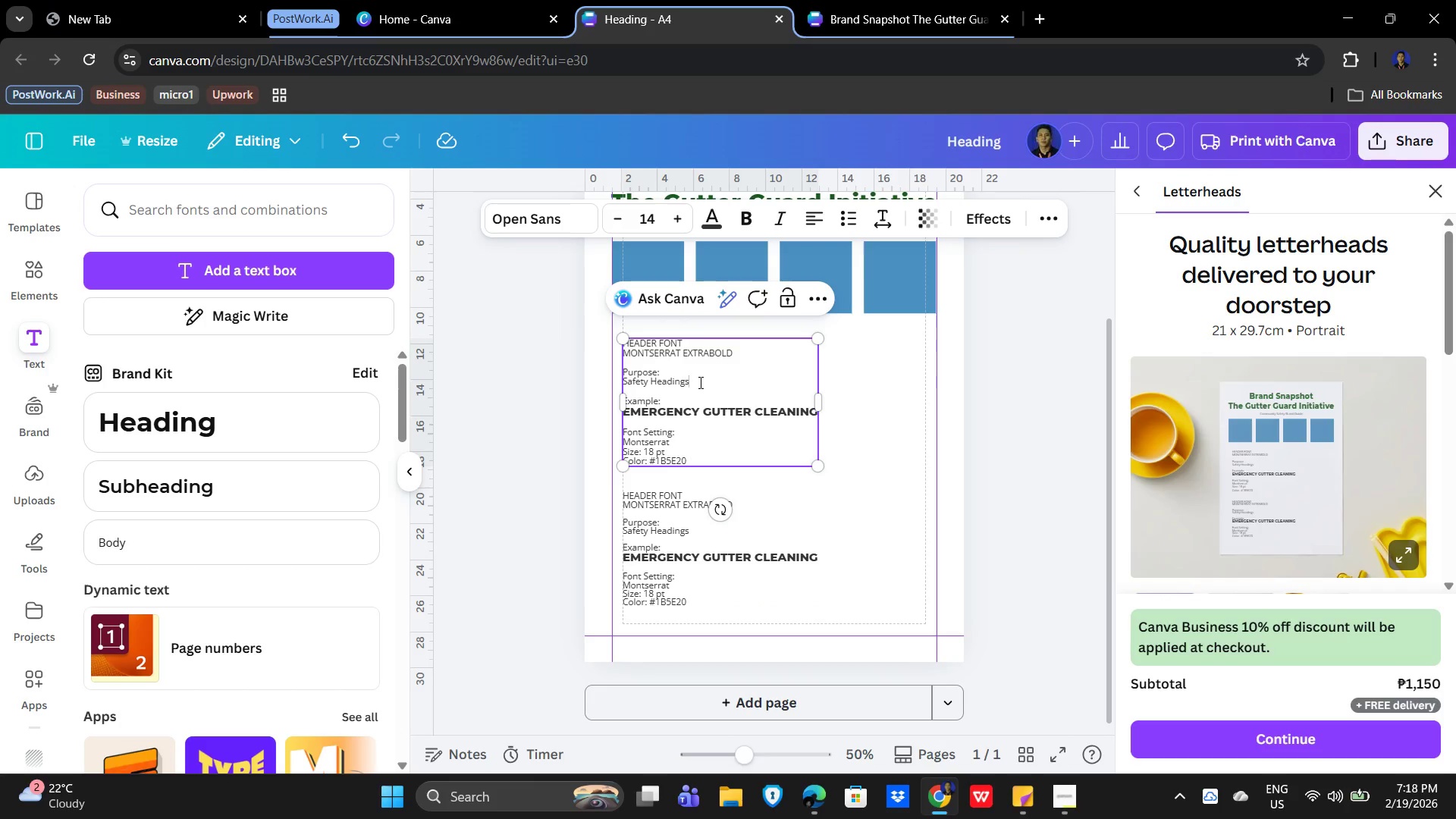 
left_click_drag(start_coordinate=[701, 382], to_coordinate=[624, 372])
 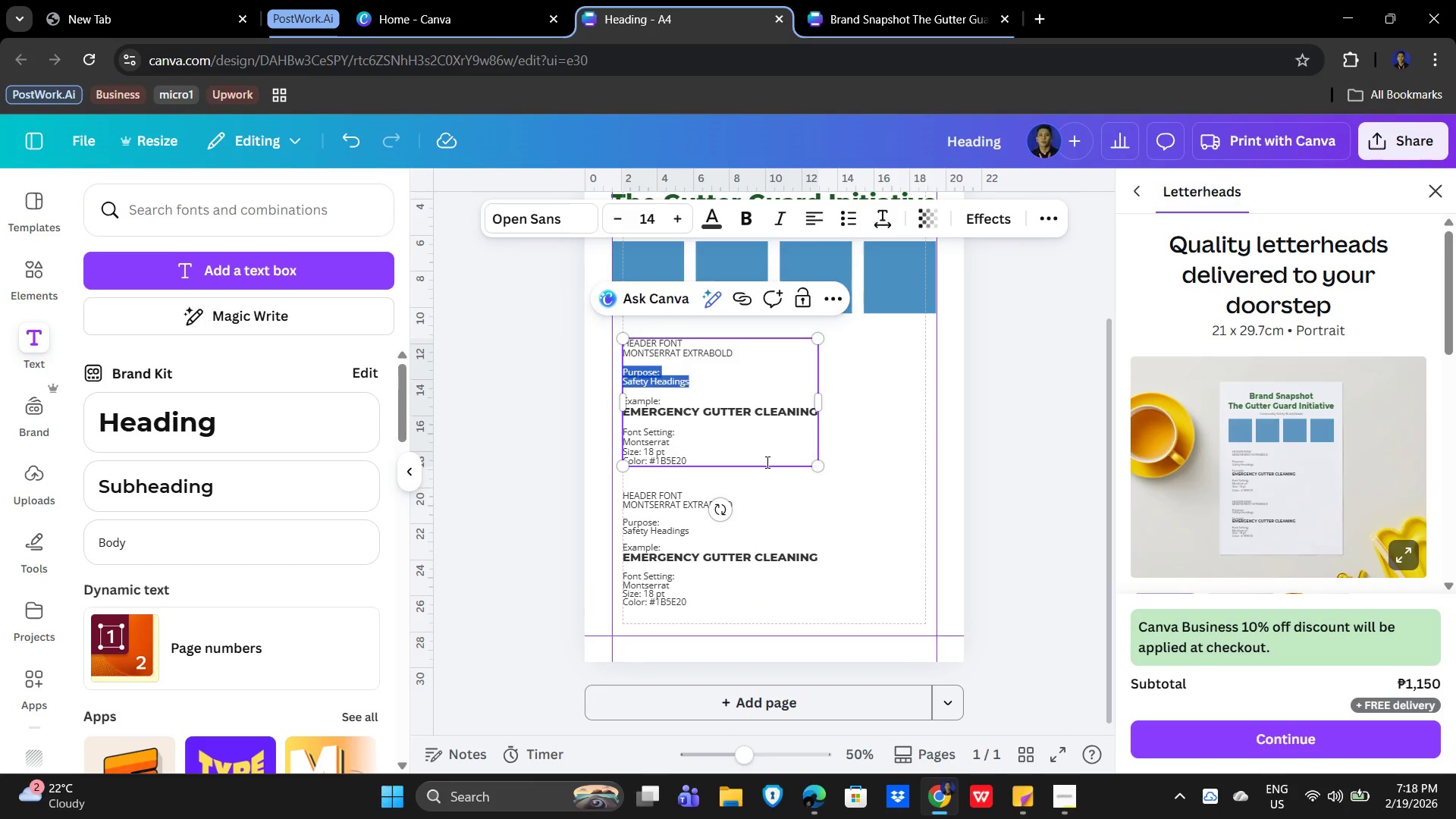 
key(Delete)
 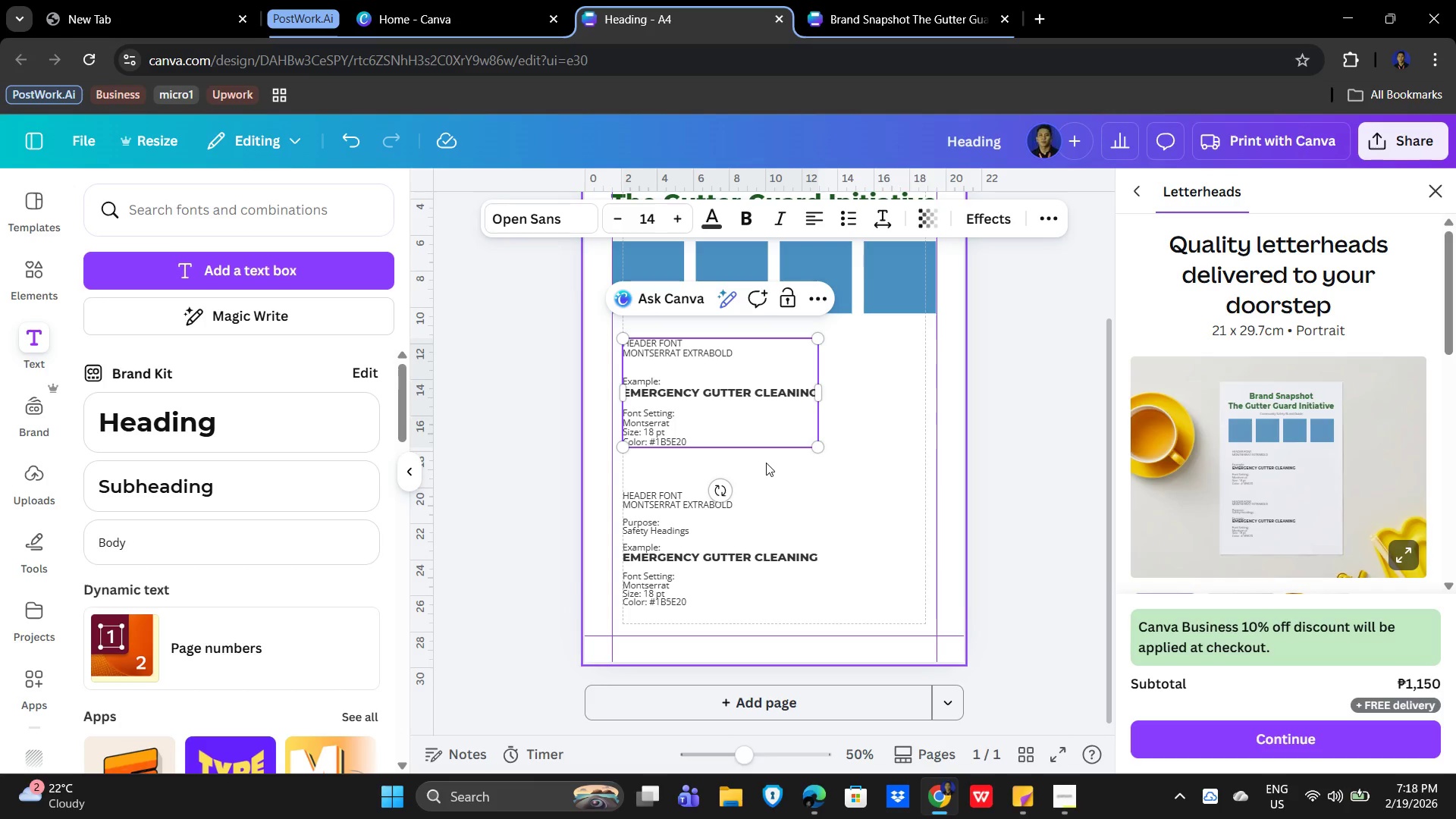 
key(Backspace)
 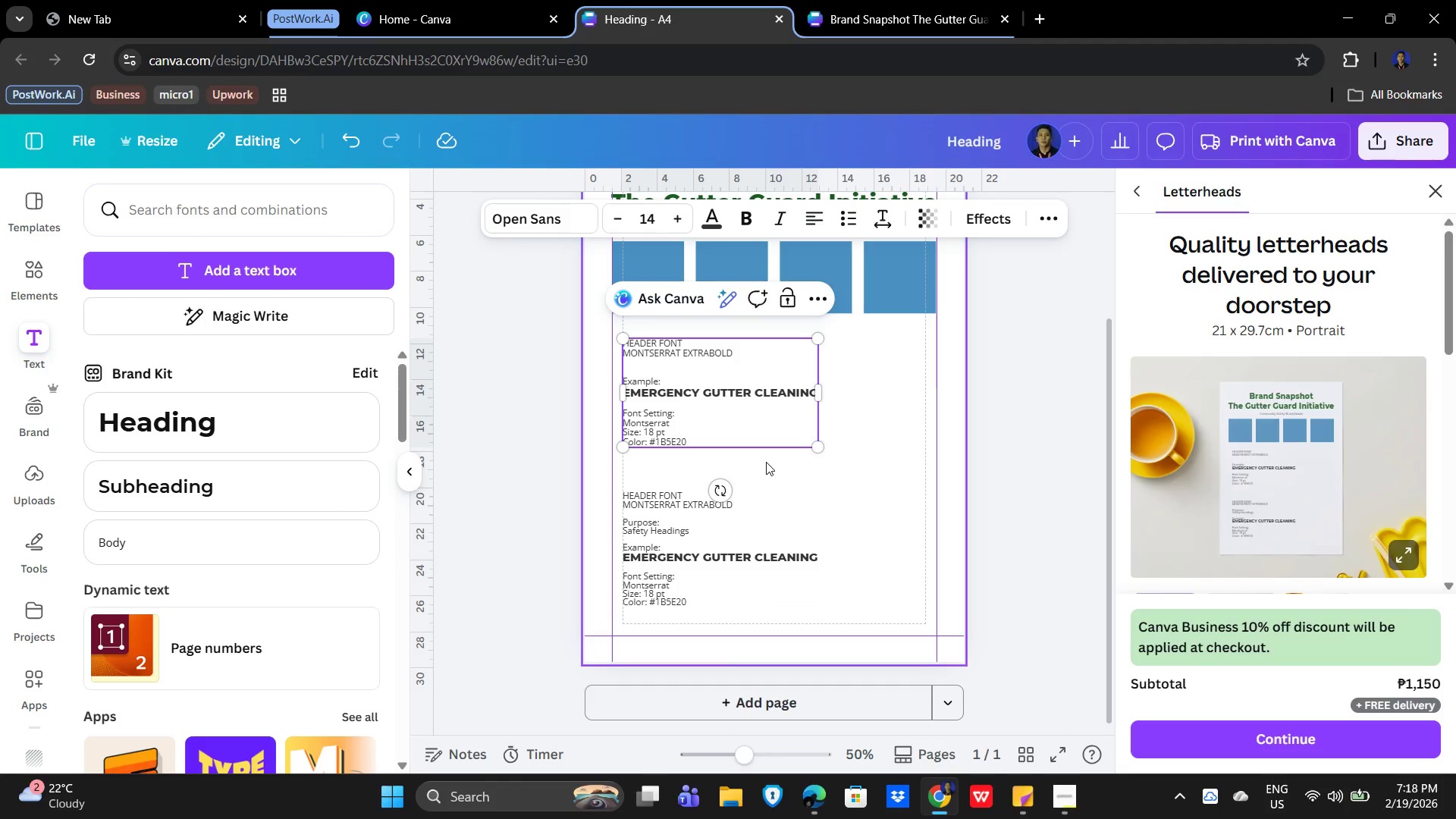 
left_click([728, 427])
 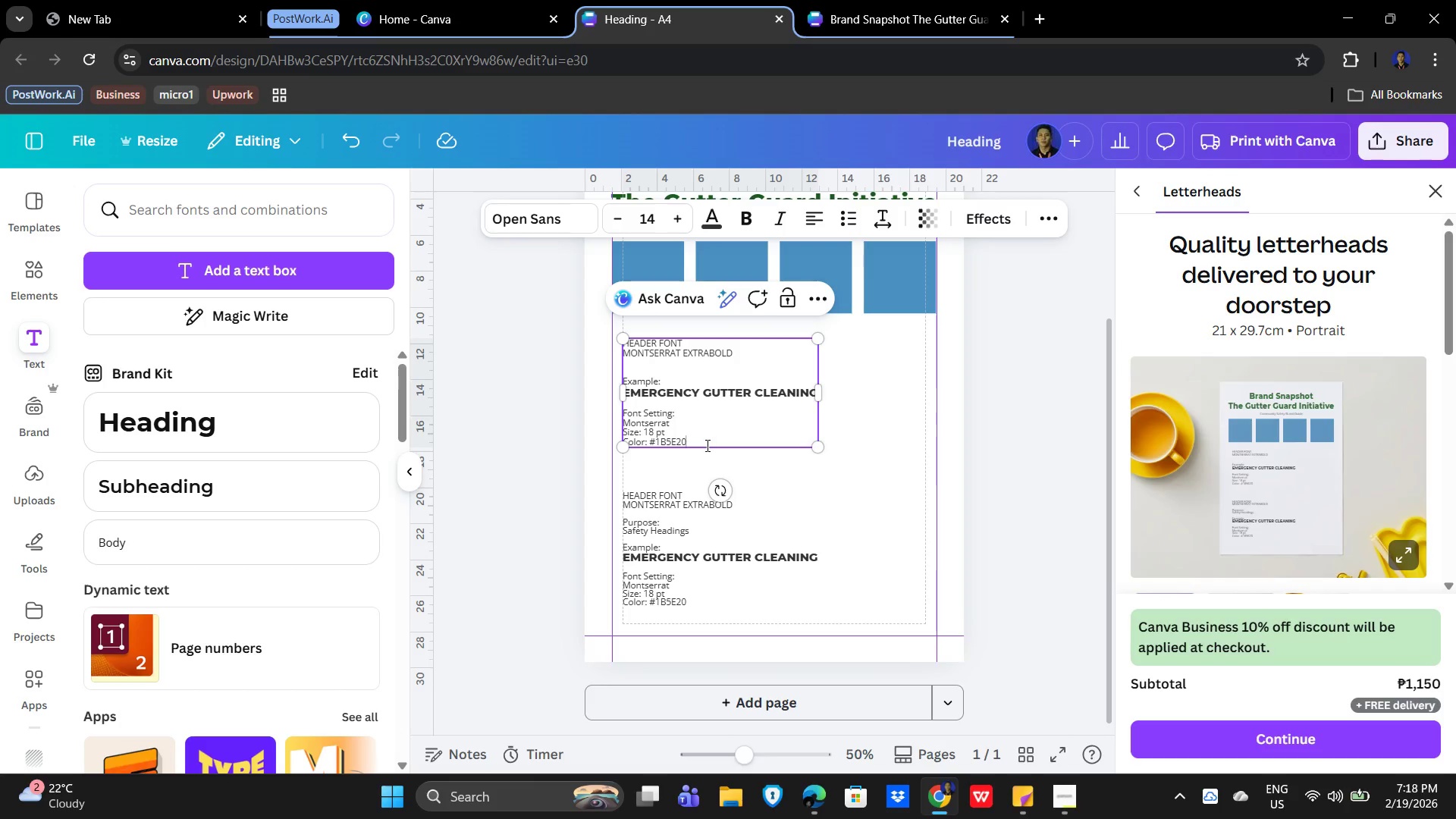 
left_click([673, 532])
 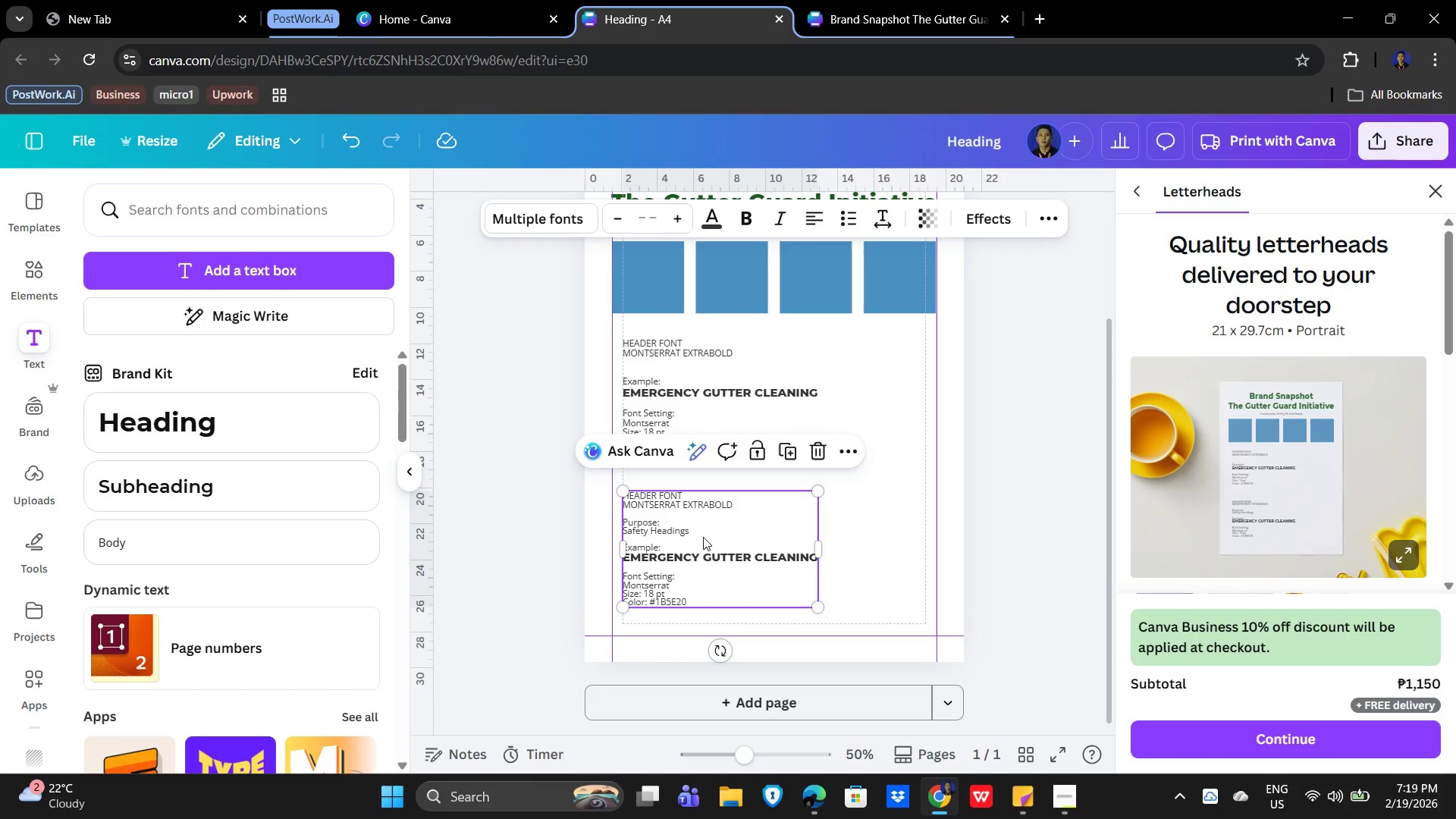 
double_click([704, 537])
 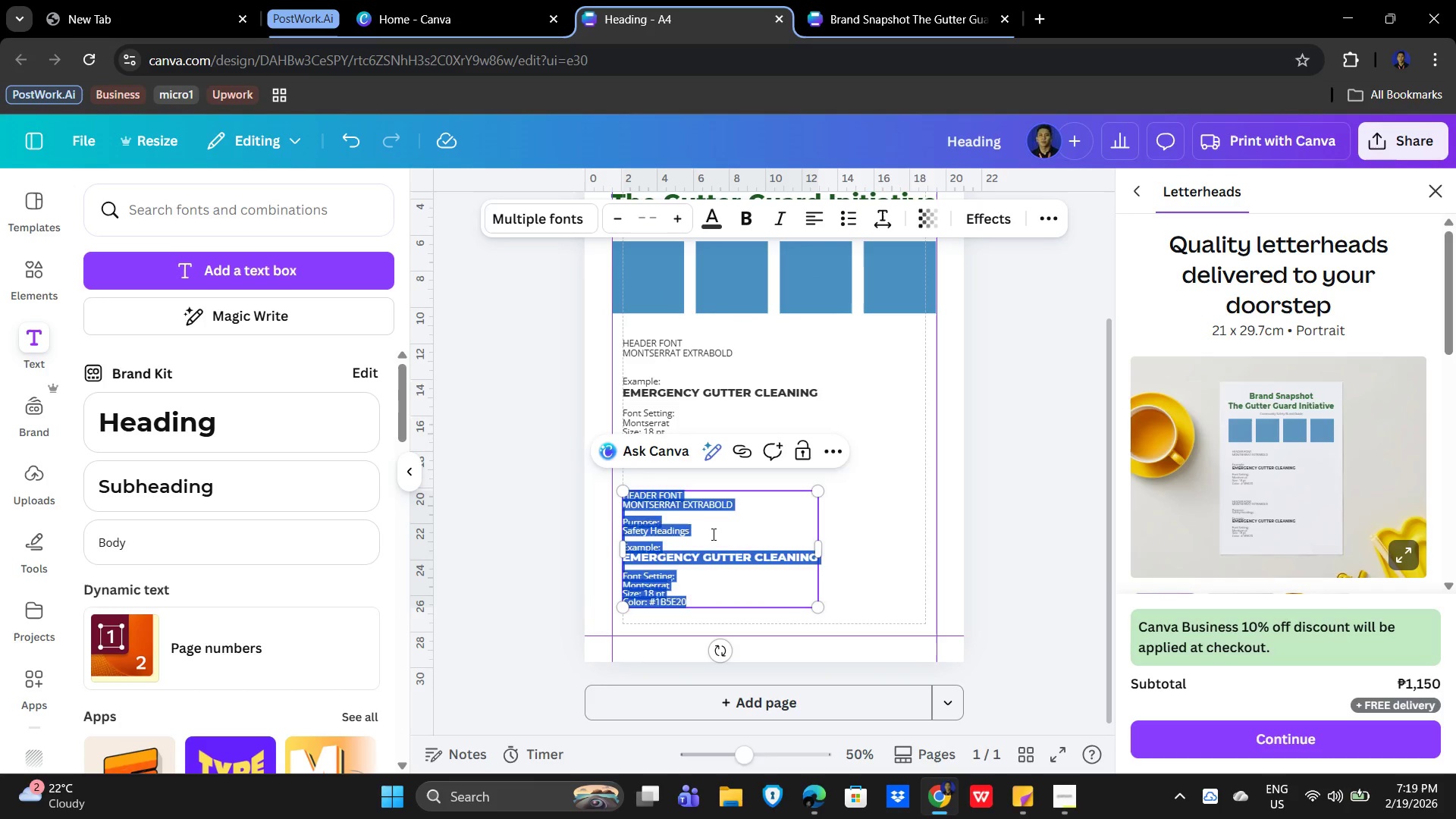 
triple_click([713, 532])
 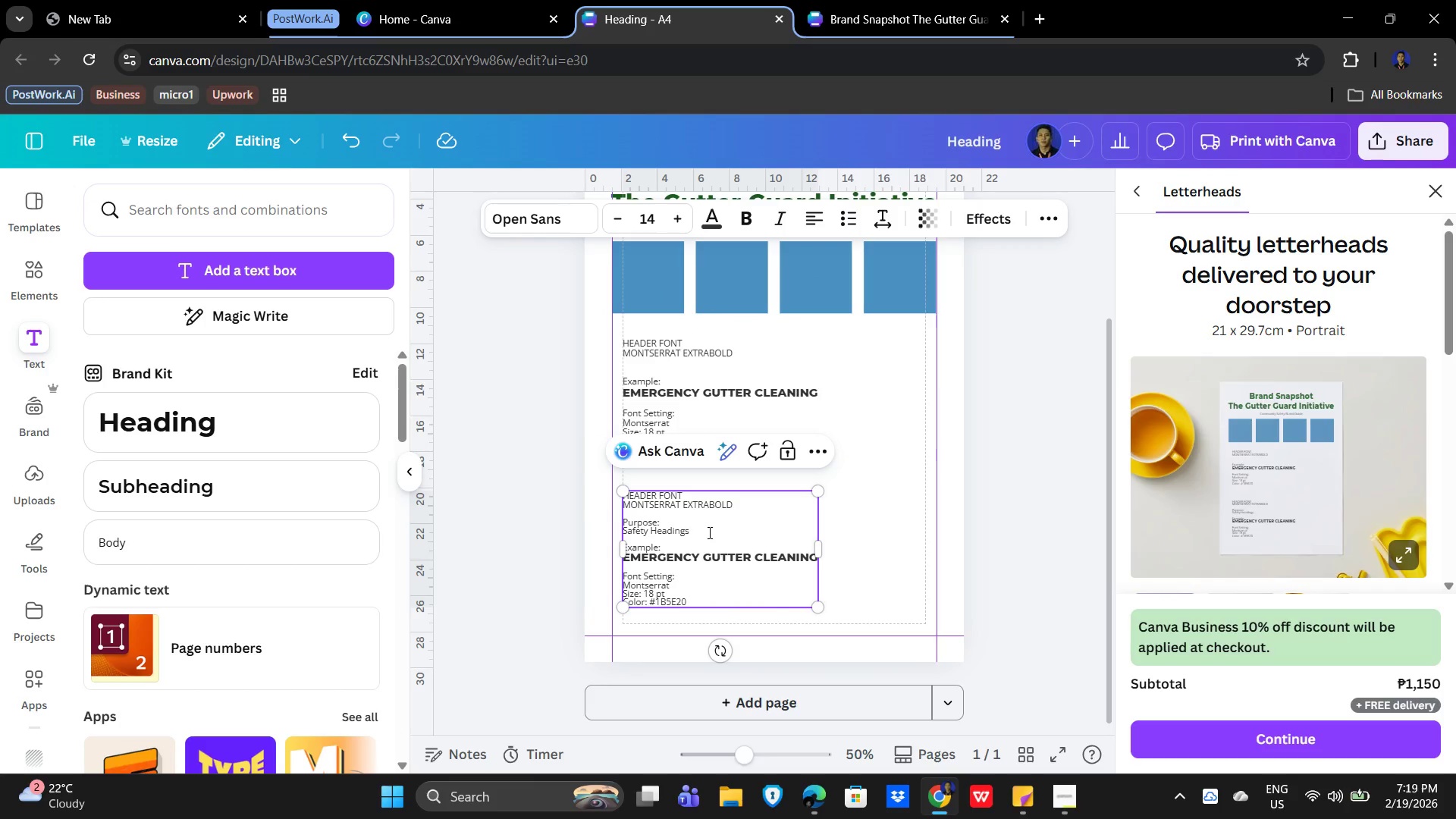 
left_click_drag(start_coordinate=[713, 532], to_coordinate=[630, 521])
 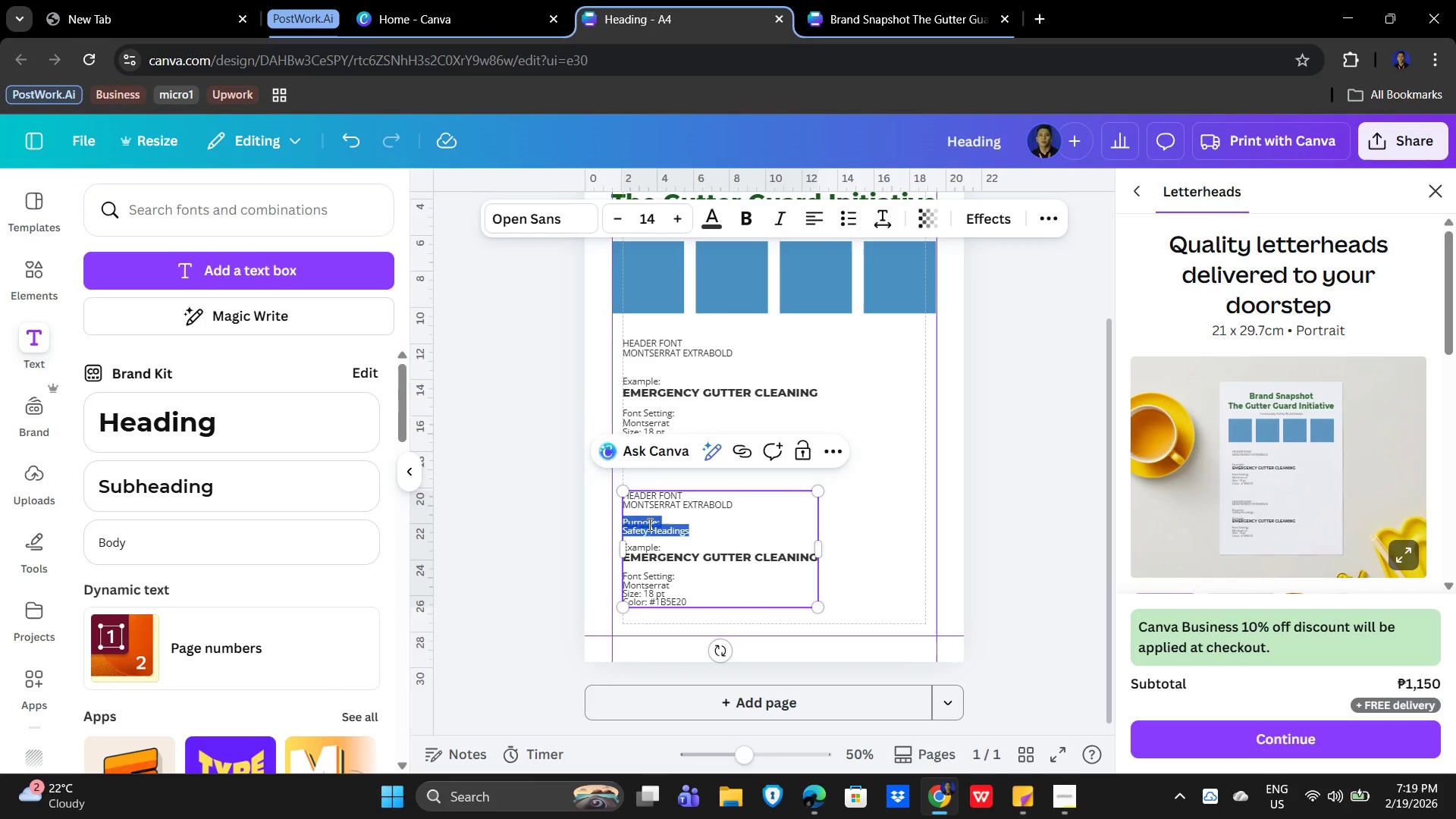 
key(Delete)
 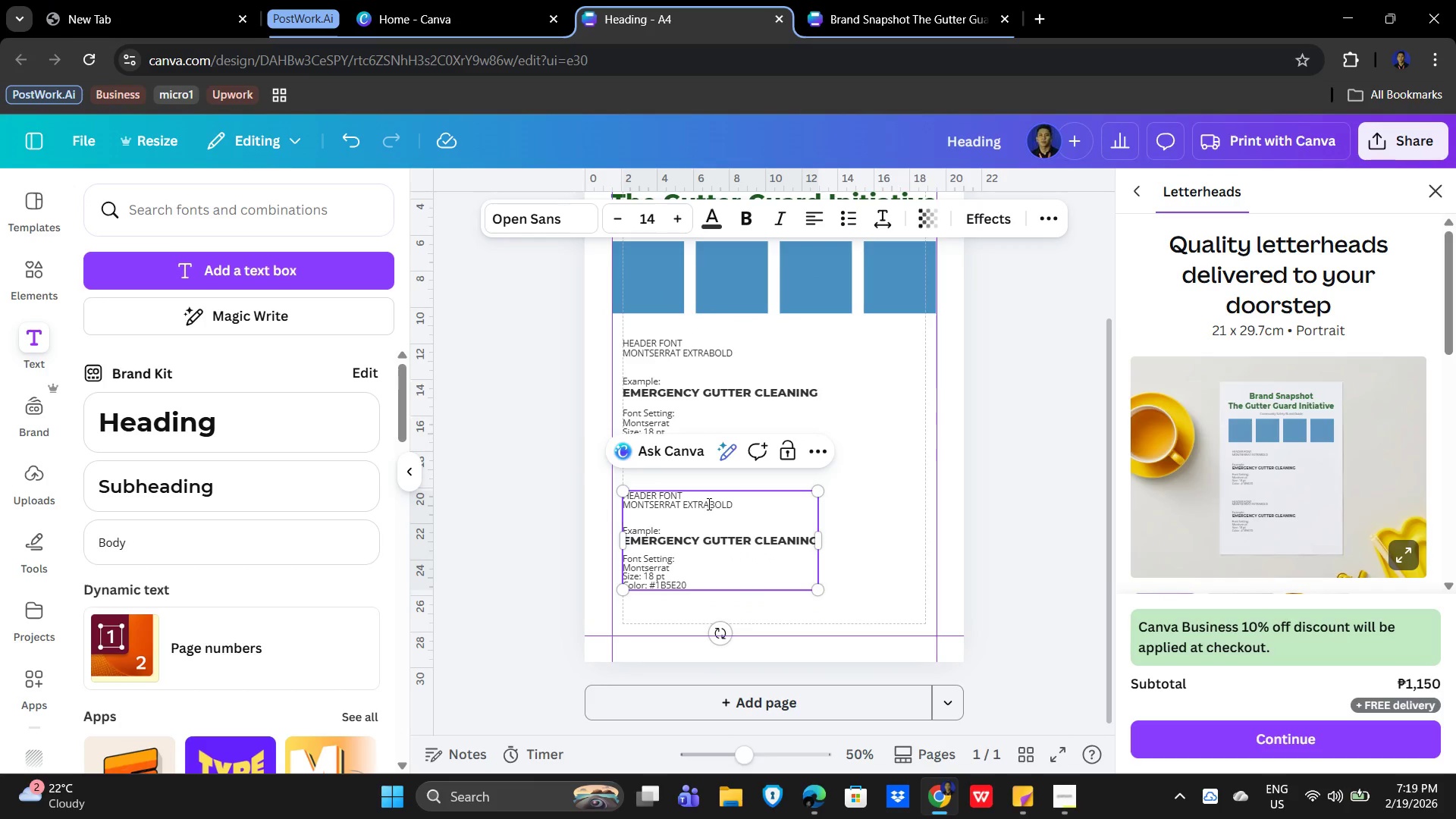 
left_click_drag(start_coordinate=[738, 506], to_coordinate=[634, 505])
 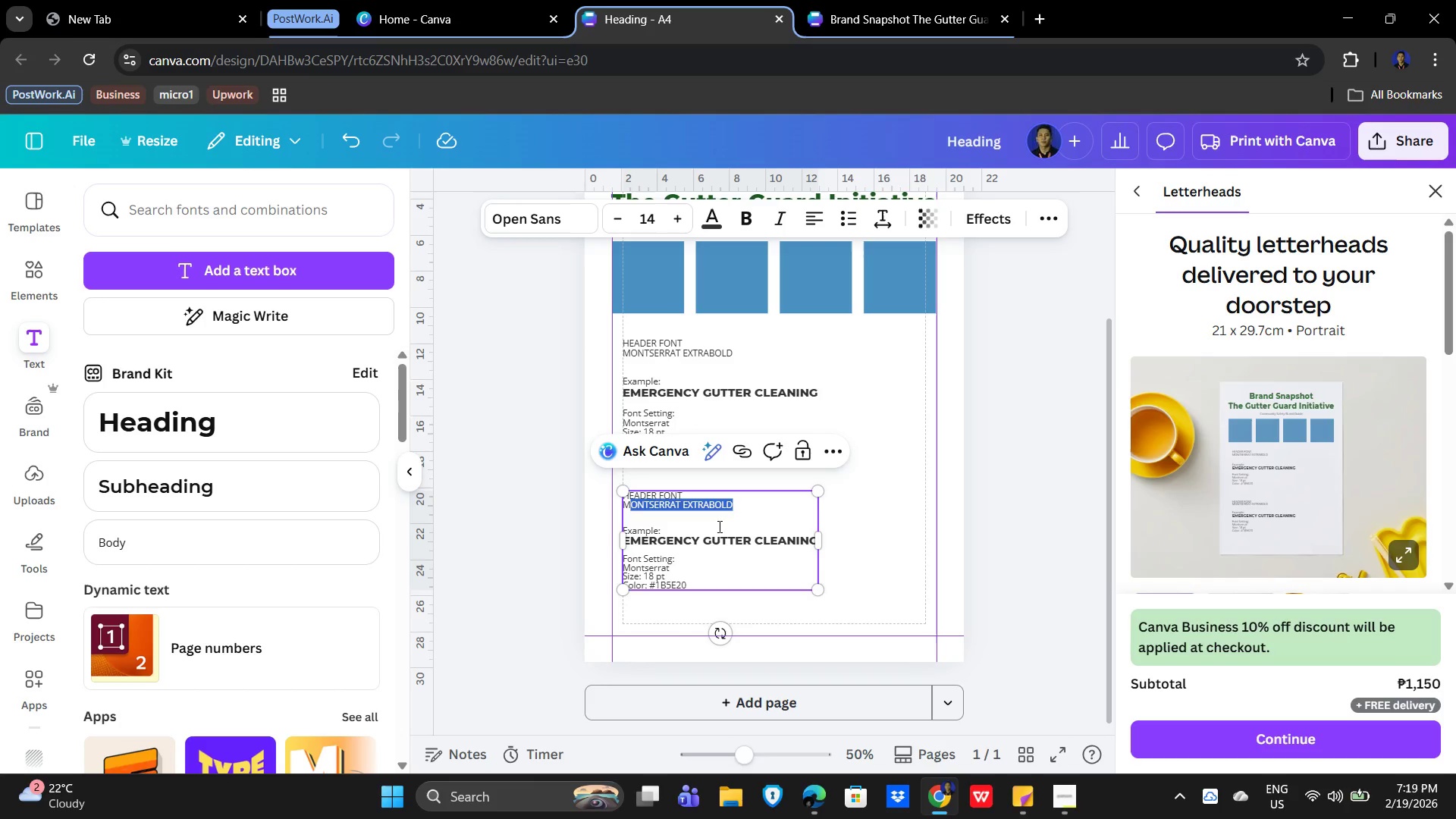 
left_click([720, 522])
 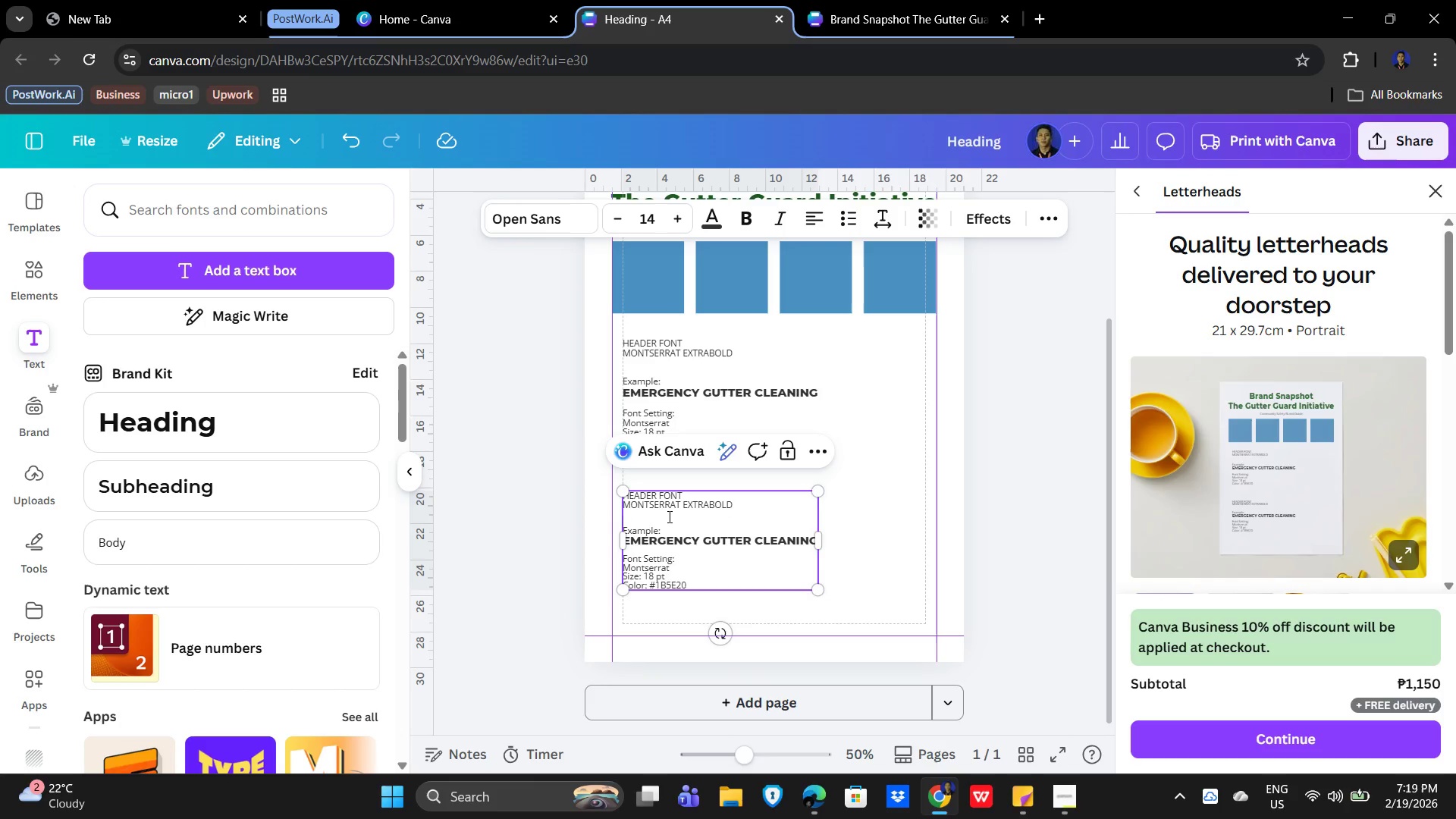 
left_click([661, 494])
 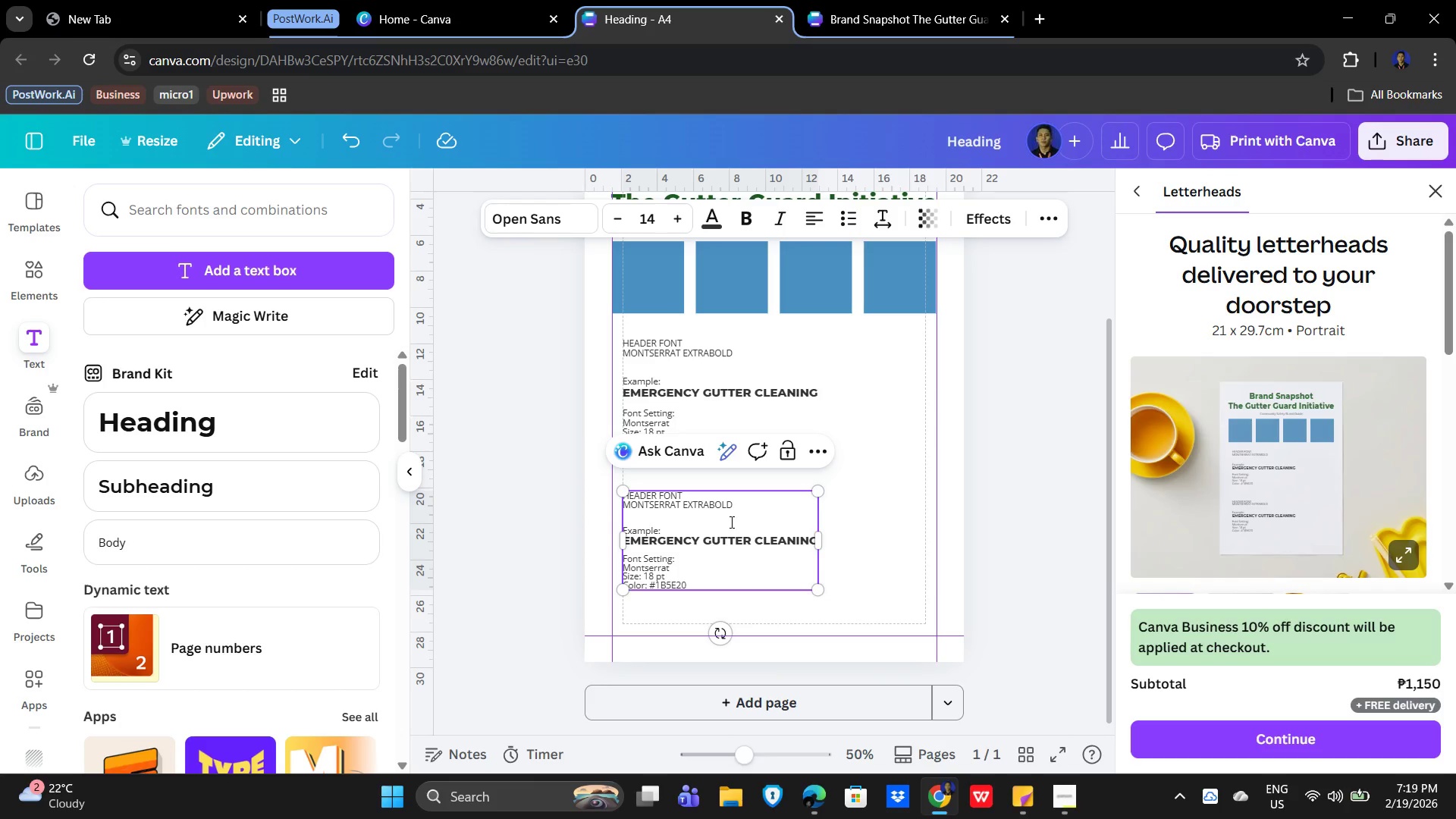 
key(ArrowLeft)
 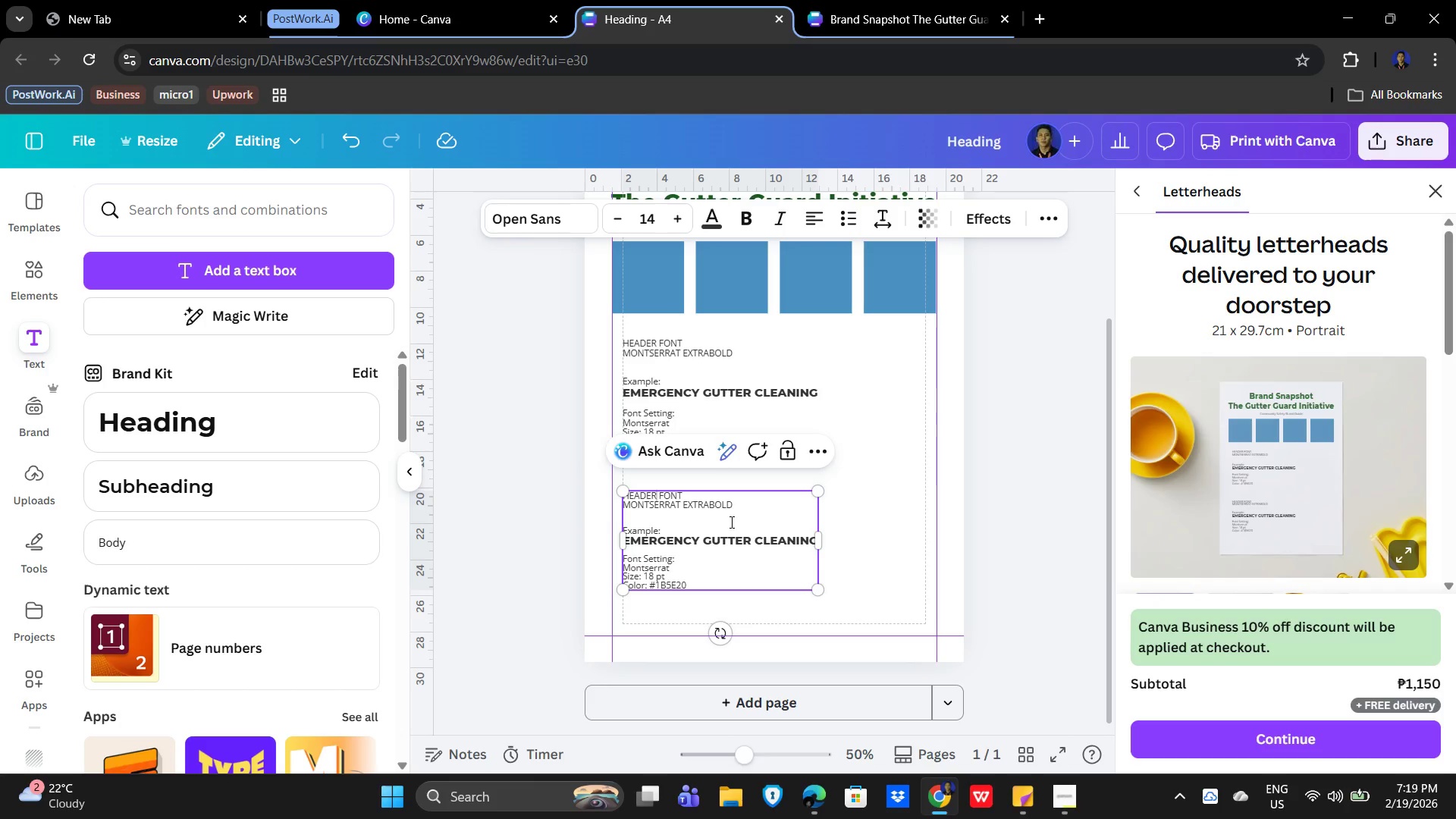 
key(Shift+ArrowLeft)
 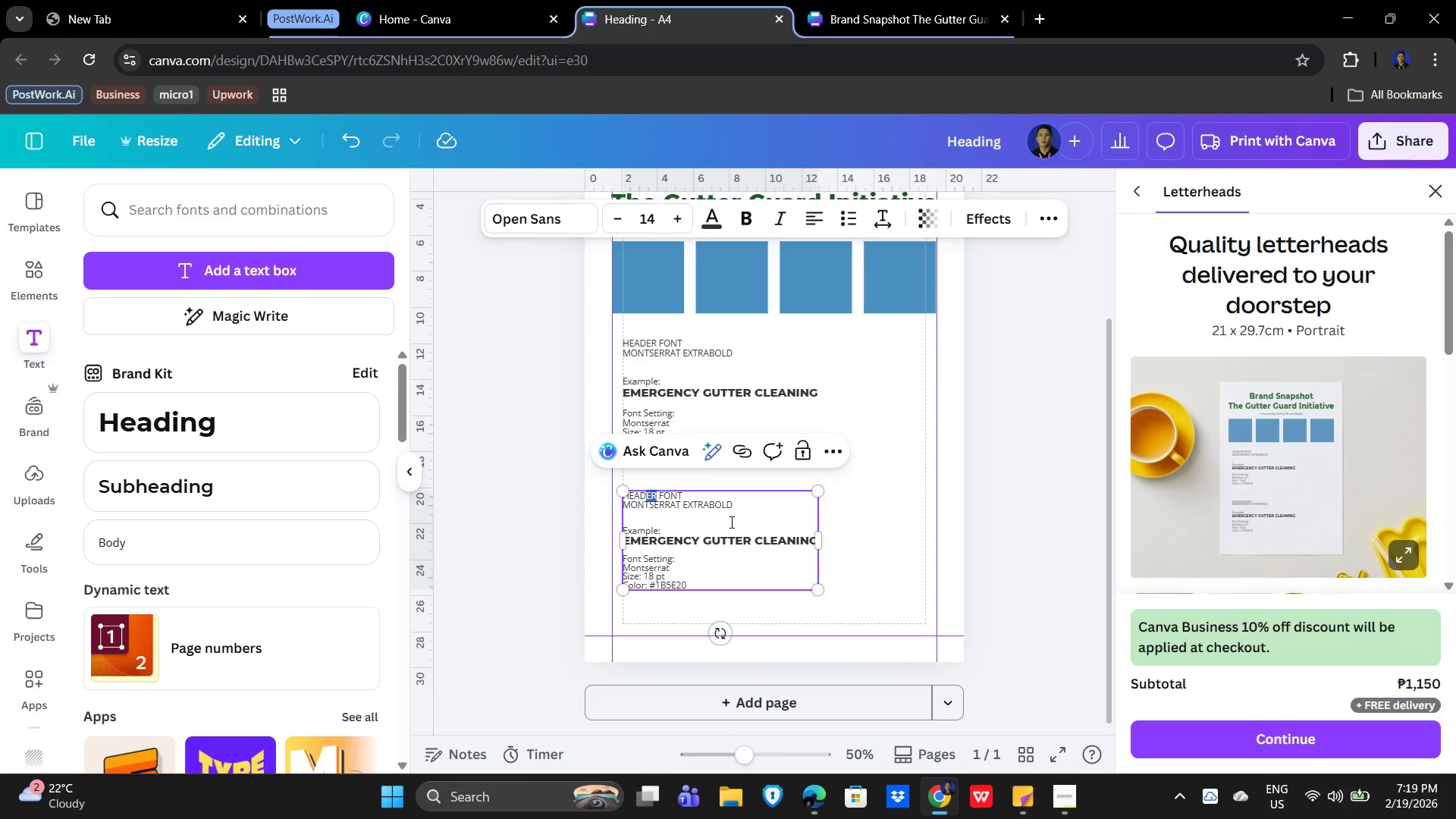 
key(Shift+ArrowLeft)
 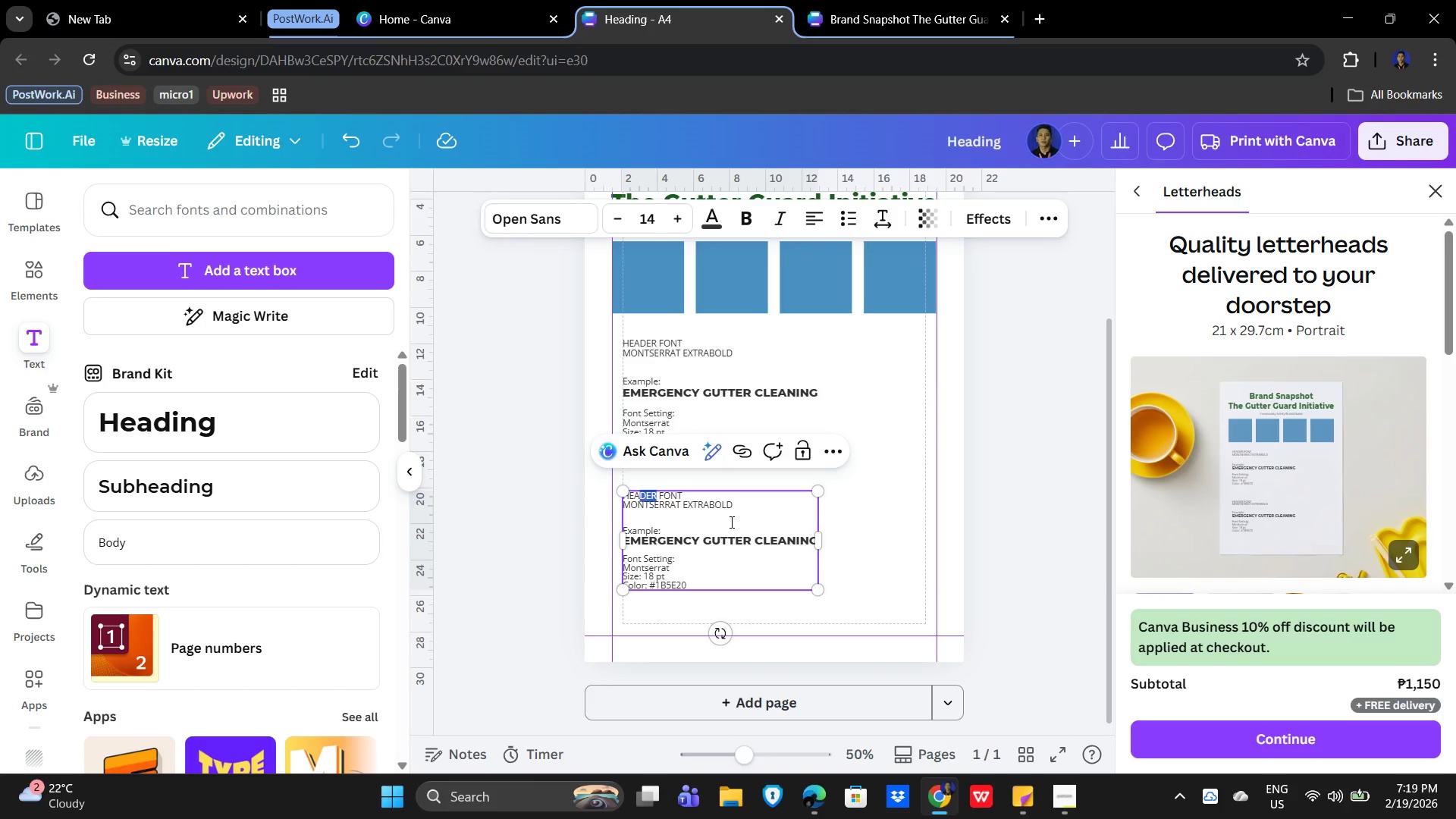 
key(Shift+ArrowLeft)
 